 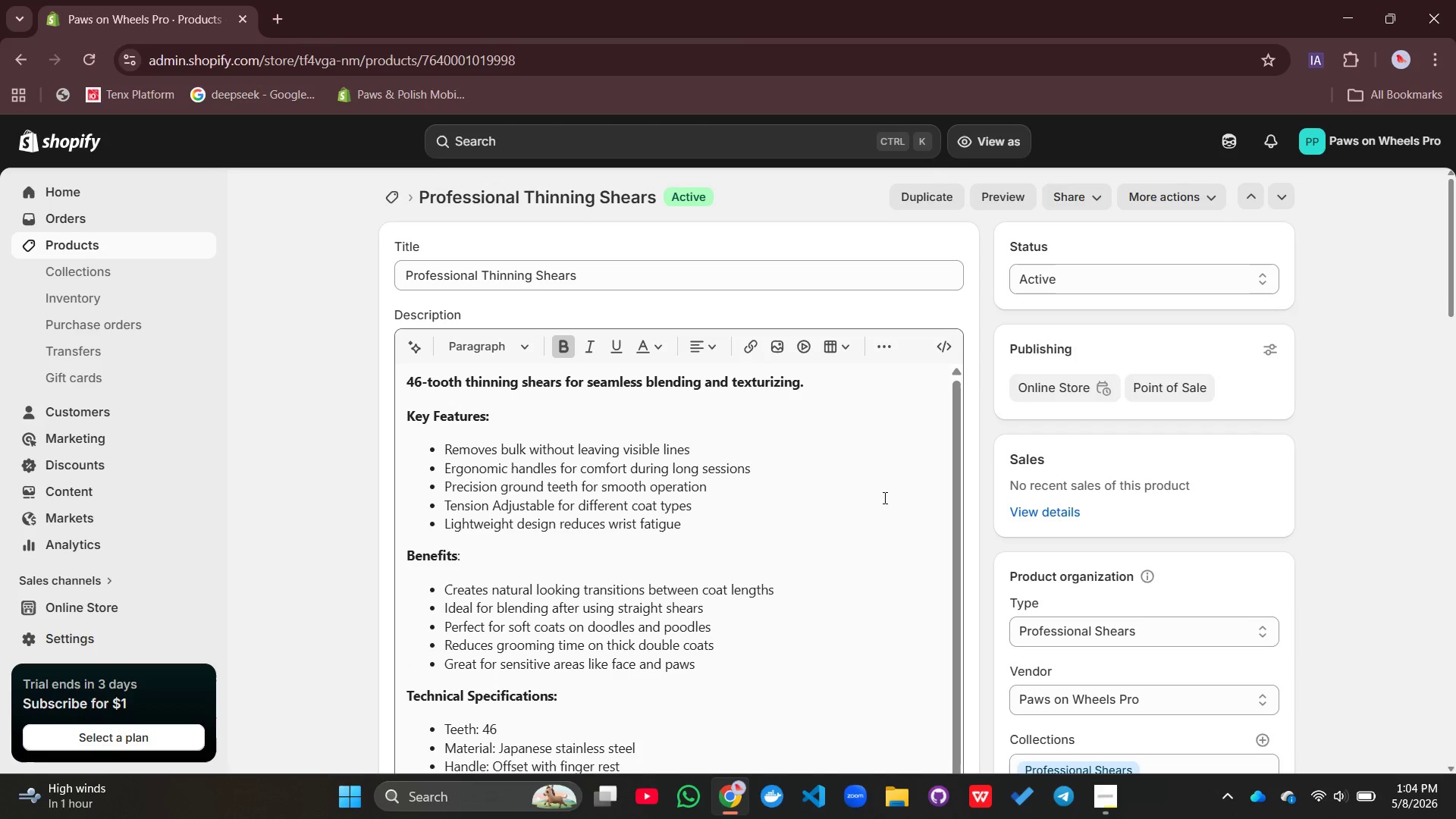 
scroll: coordinate [884, 494], scroll_direction: down, amount: 2.0
 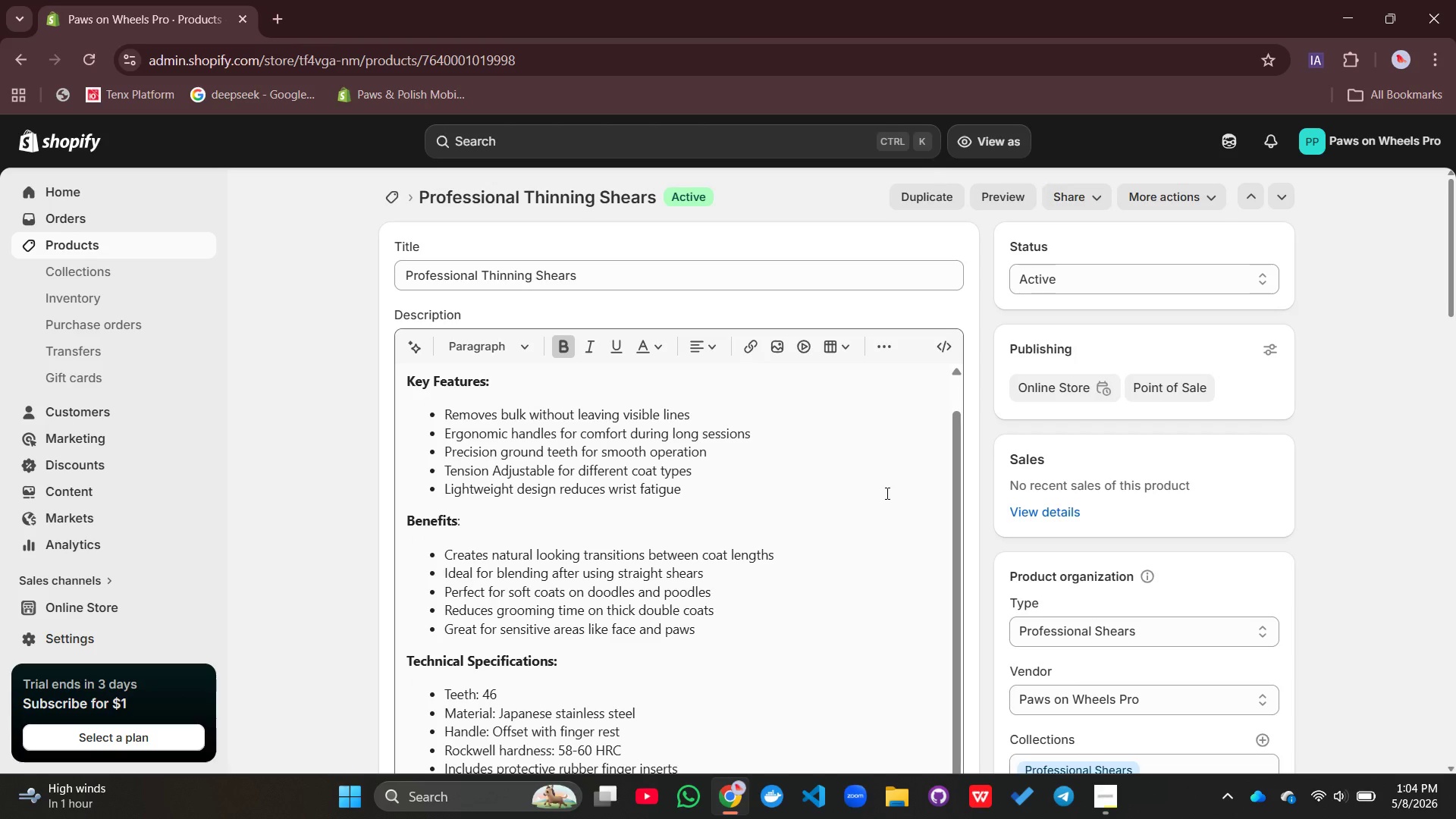 
scroll: coordinate [886, 493], scroll_direction: up, amount: 5.0
 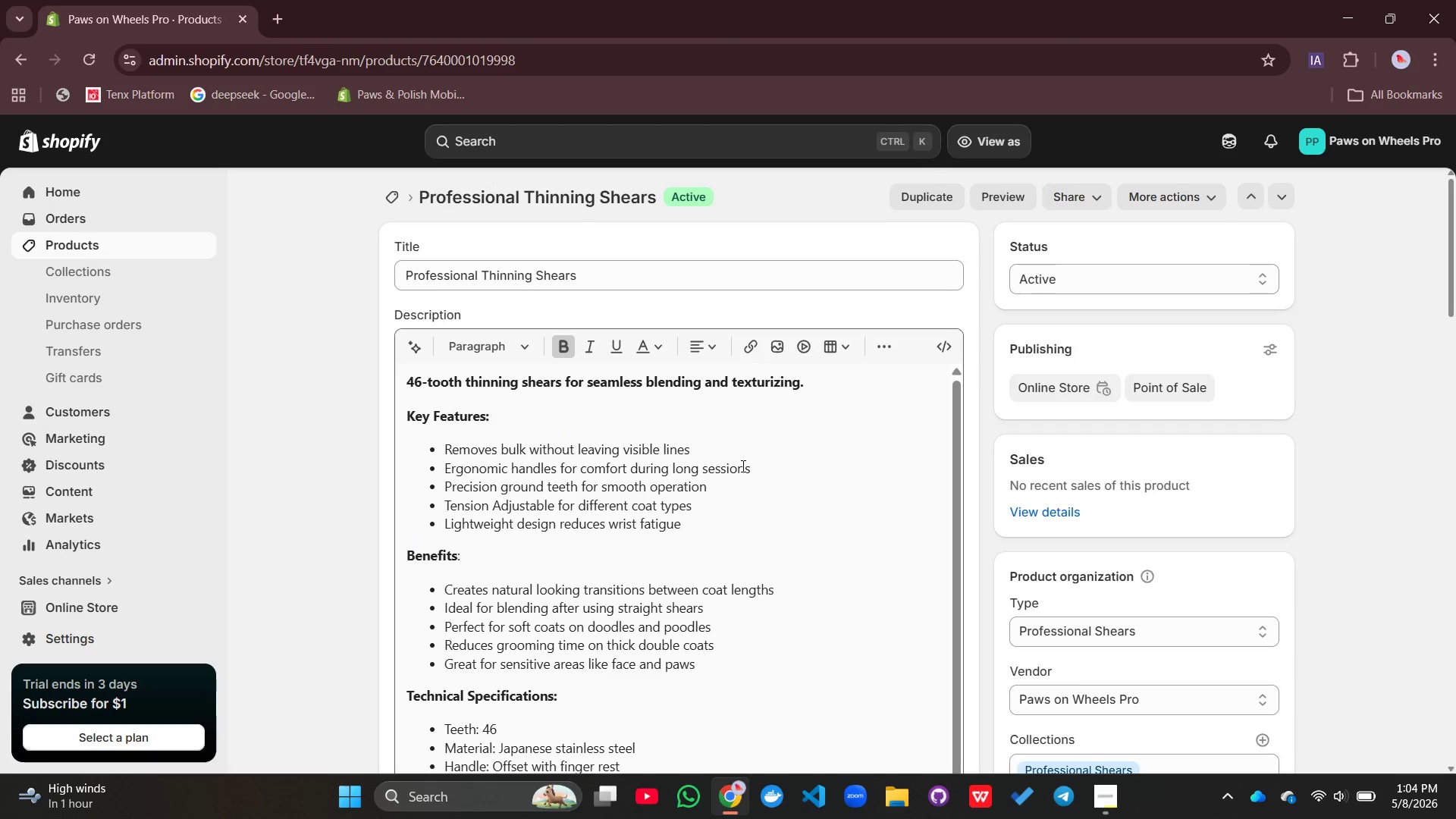 
scroll: coordinate [719, 469], scroll_direction: down, amount: 3.0
 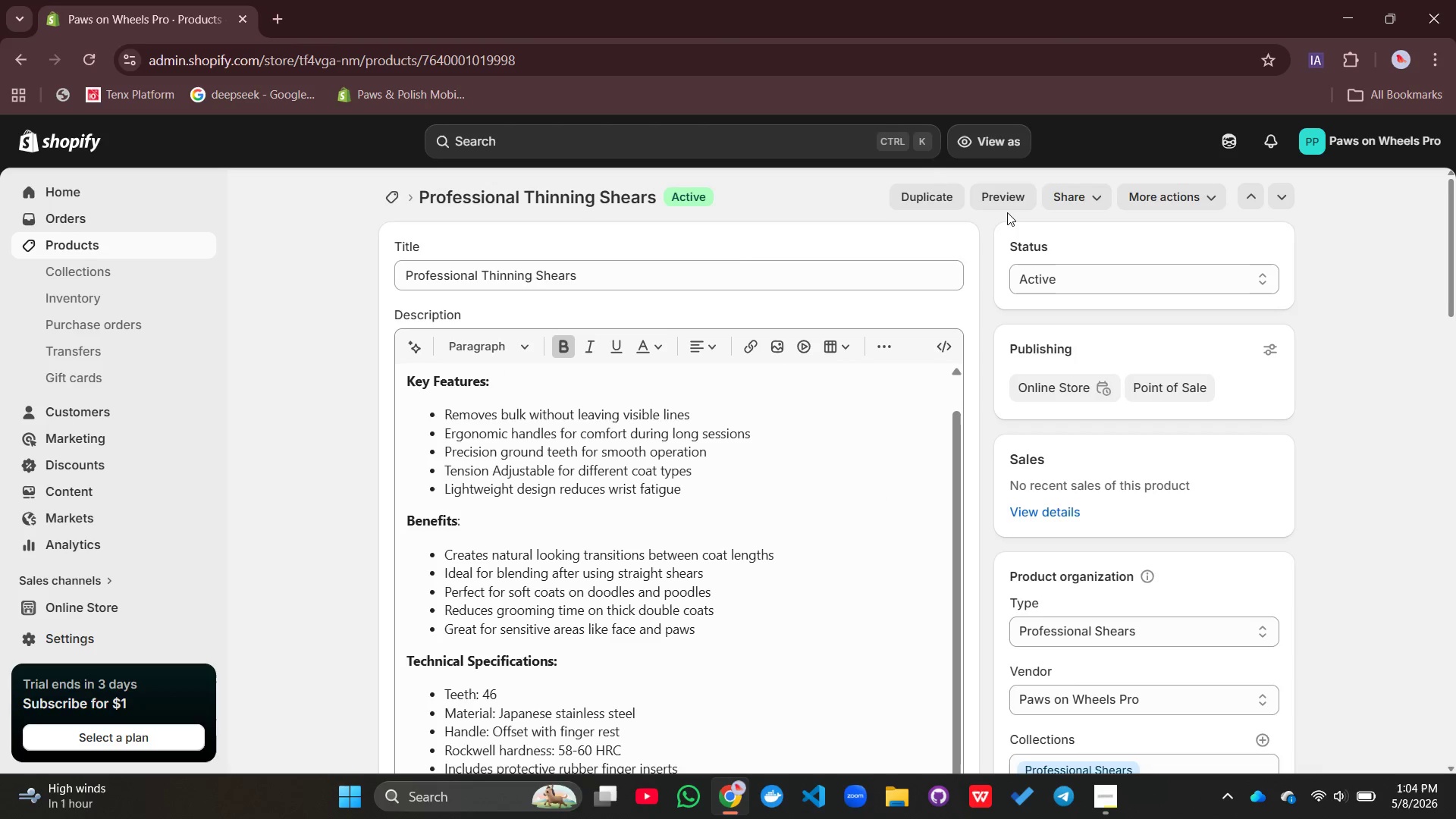 
left_click([999, 202])
 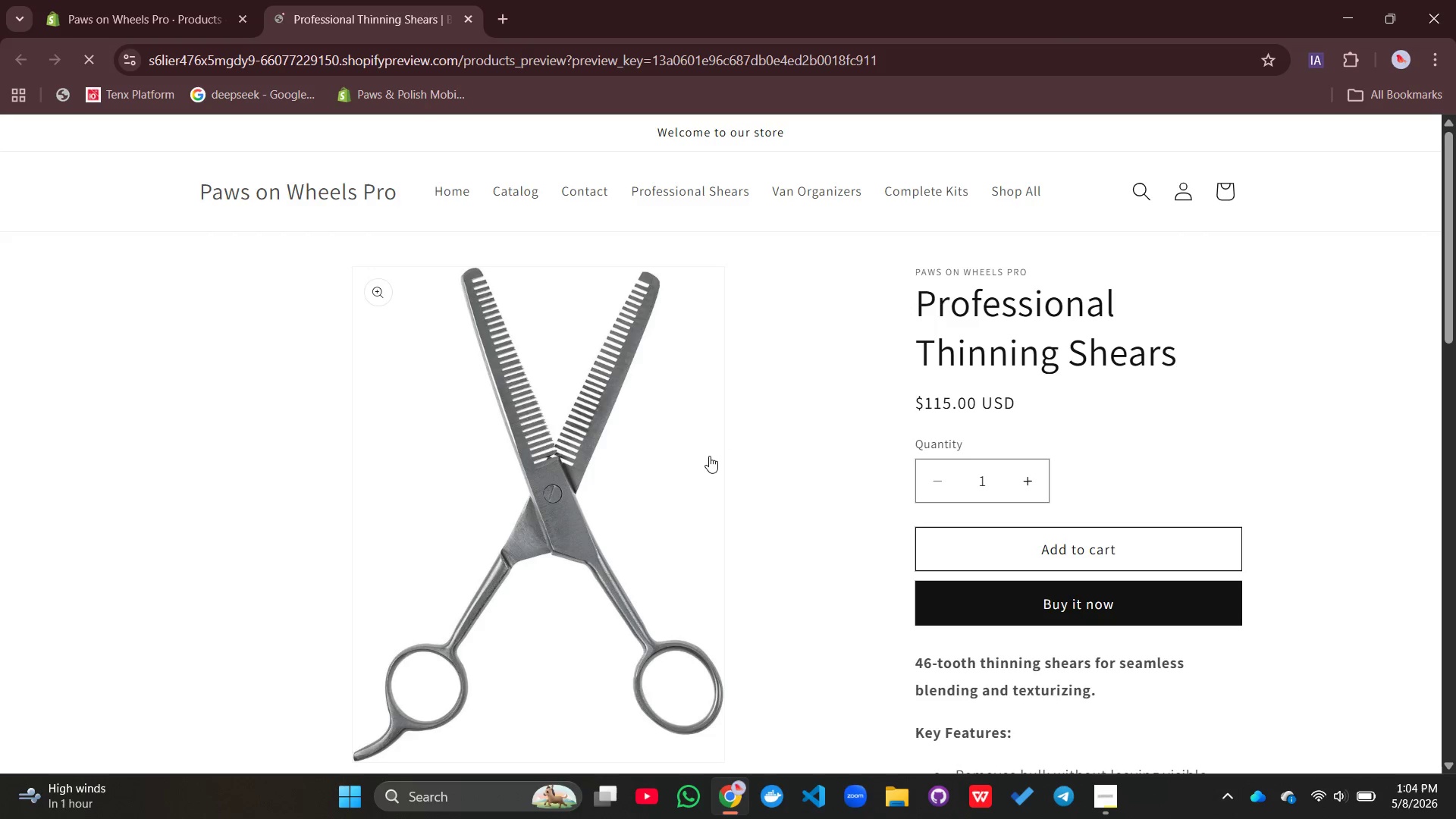 
scroll: coordinate [708, 456], scroll_direction: down, amount: 14.0
 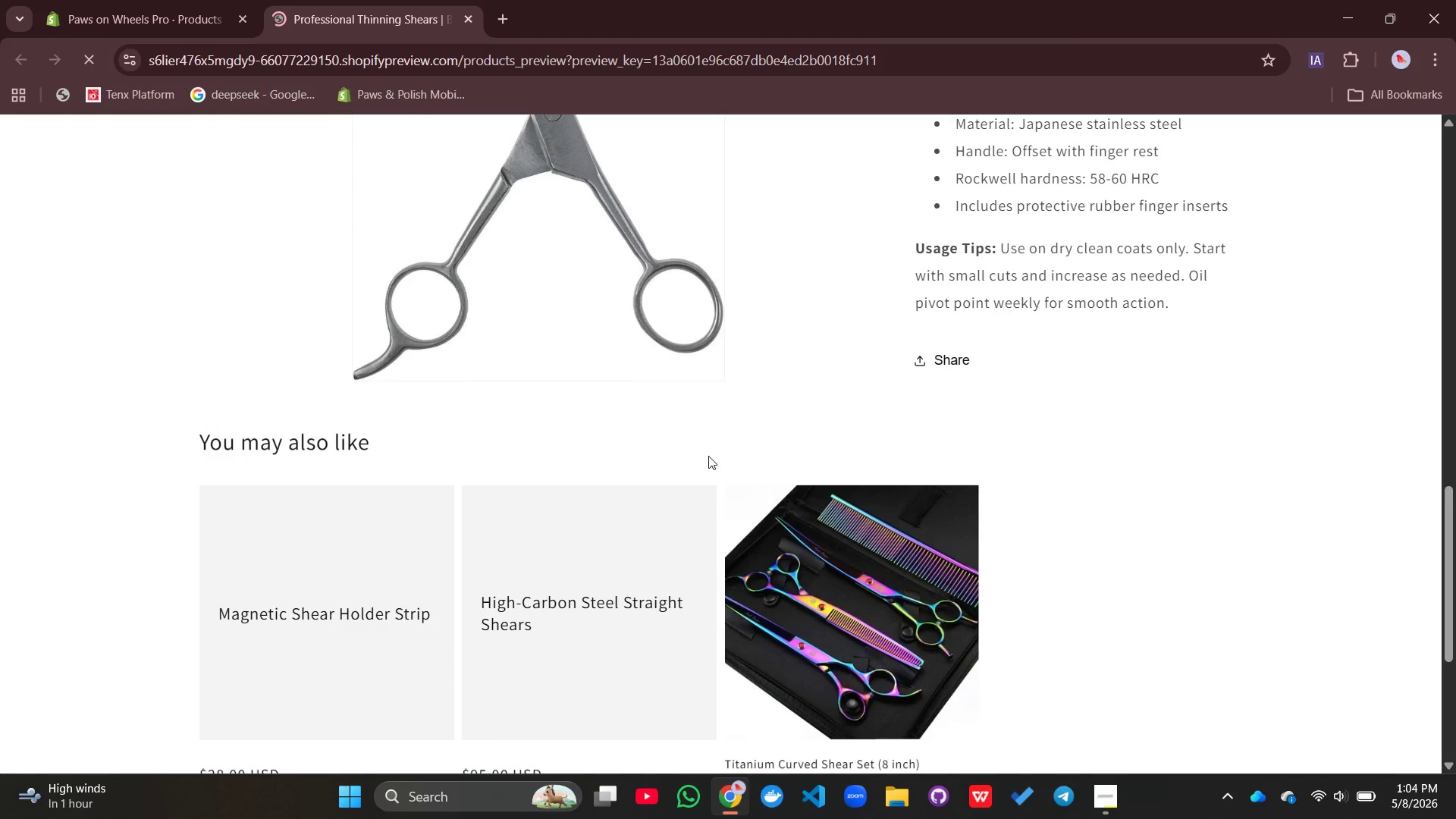 
scroll: coordinate [708, 456], scroll_direction: up, amount: 1.0
 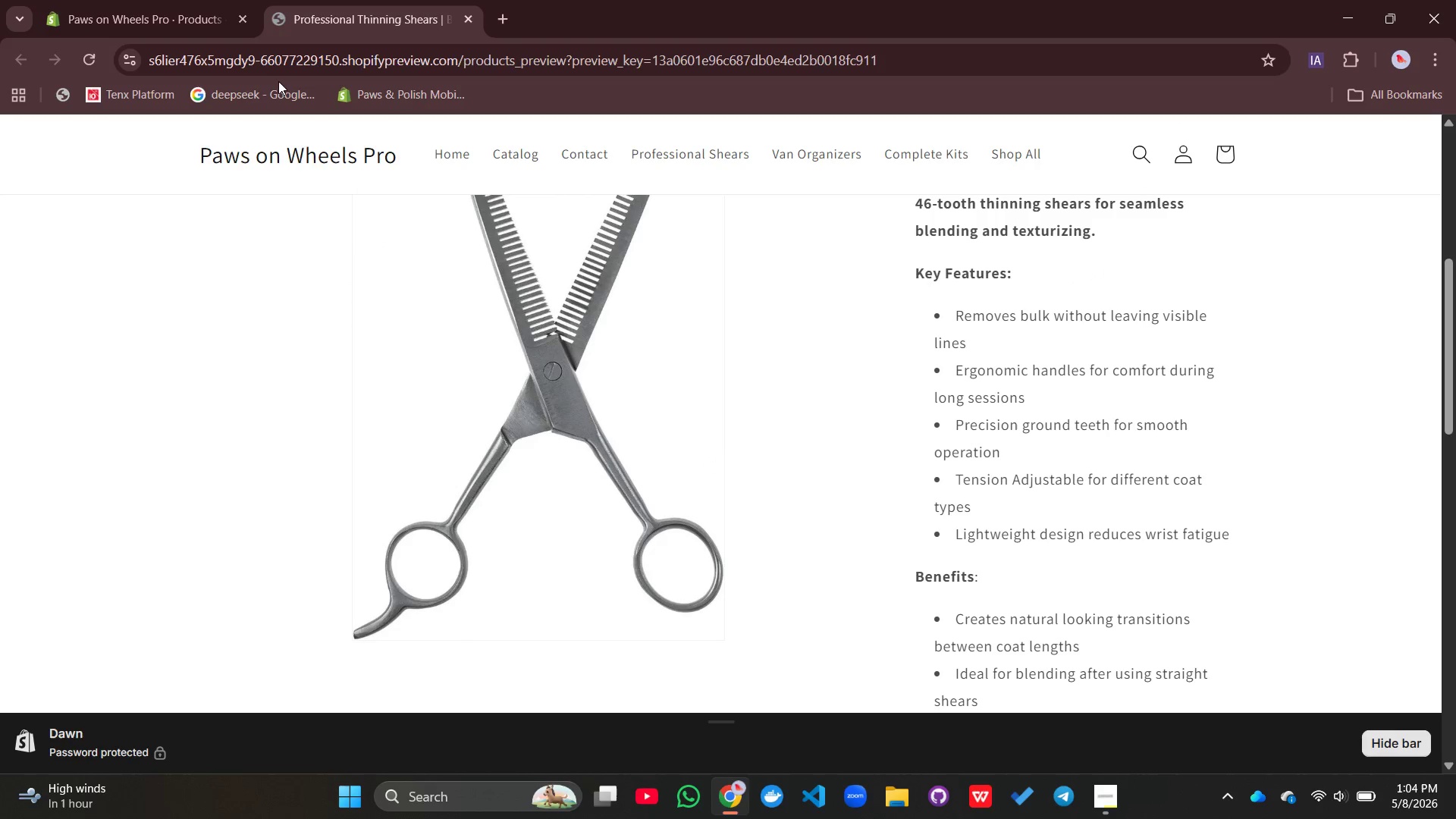 
left_click([96, 17])
 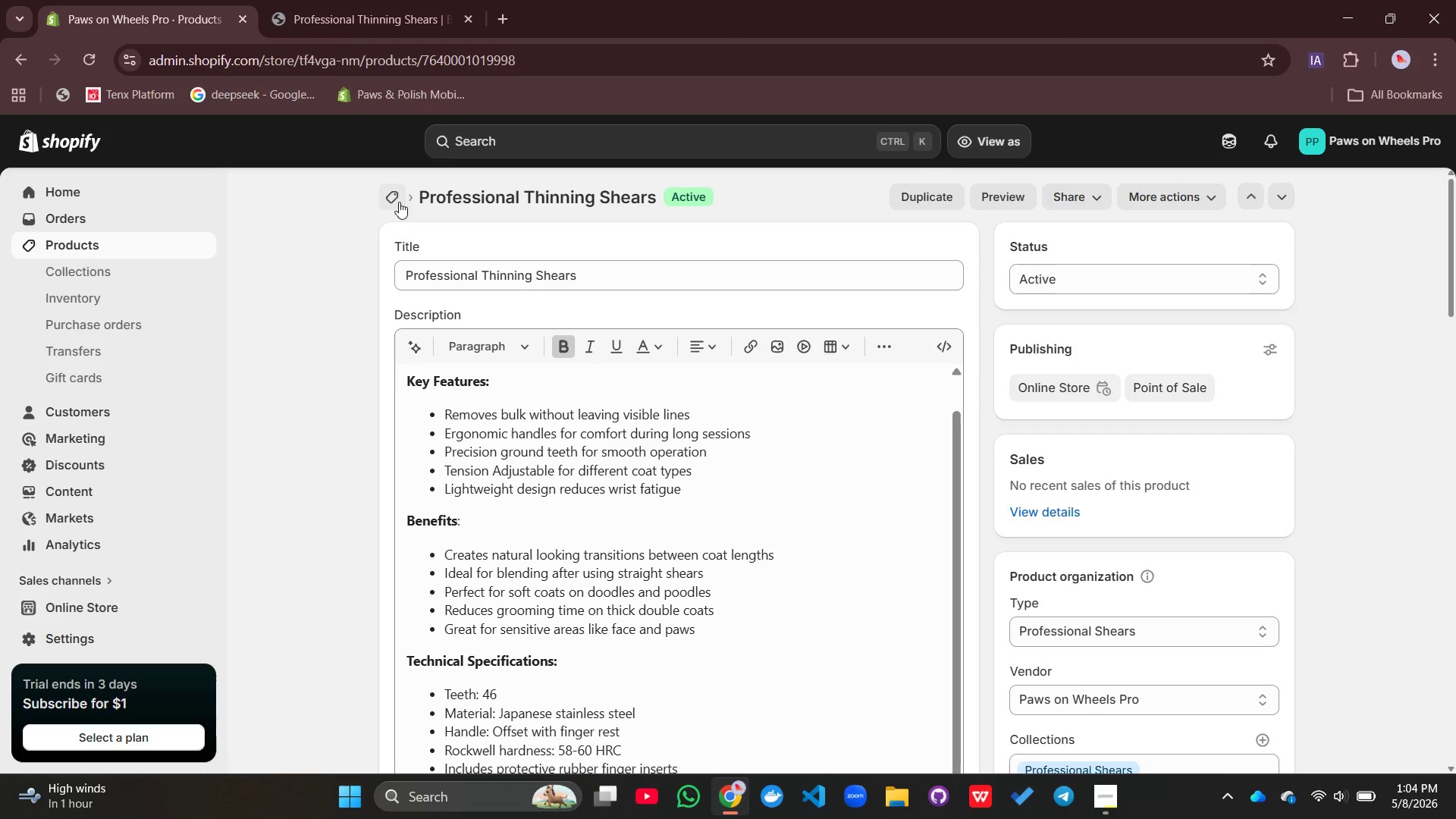 
left_click([394, 196])
 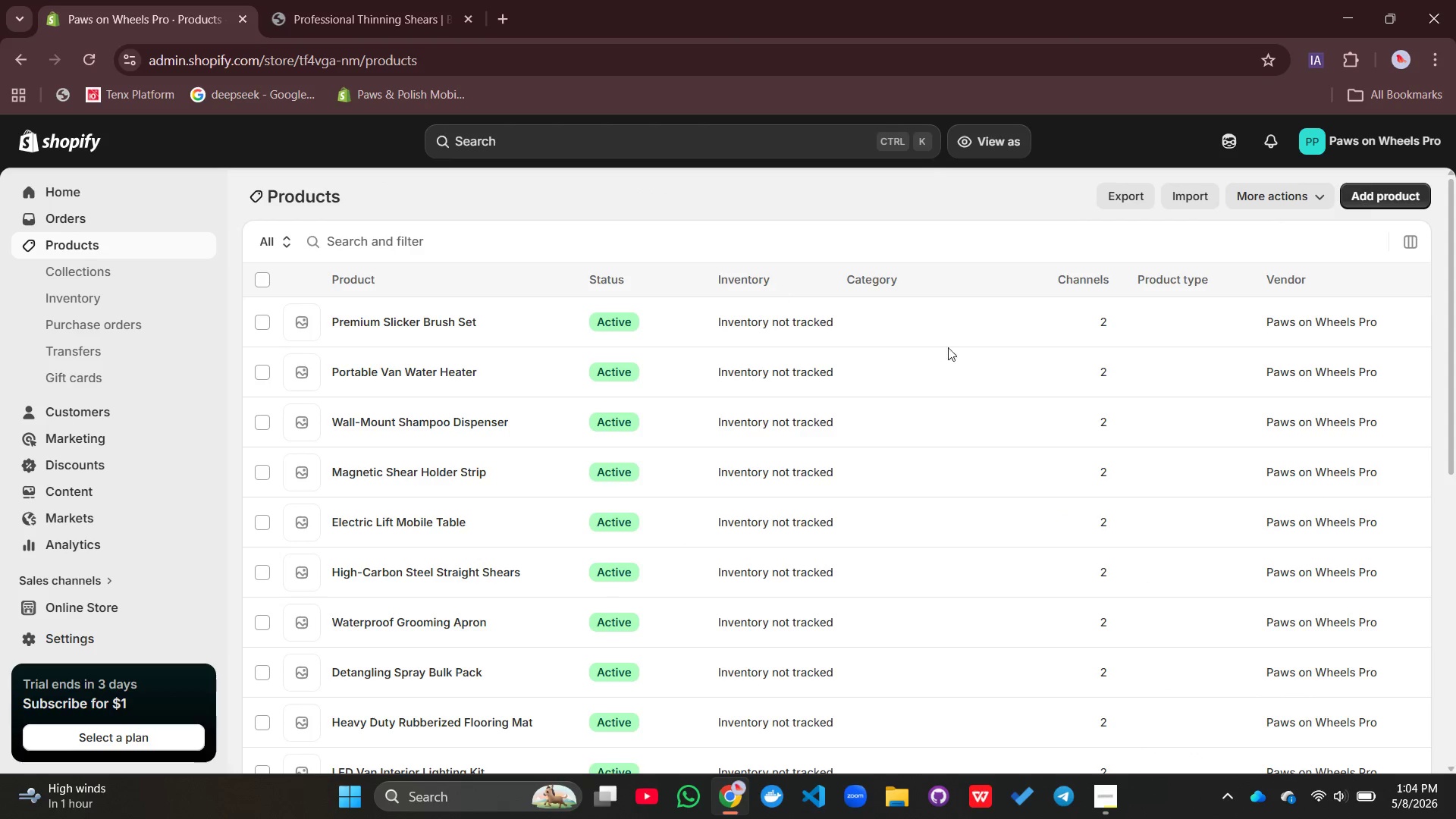 
scroll: coordinate [615, 380], scroll_direction: down, amount: 6.0
 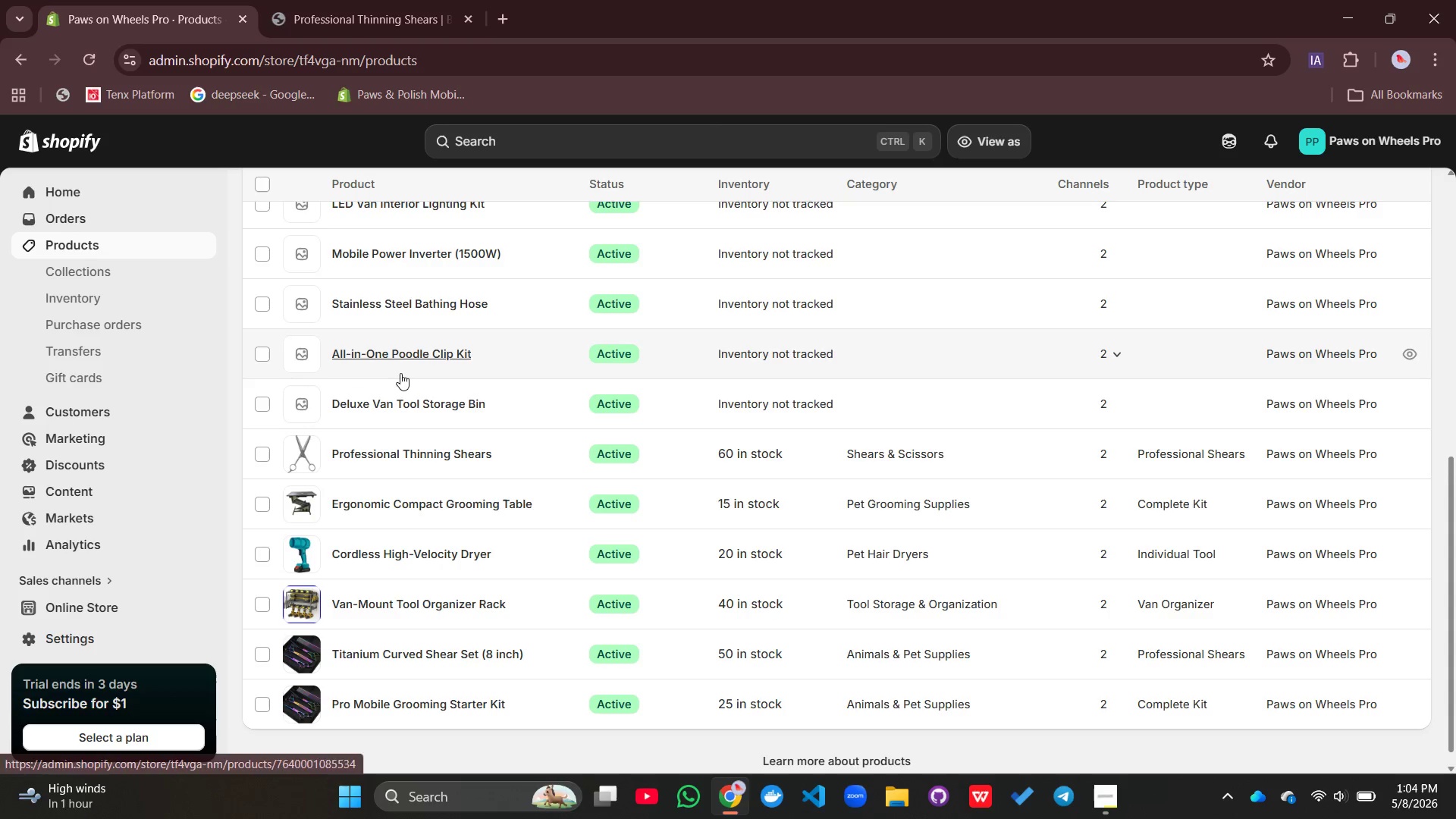 
left_click([414, 401])
 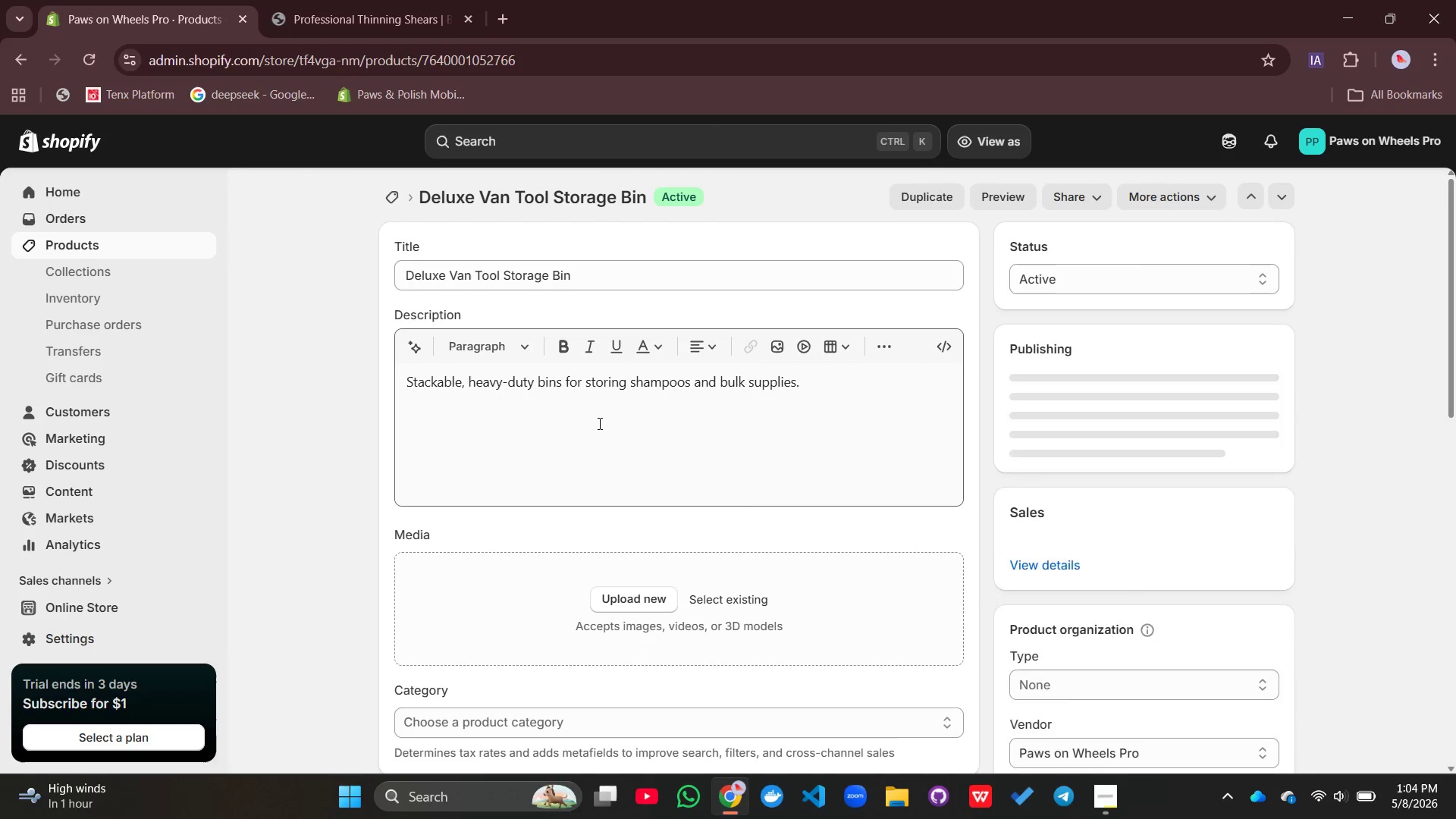 
left_click([559, 422])
 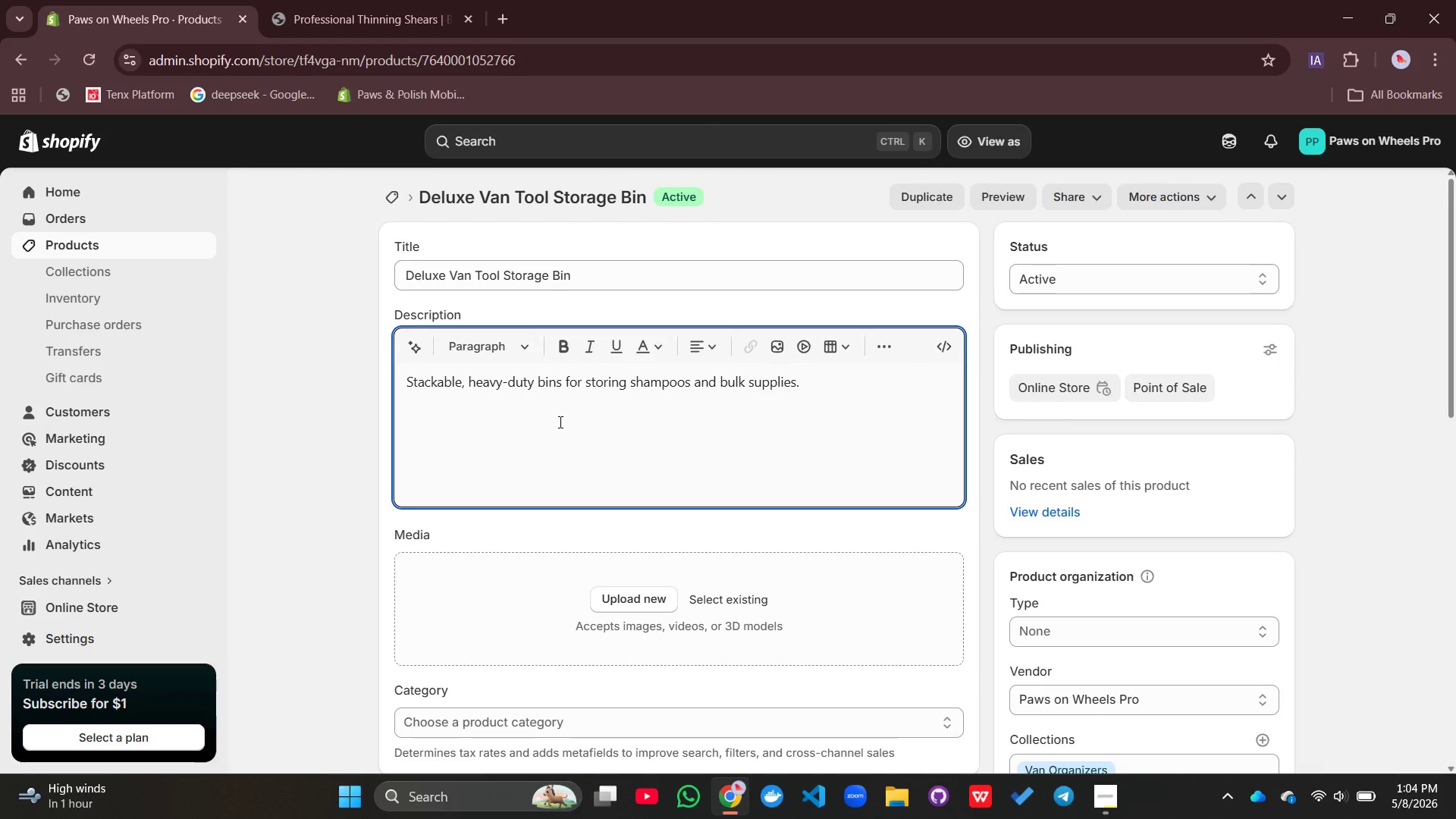 
wait(8.06)
 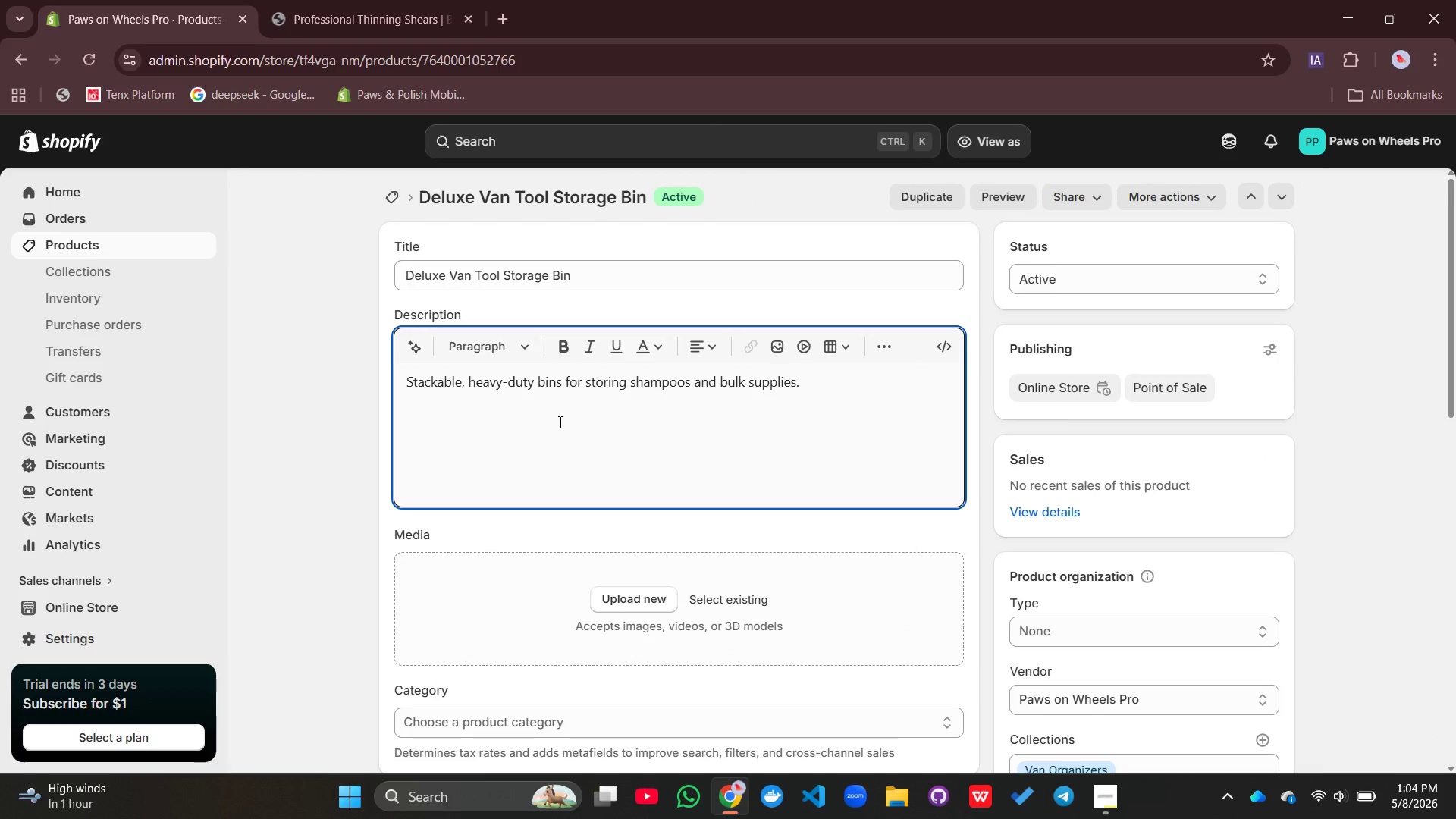 
double_click([609, 388])
 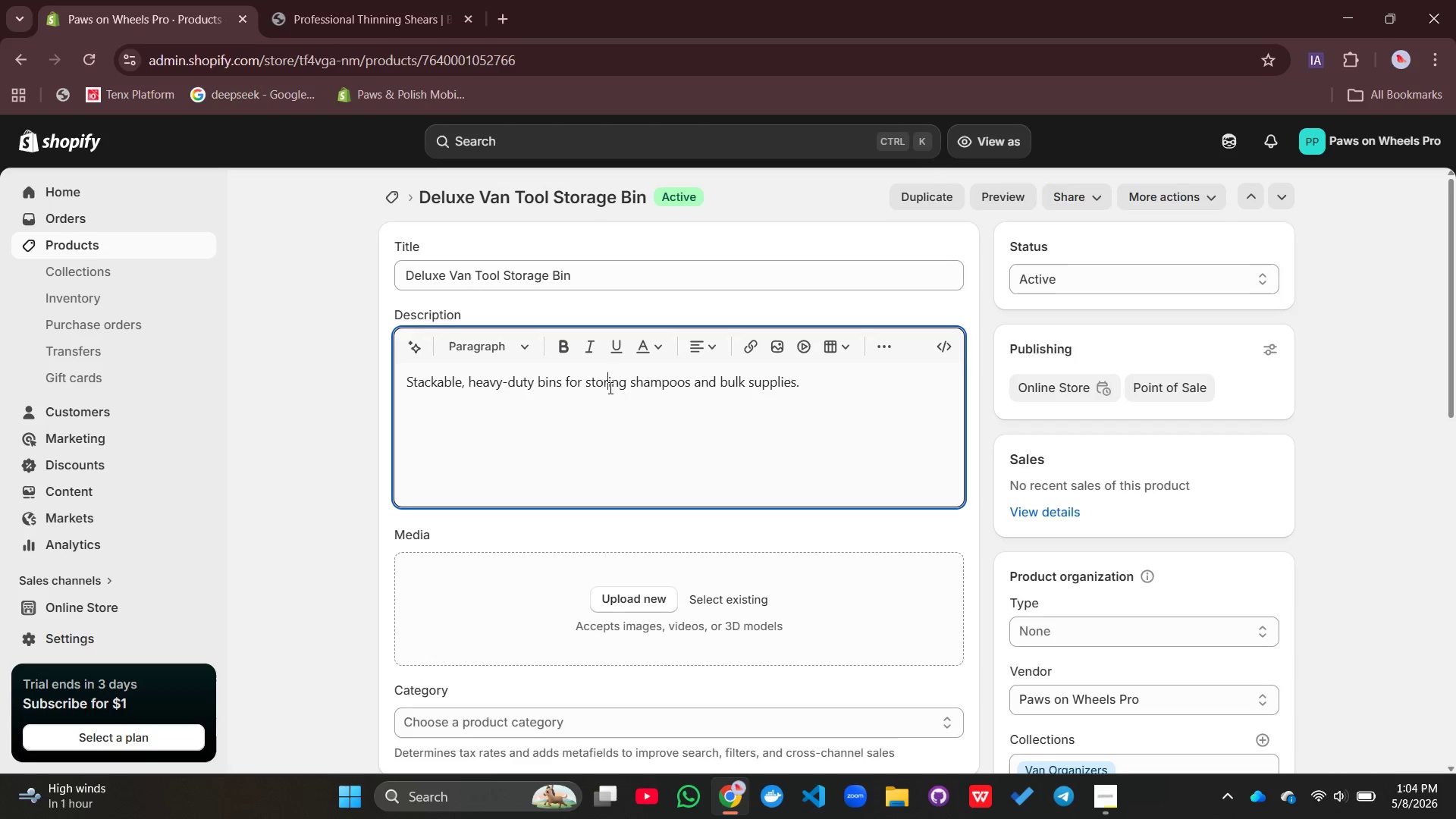 
double_click([609, 388])
 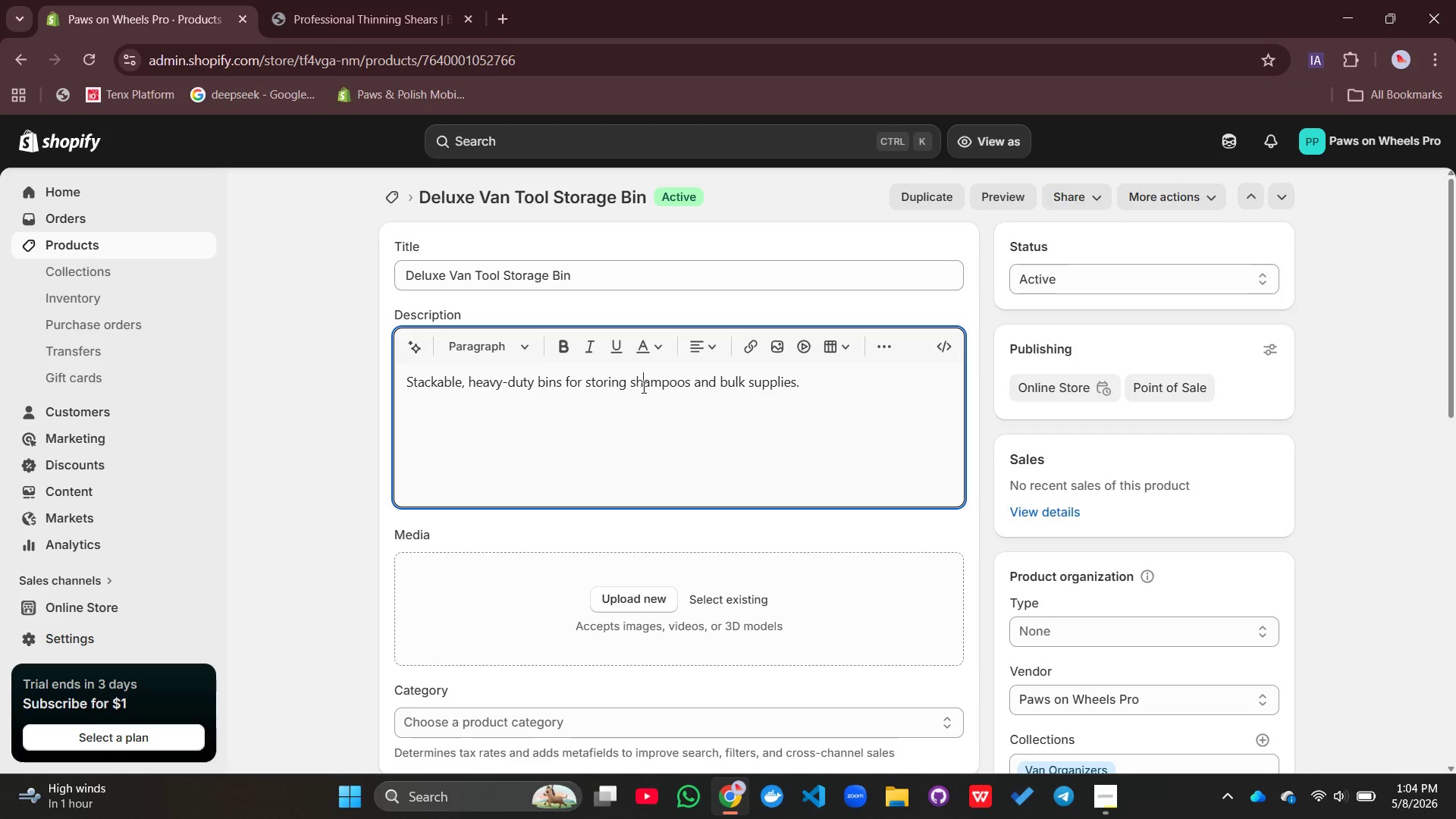 
double_click([642, 387])
 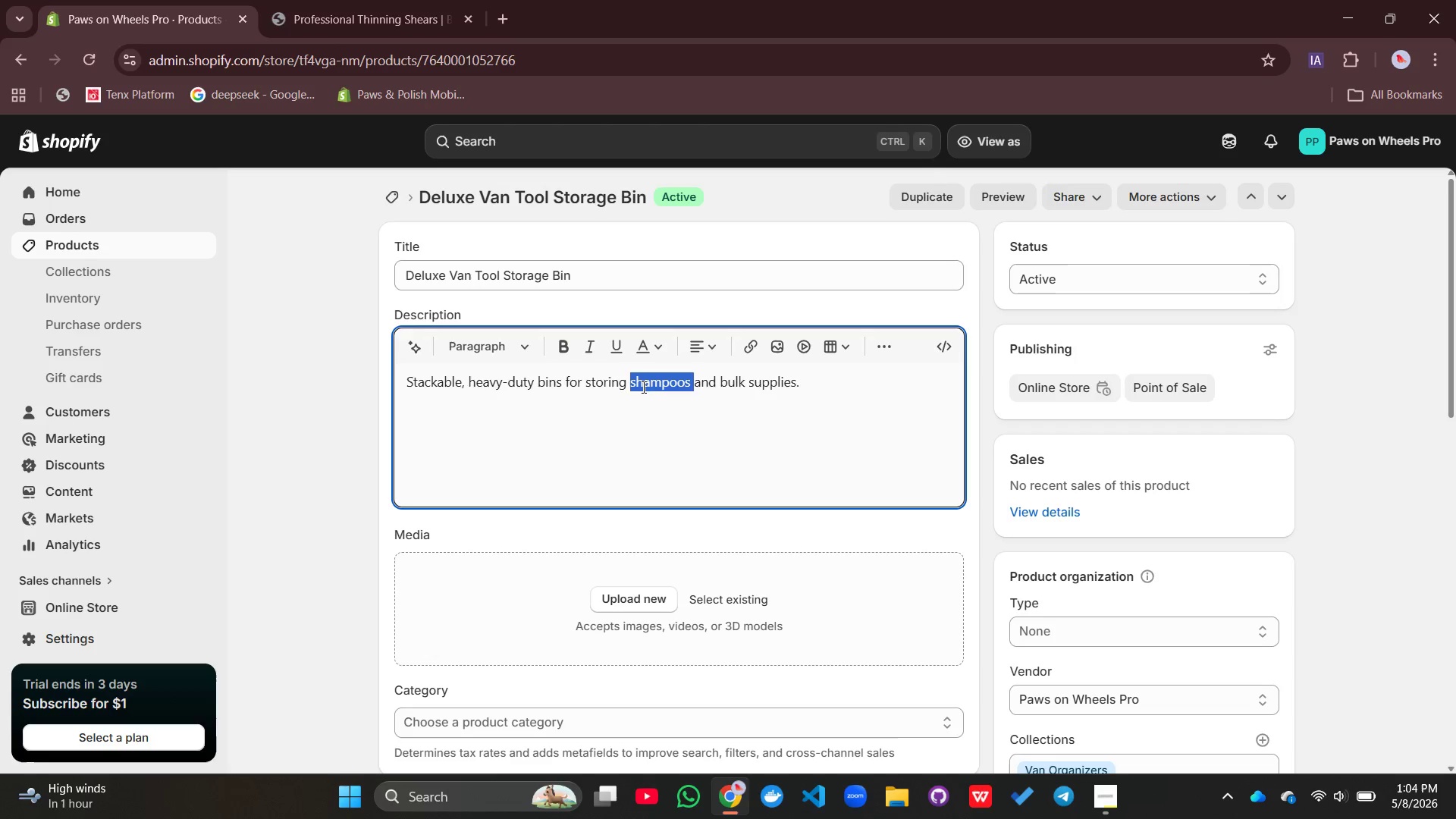 
triple_click([642, 387])
 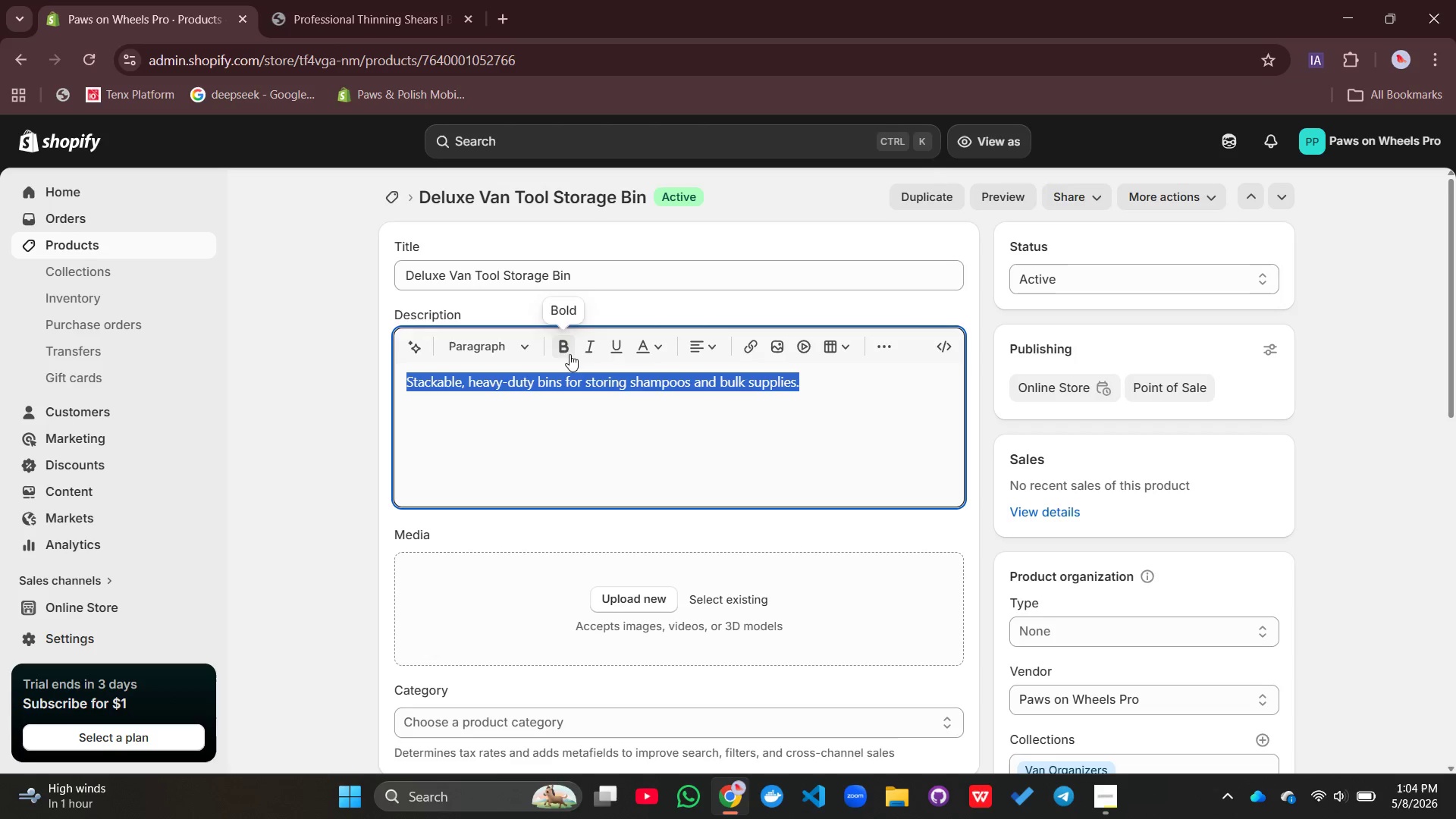 
left_click([566, 331])
 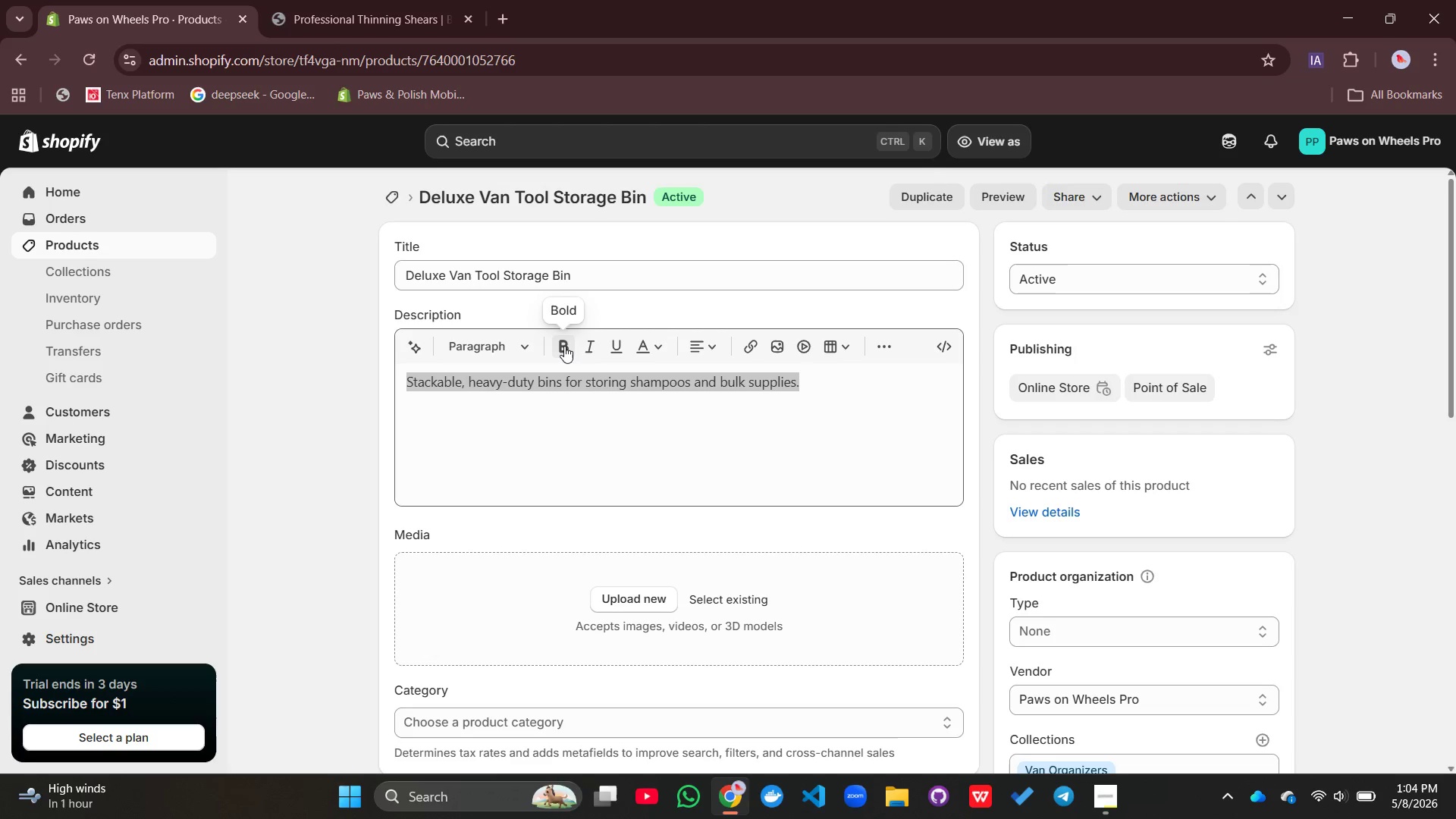 
left_click([564, 346])
 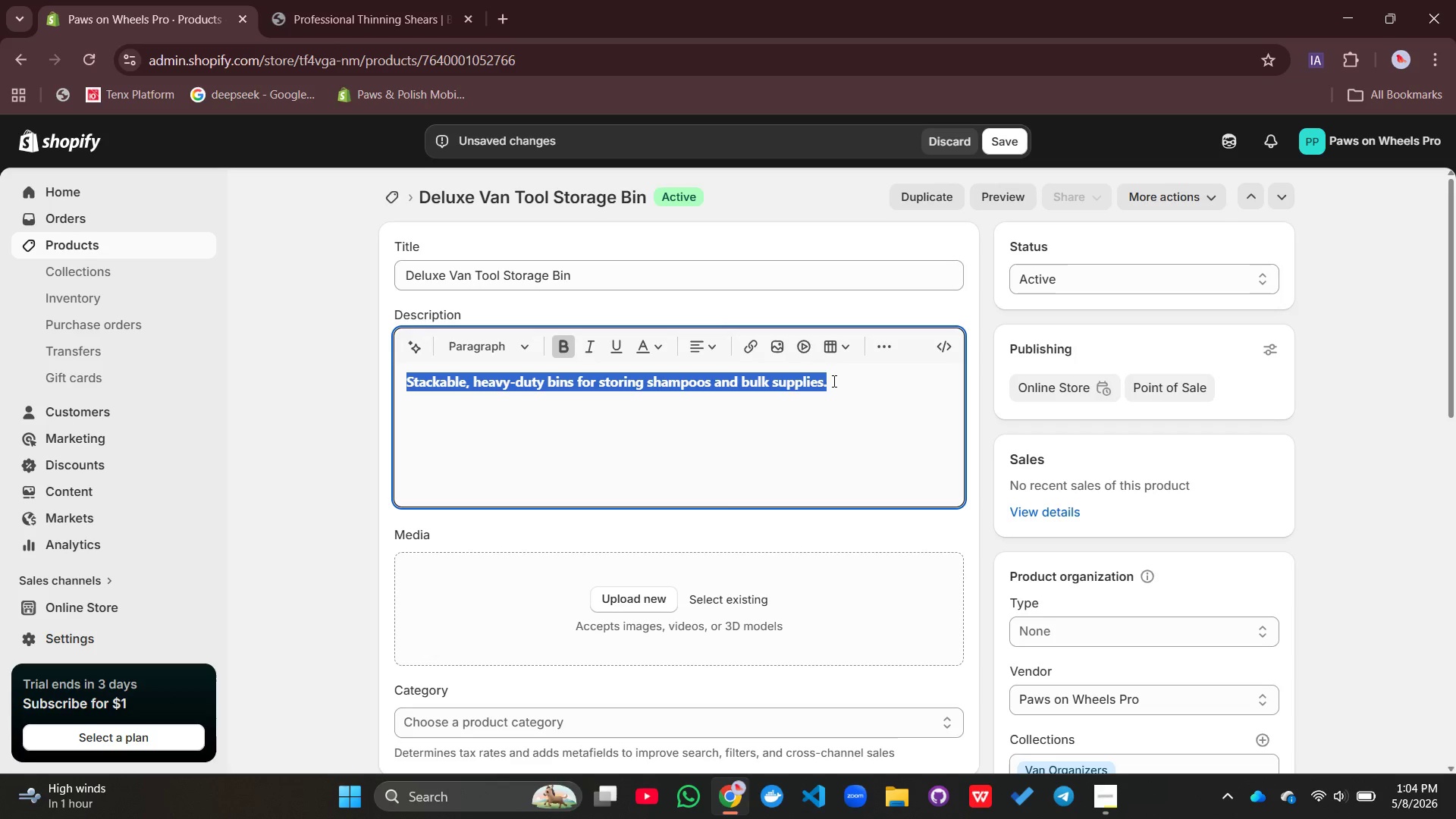 
left_click([834, 381])
 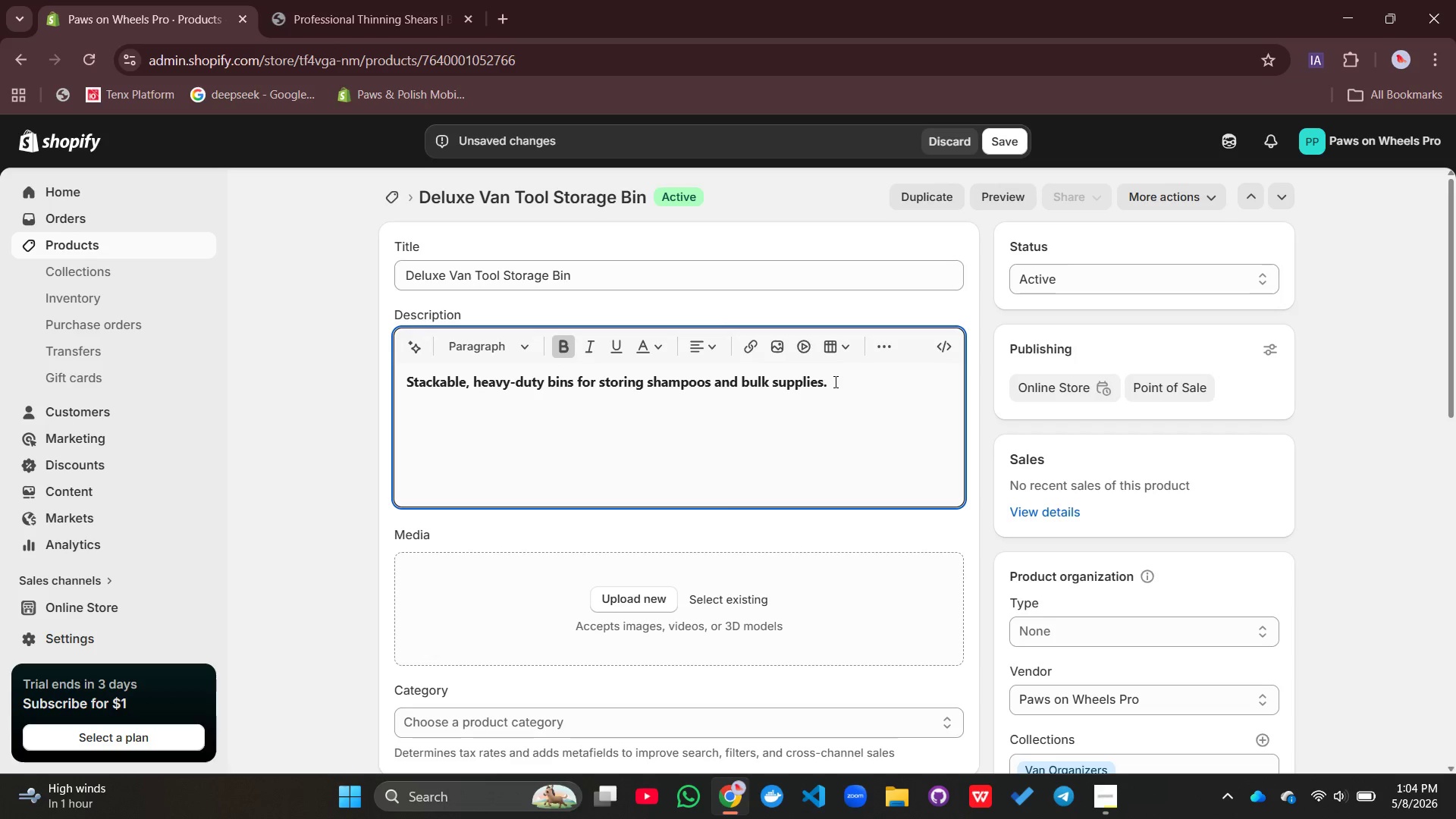 
key(Enter)
 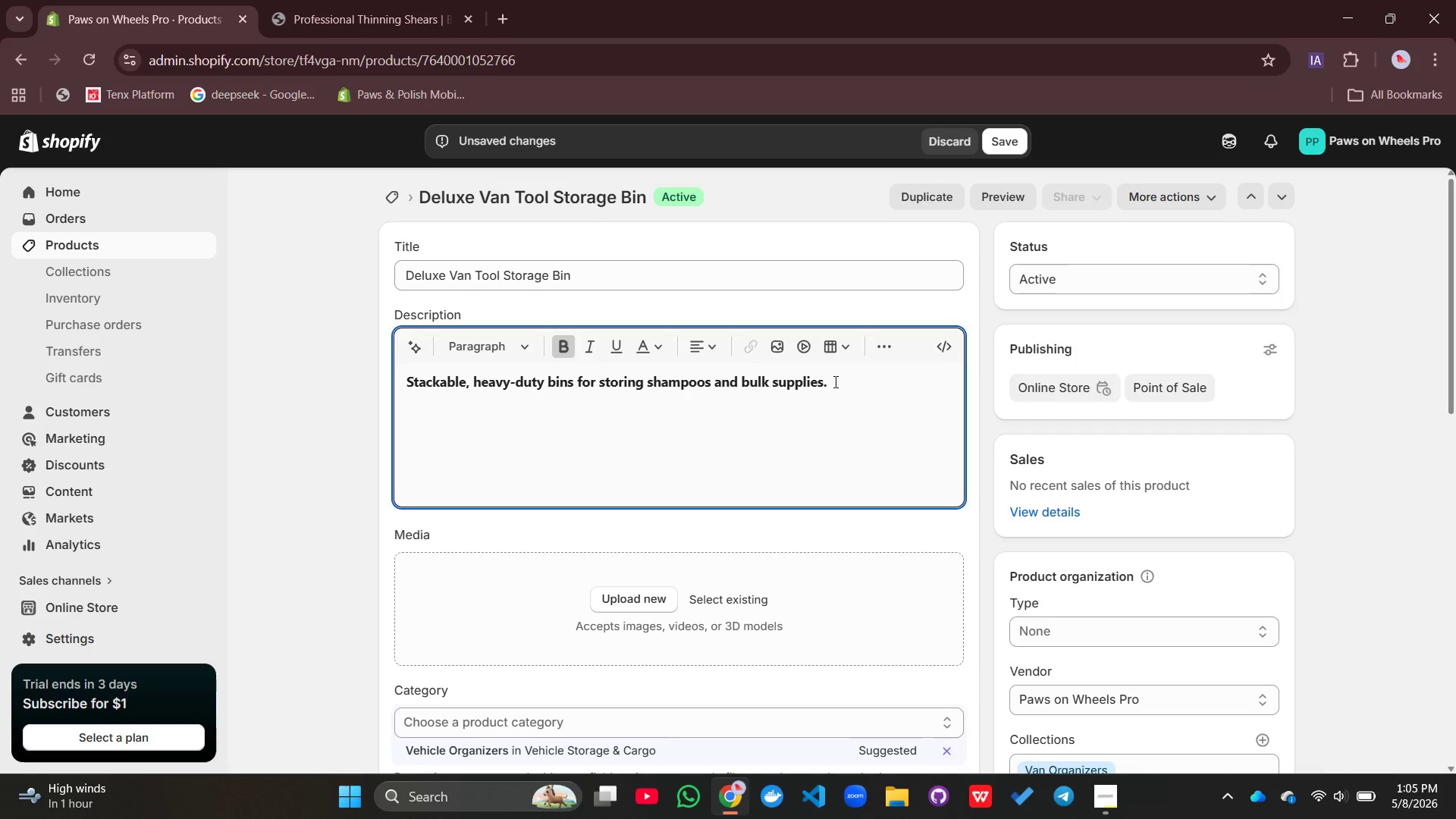 
wait(13.22)
 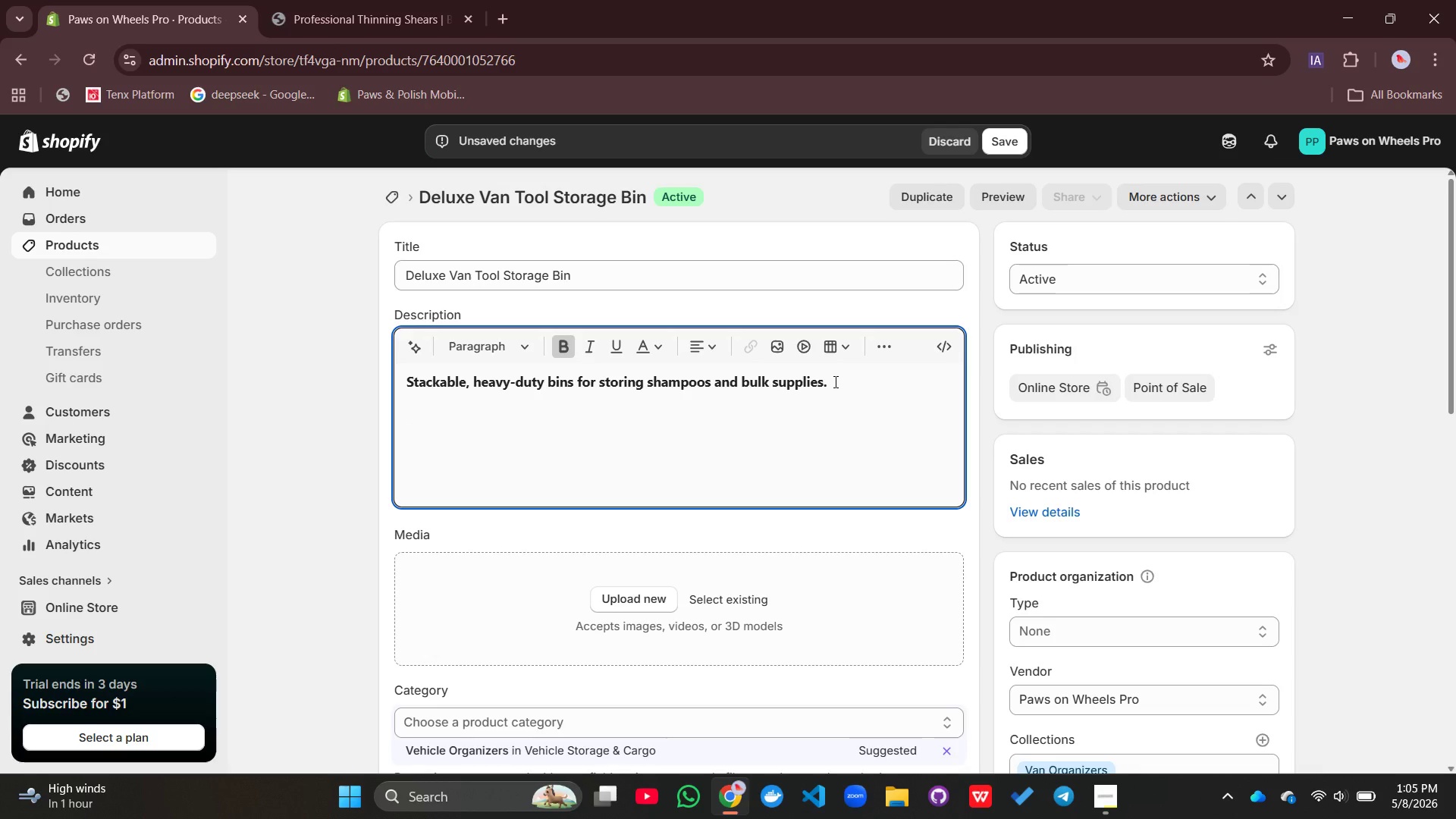 
key(Enter)
 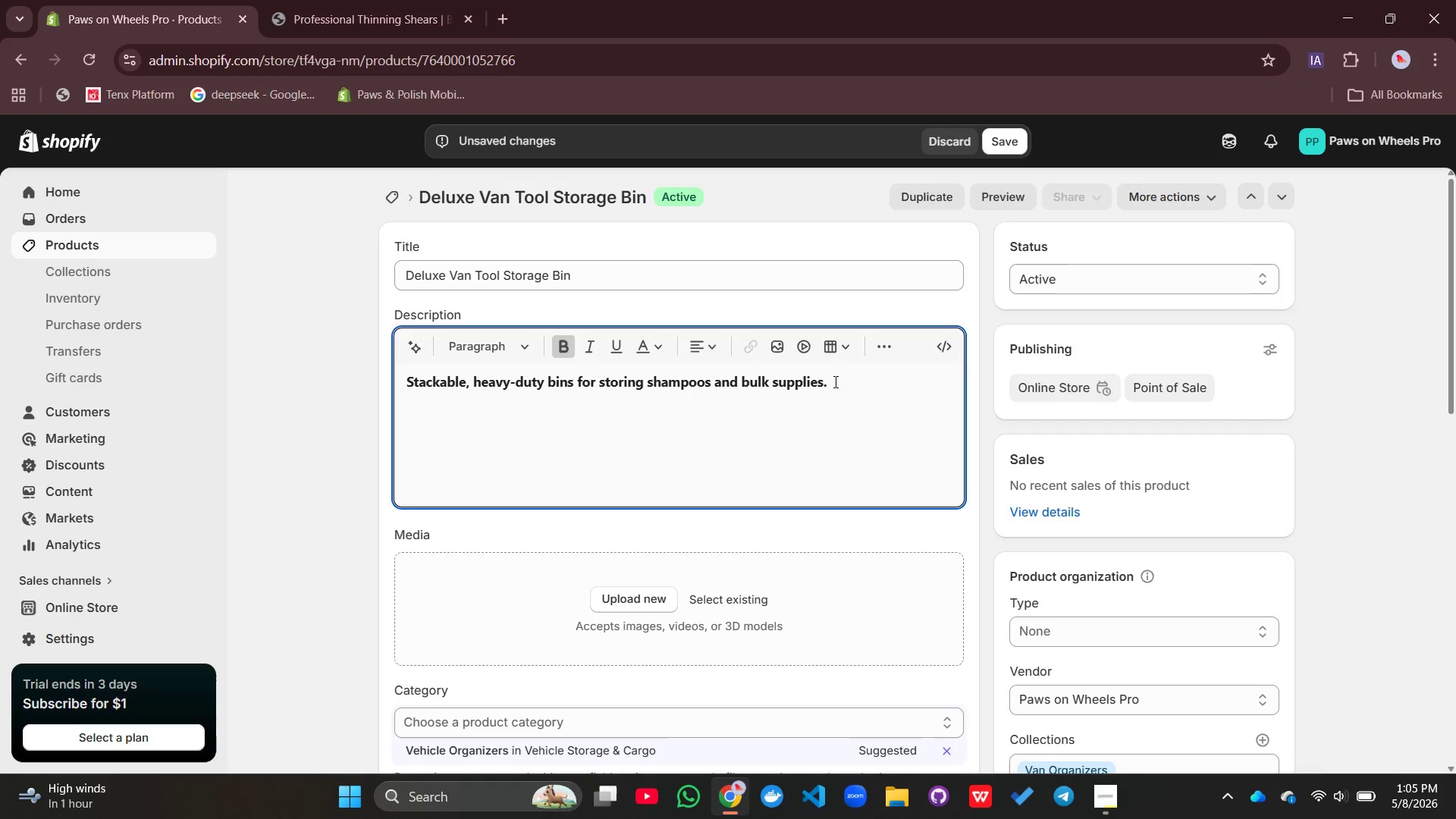 
key(Backspace)
 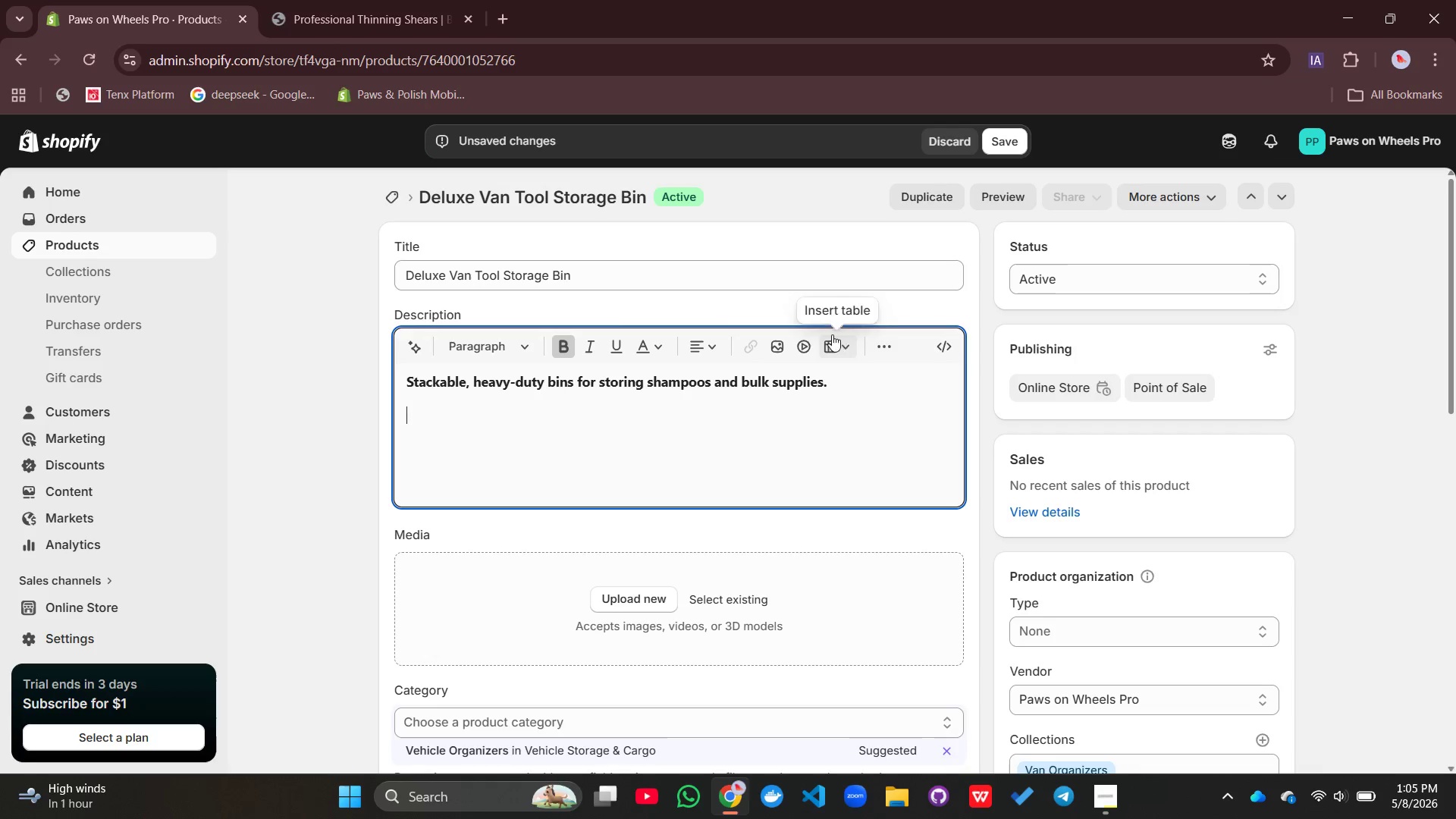 
left_click([557, 348])
 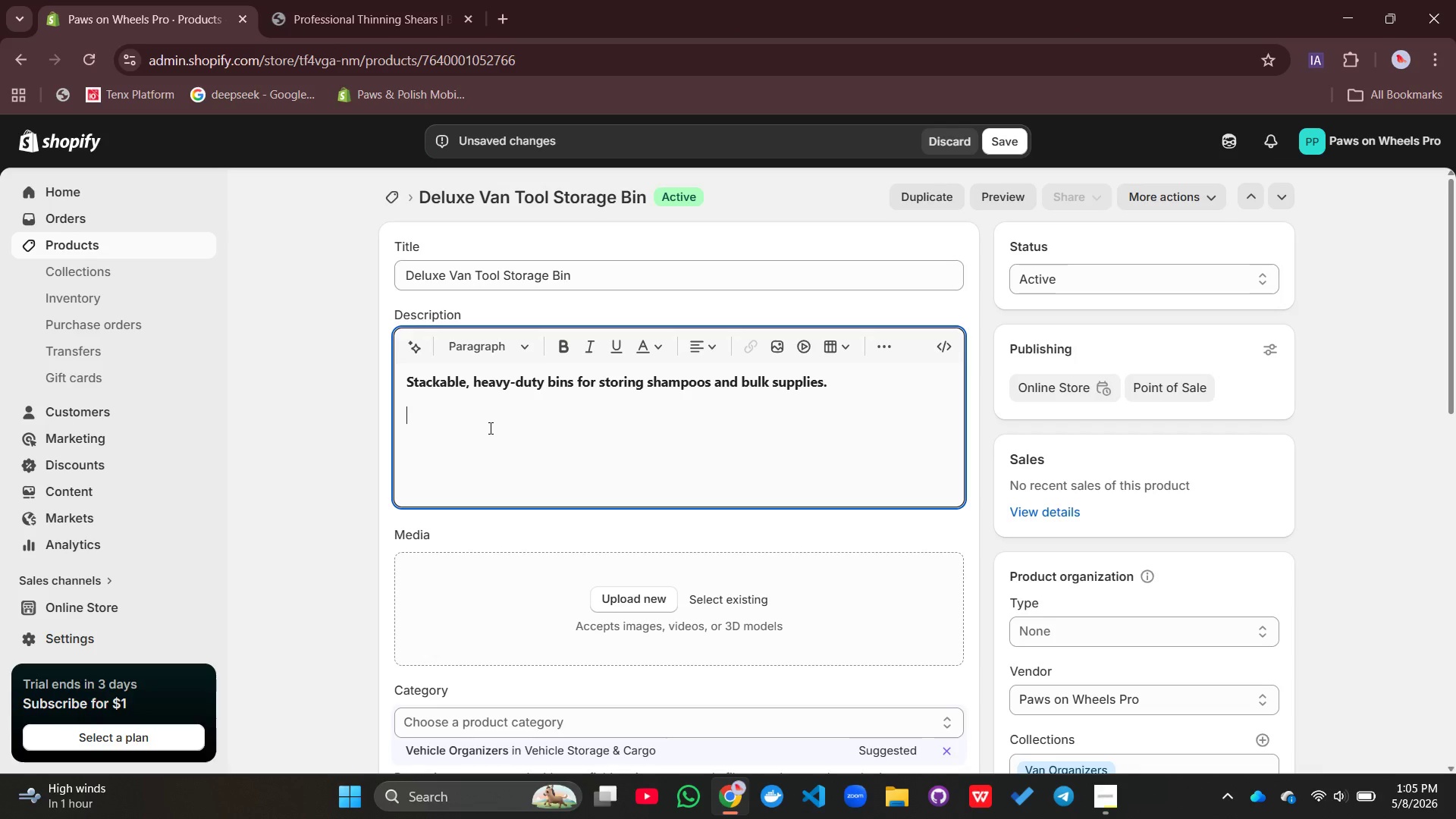 
wait(8.58)
 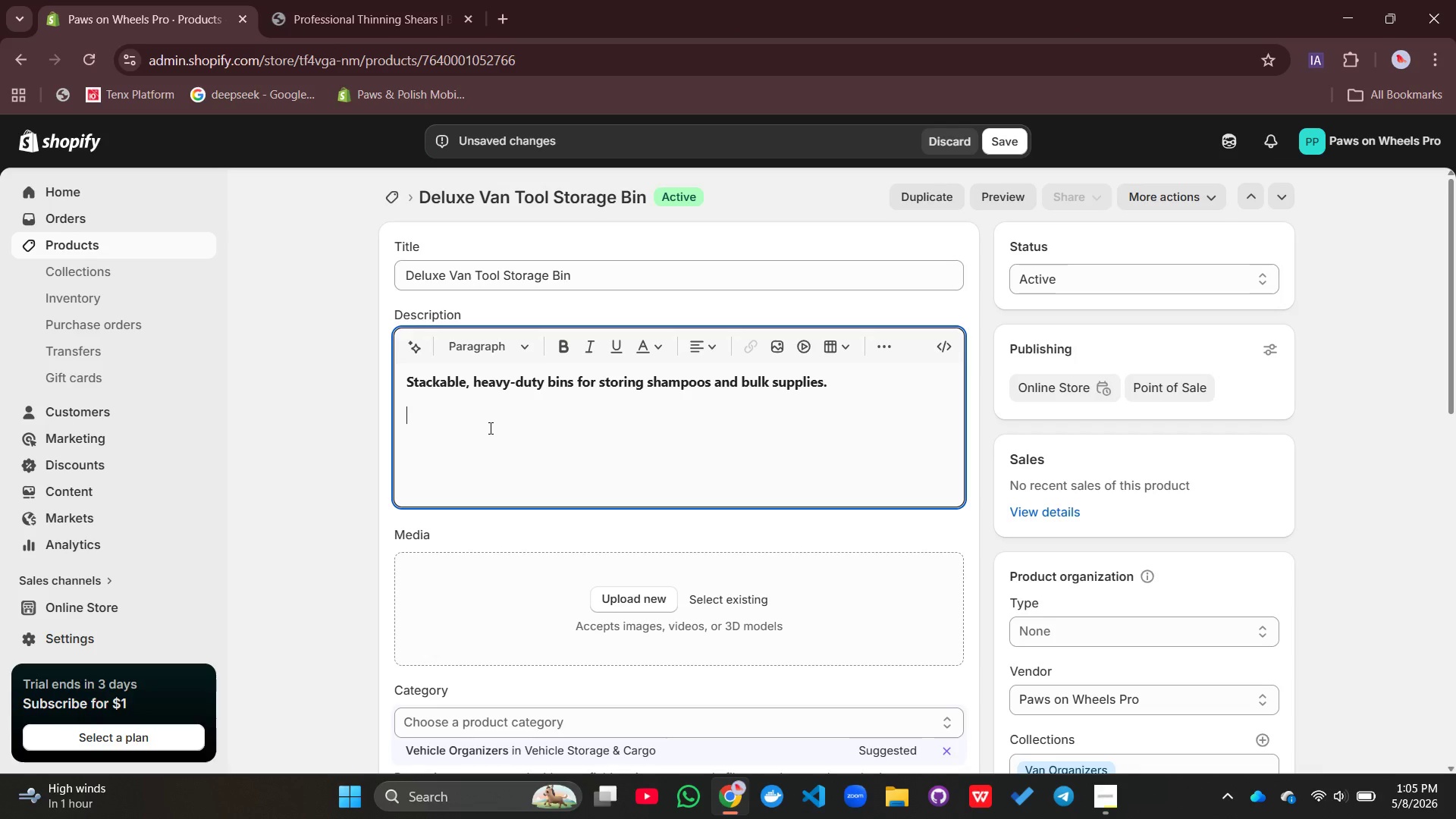 
type(Key ef)
key(Backspace)
key(Backspace)
type(Fetures:)
 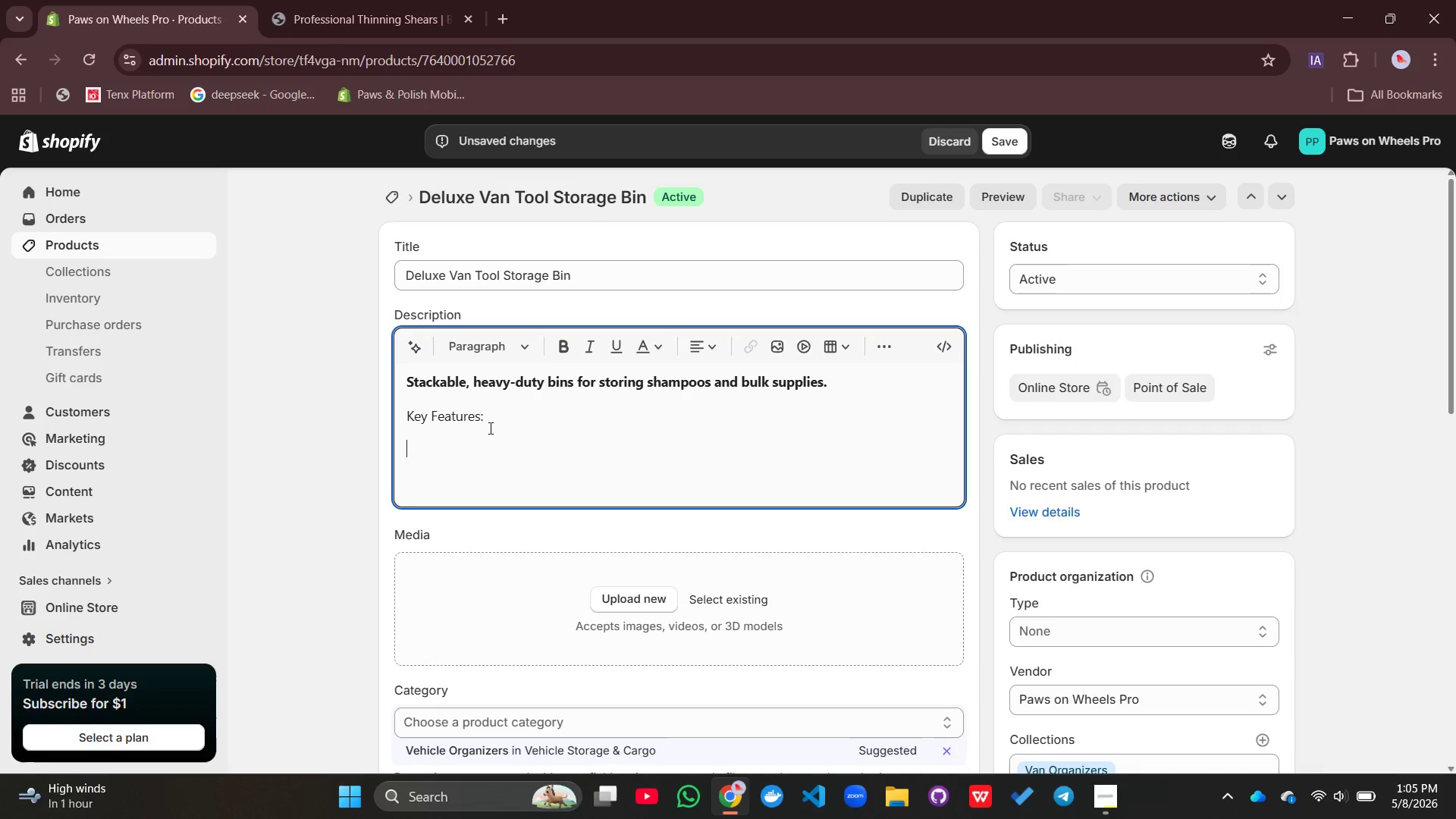 
 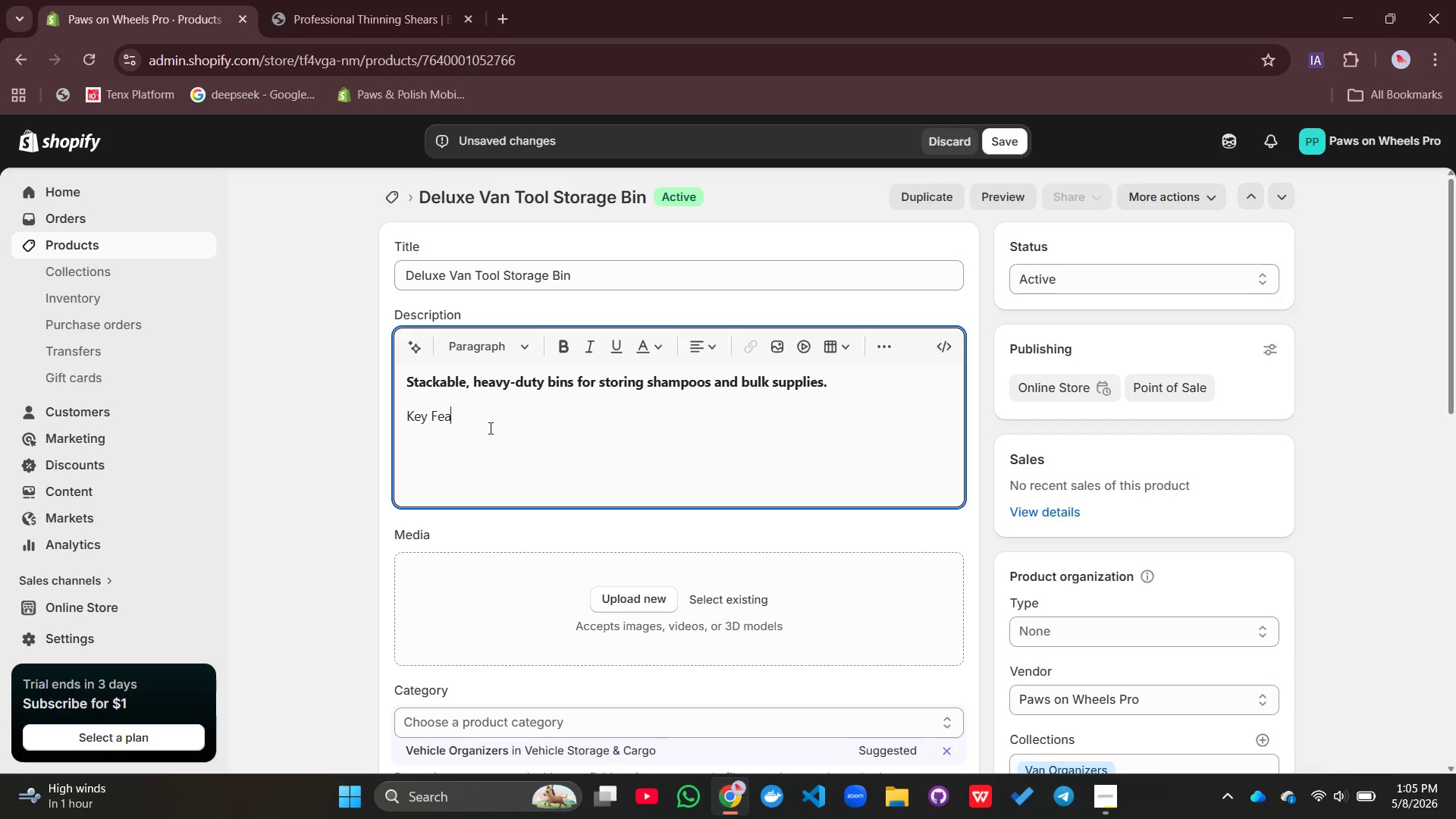 
hold_key(key=A, duration=0.31)
 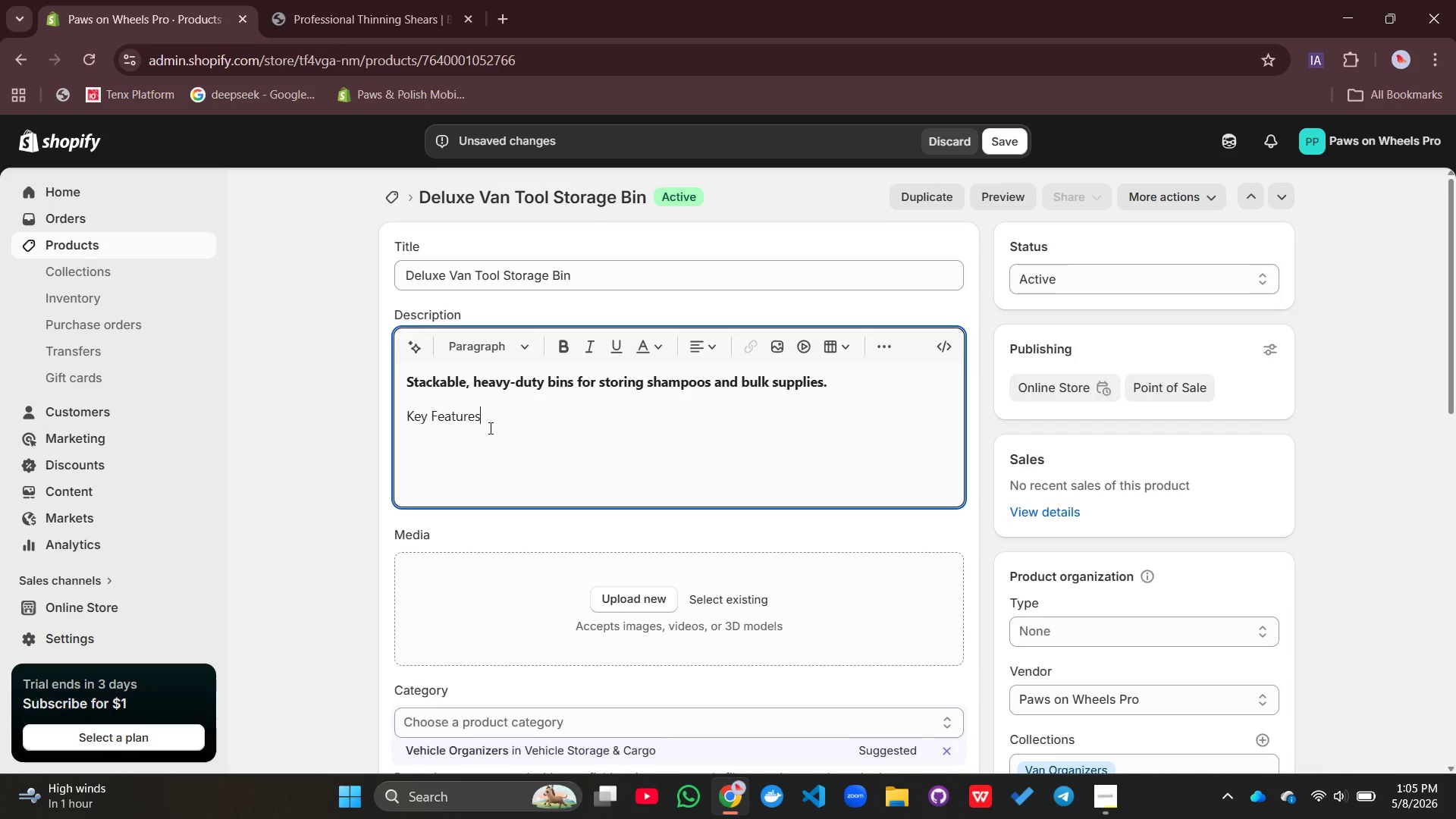 
key(Enter)
 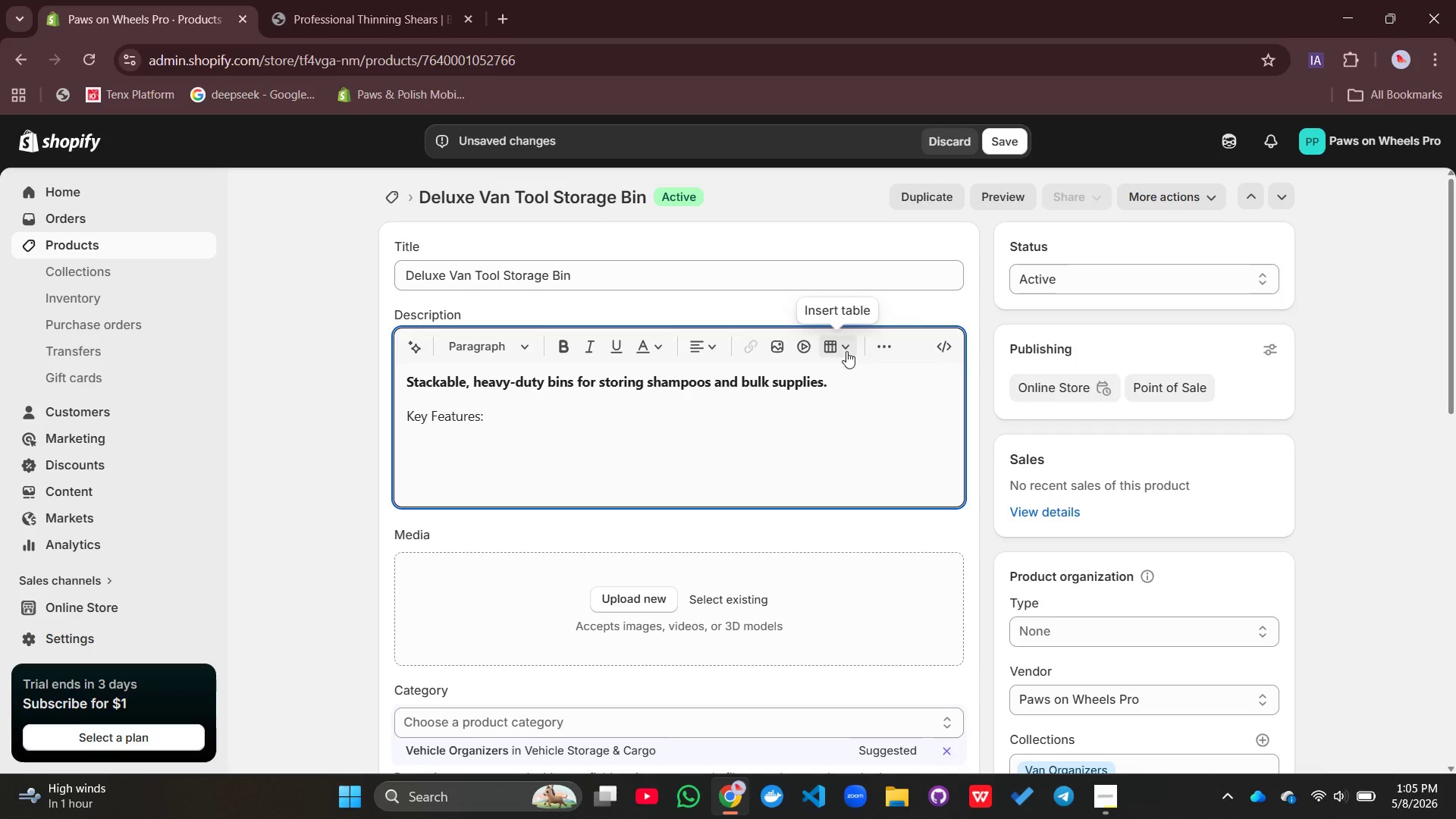 
left_click([893, 345])
 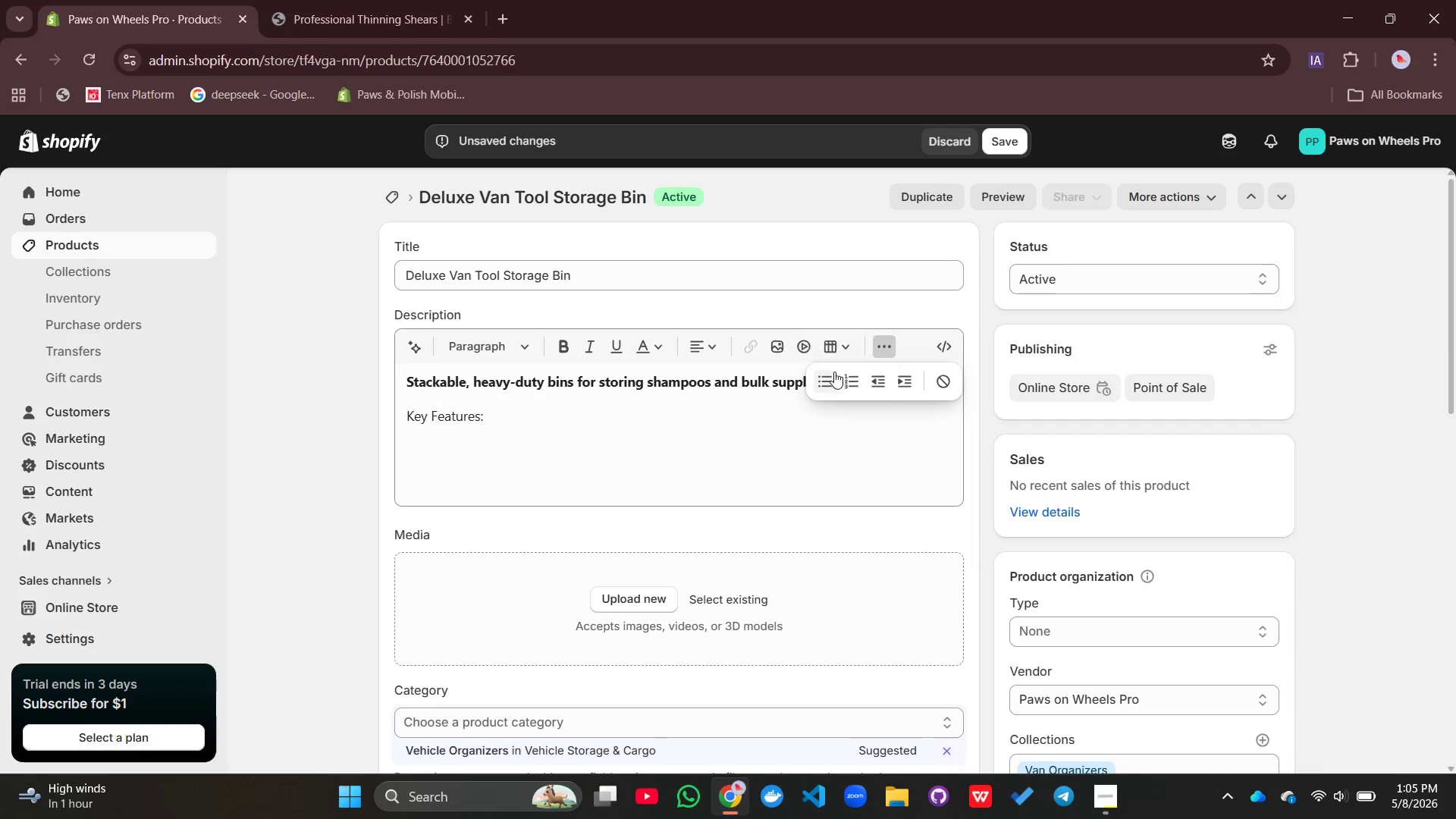 
left_click([832, 372])
 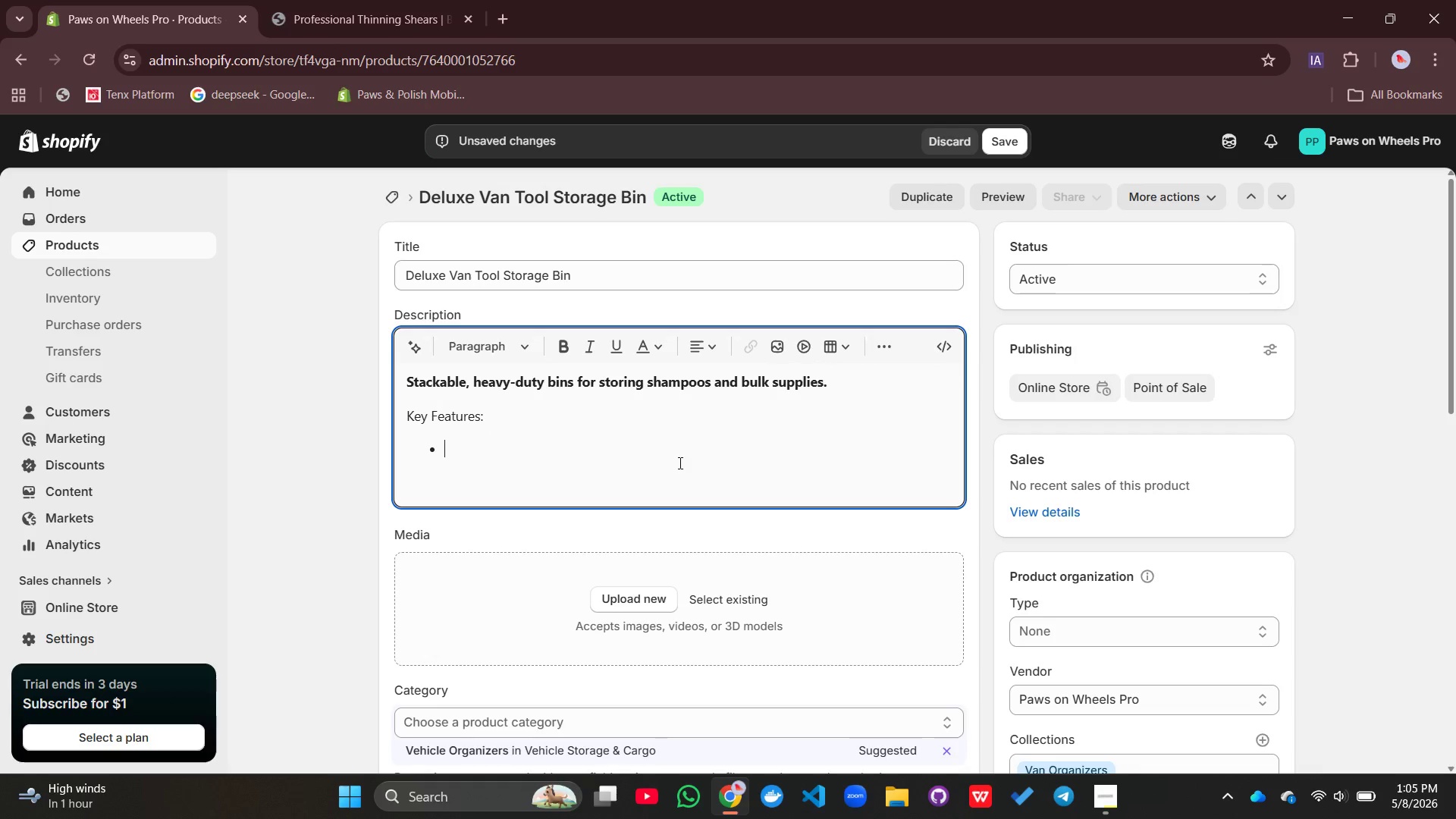 
type(Clear plastic foe easy content)
 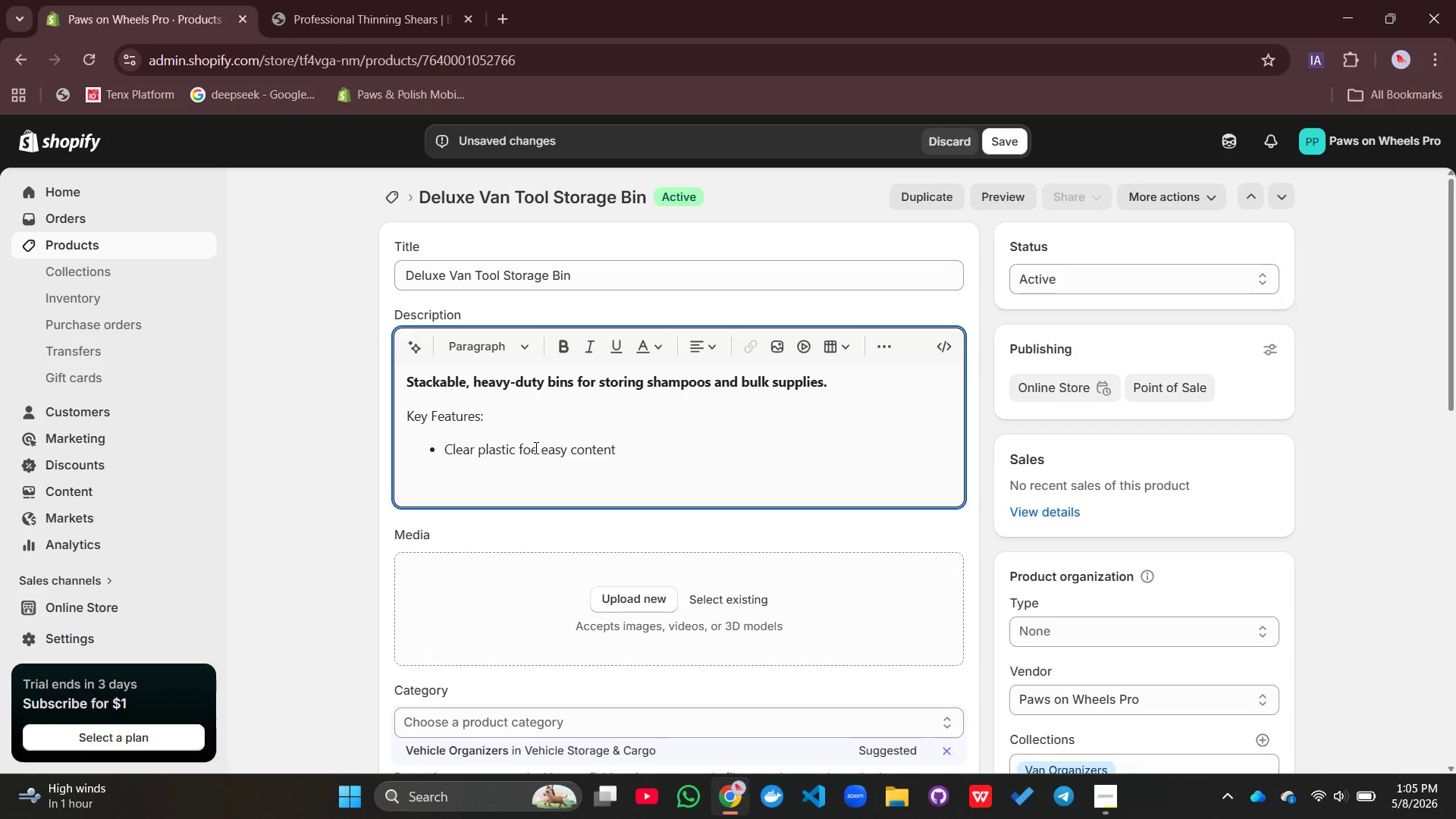 
left_click([535, 447])
 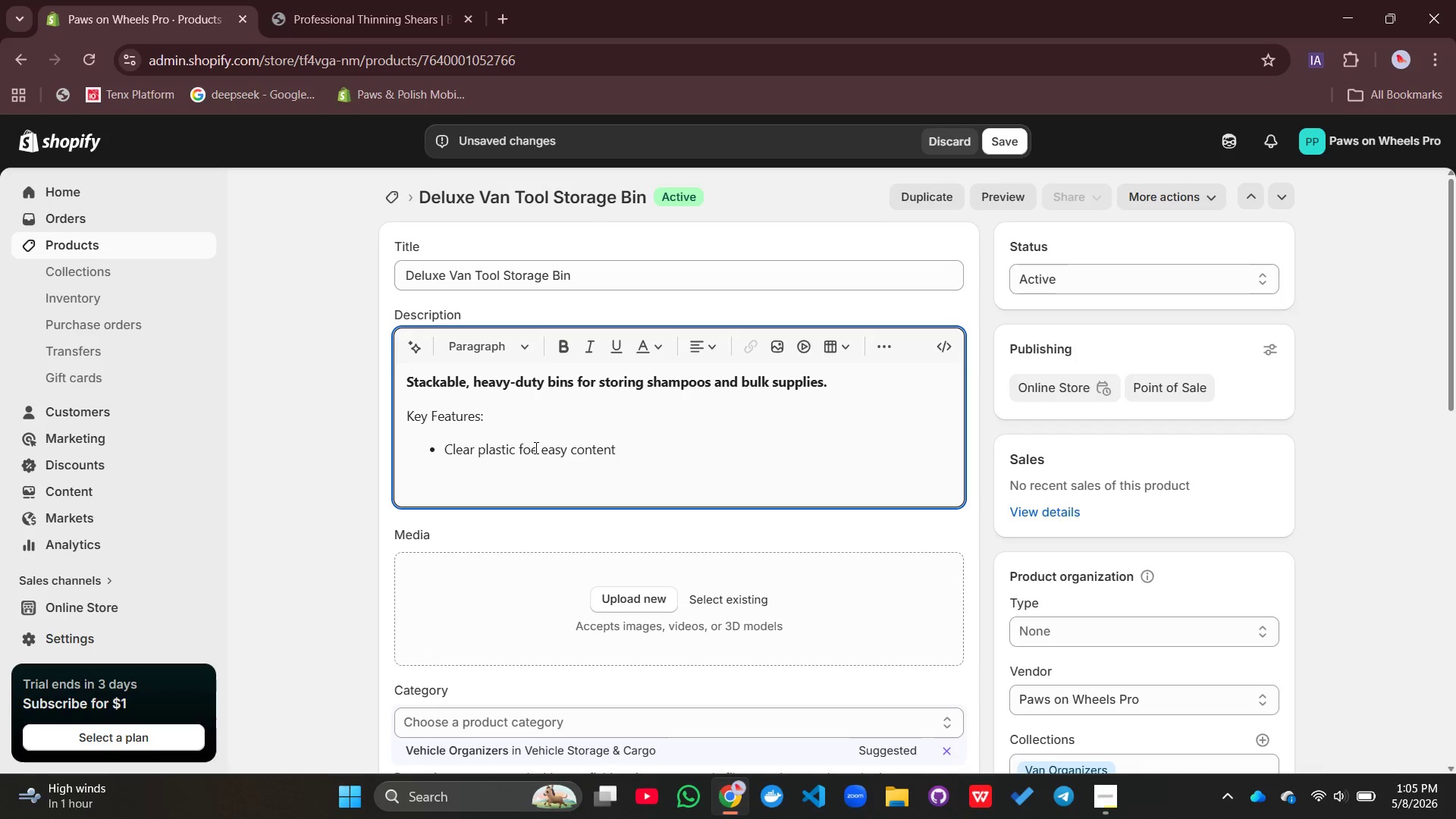 
key(Backspace)
 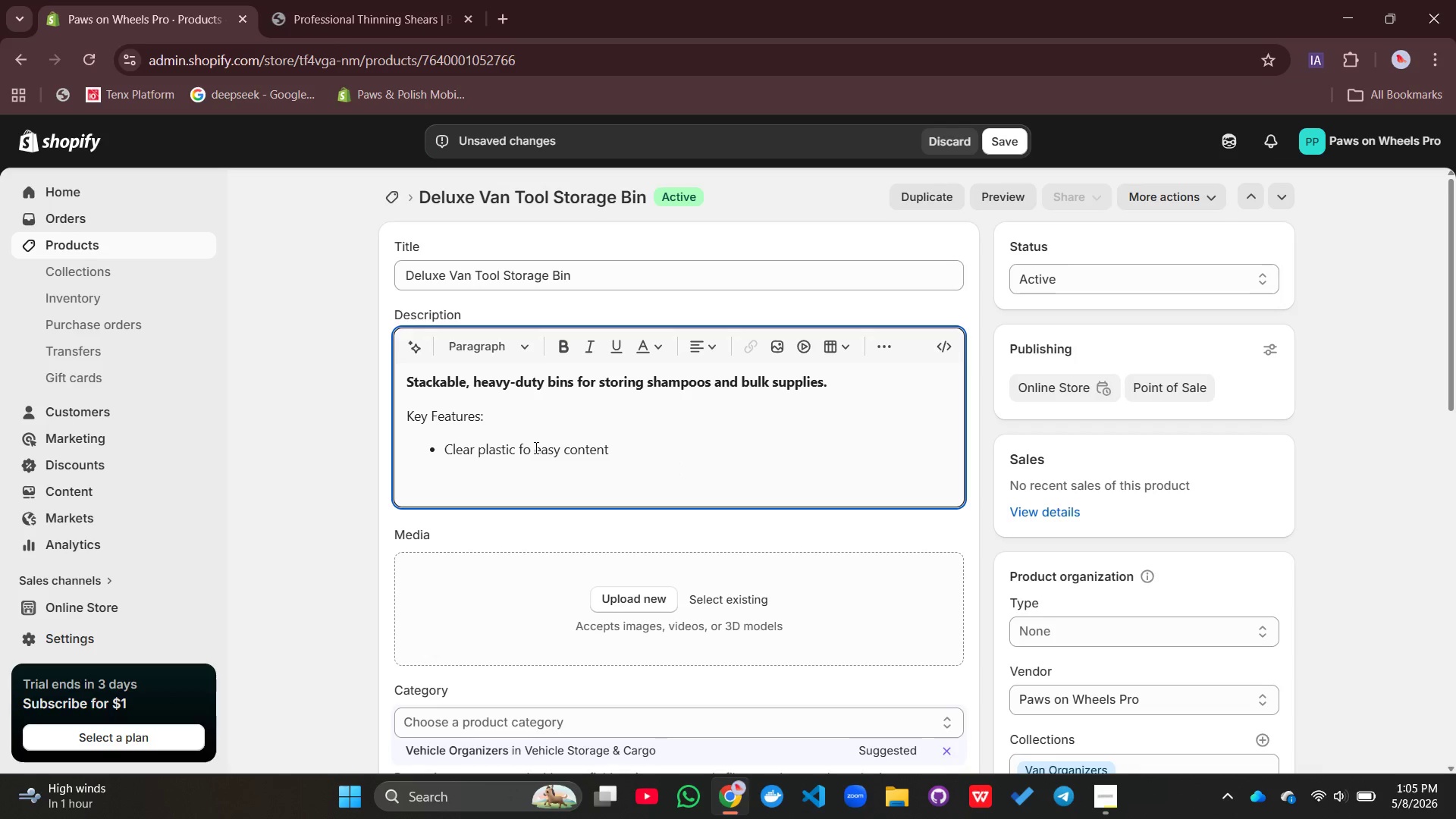 
key(R)
 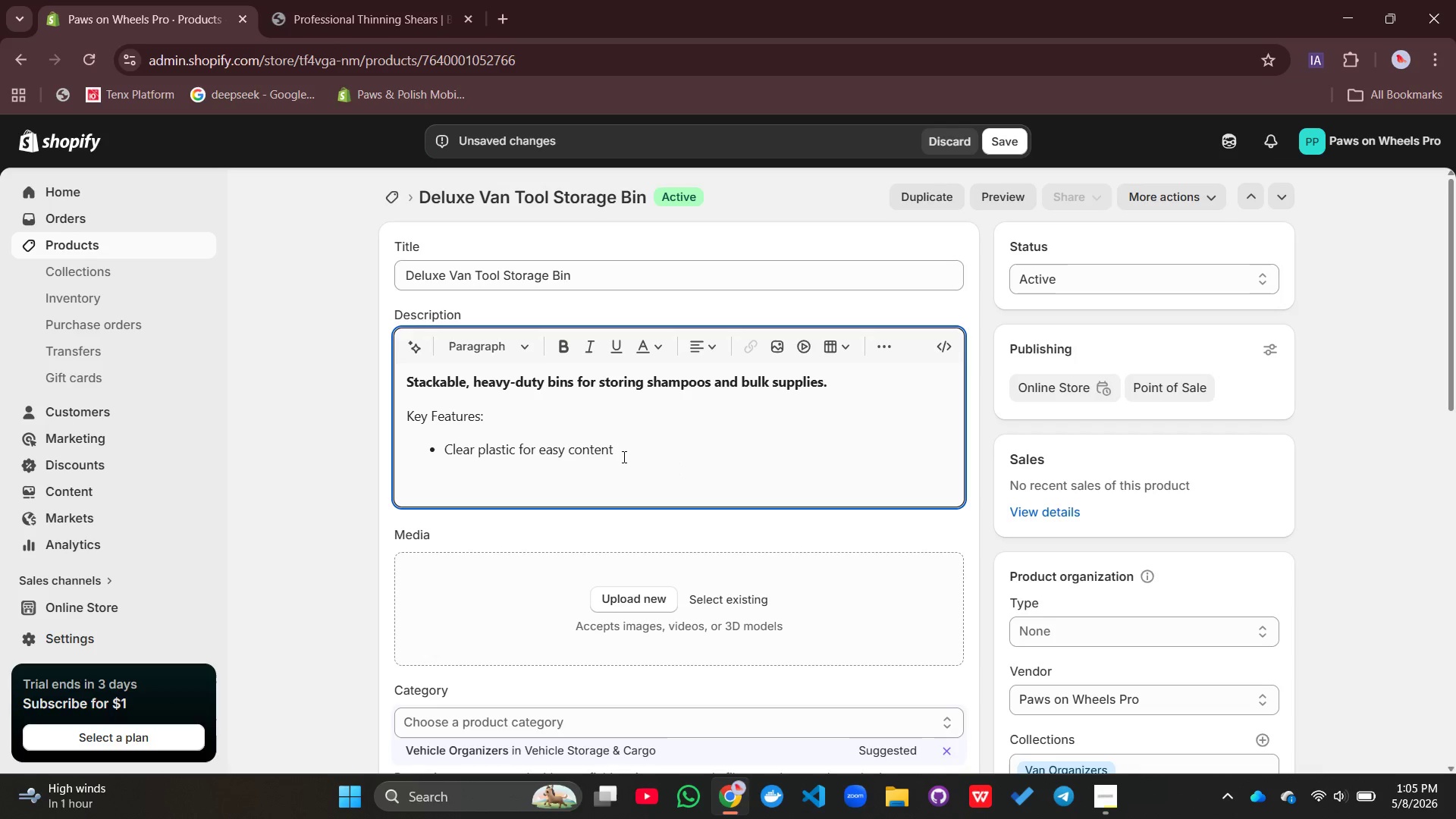 
left_click([626, 457])
 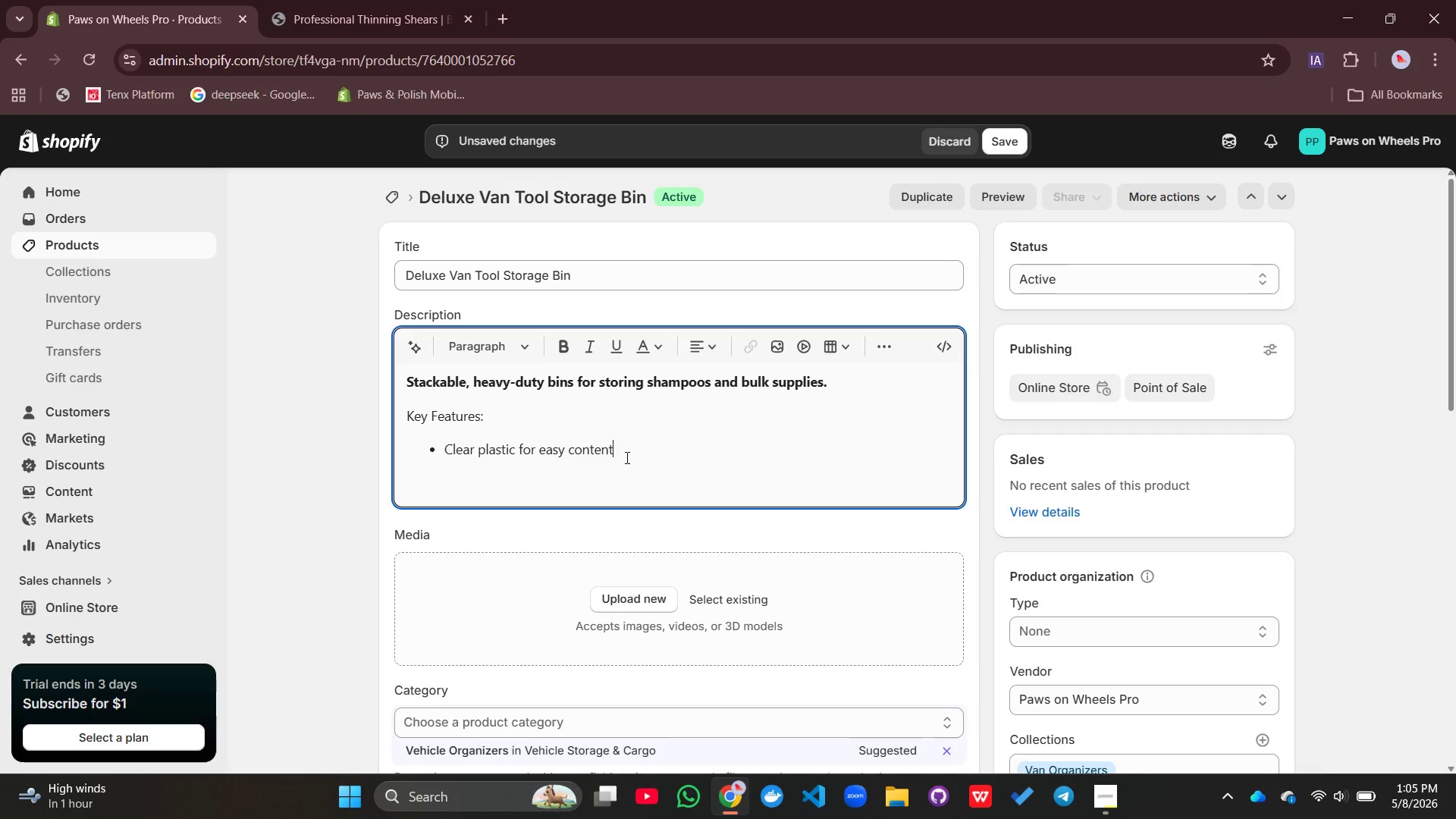 
type( identification)
 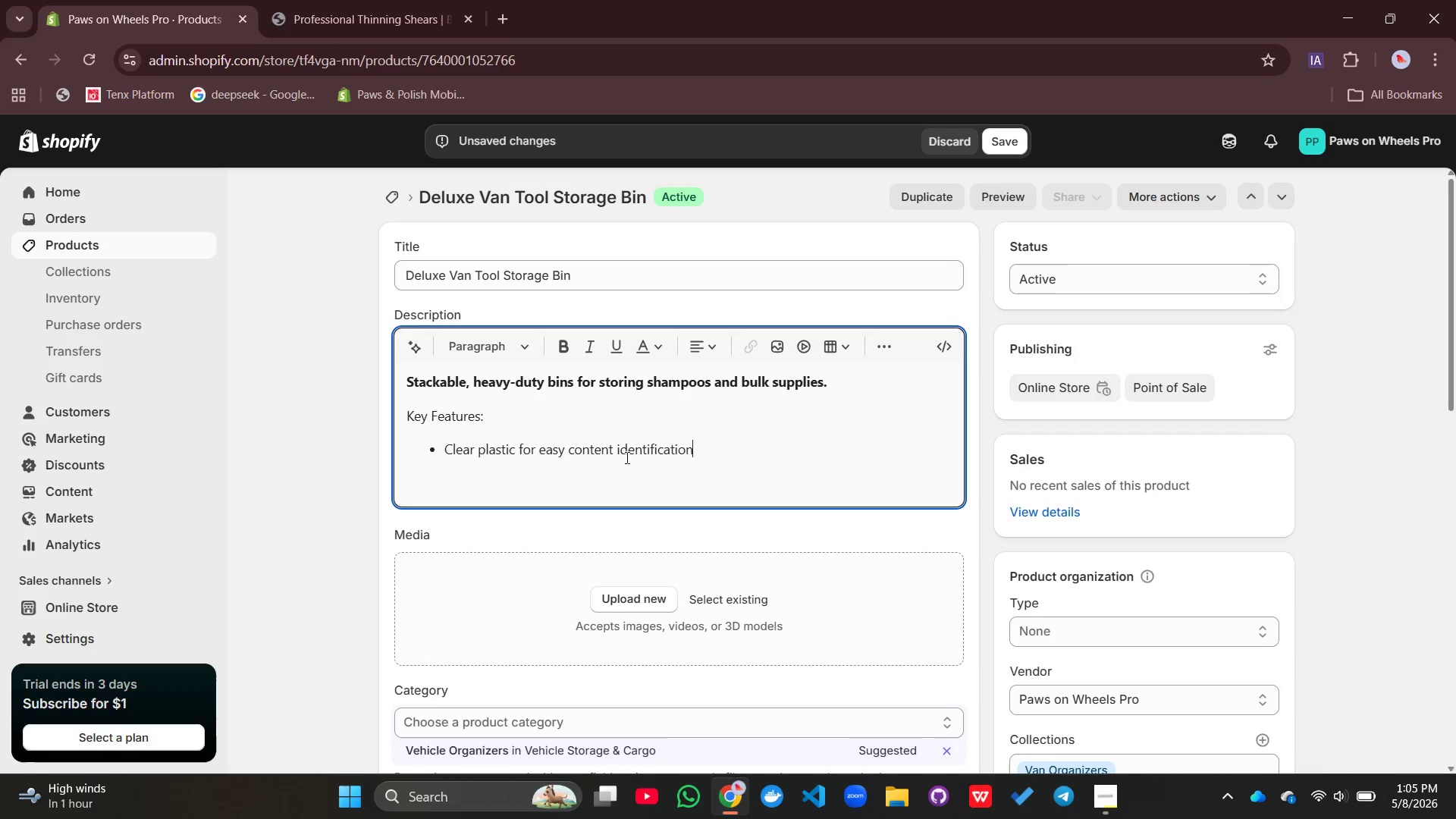 
key(Enter)
 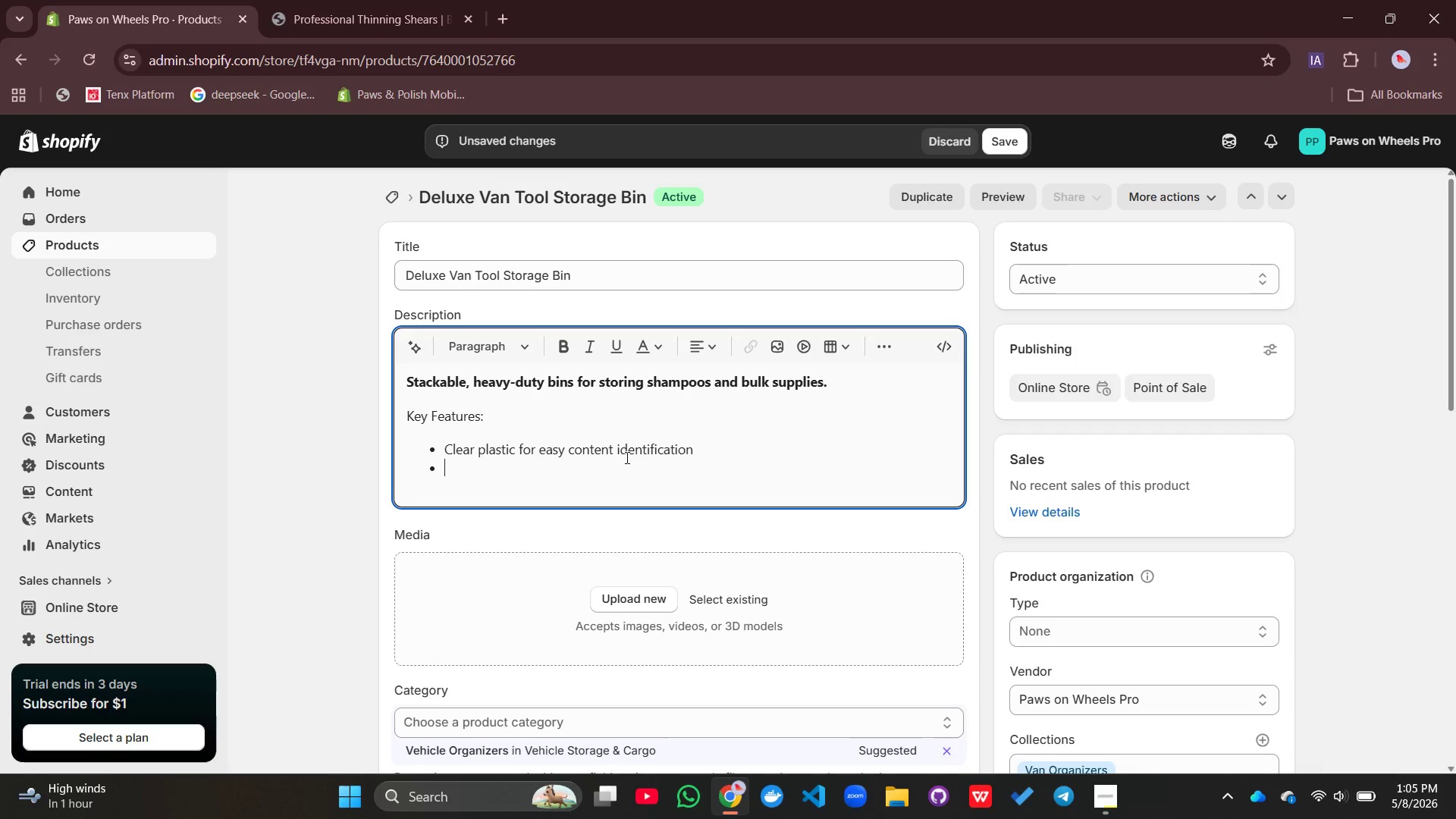 
wait(9.36)
 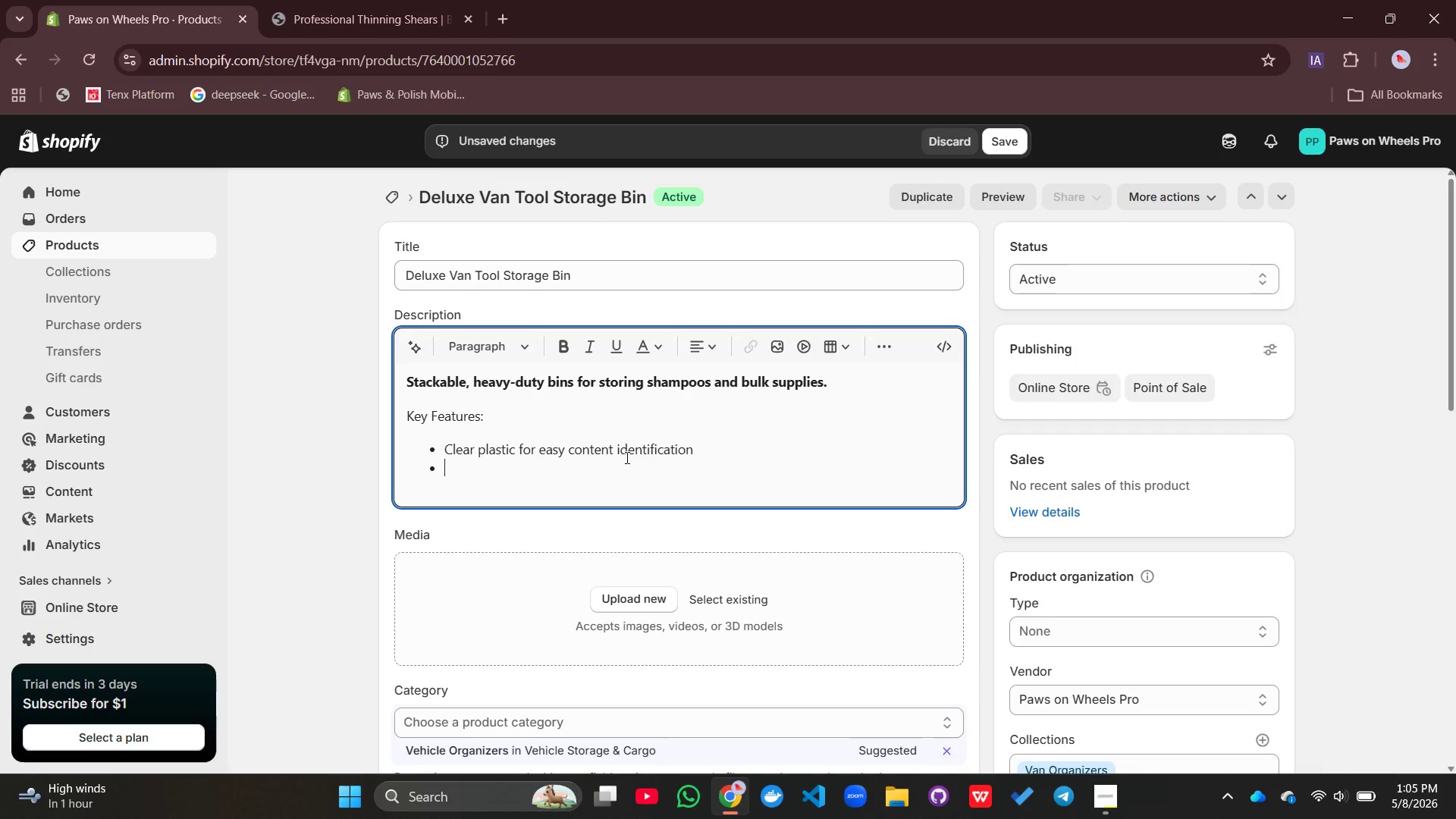 
type(snap-)
 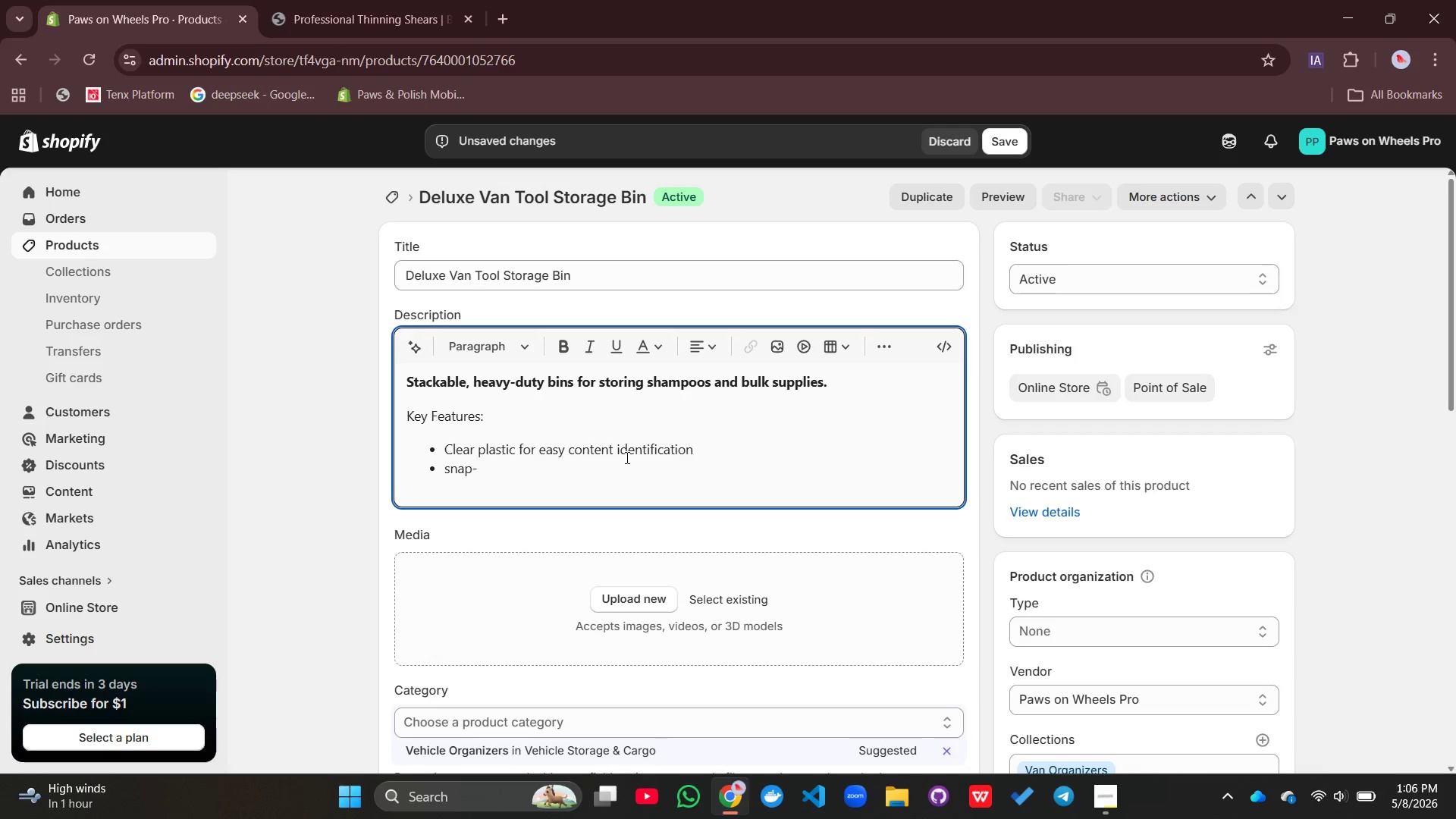 
key(Backspace)
key(Backspace)
key(Backspace)
key(Backspace)
key(Backspace)
type(Snap-tight lids prevent spills during transit)
 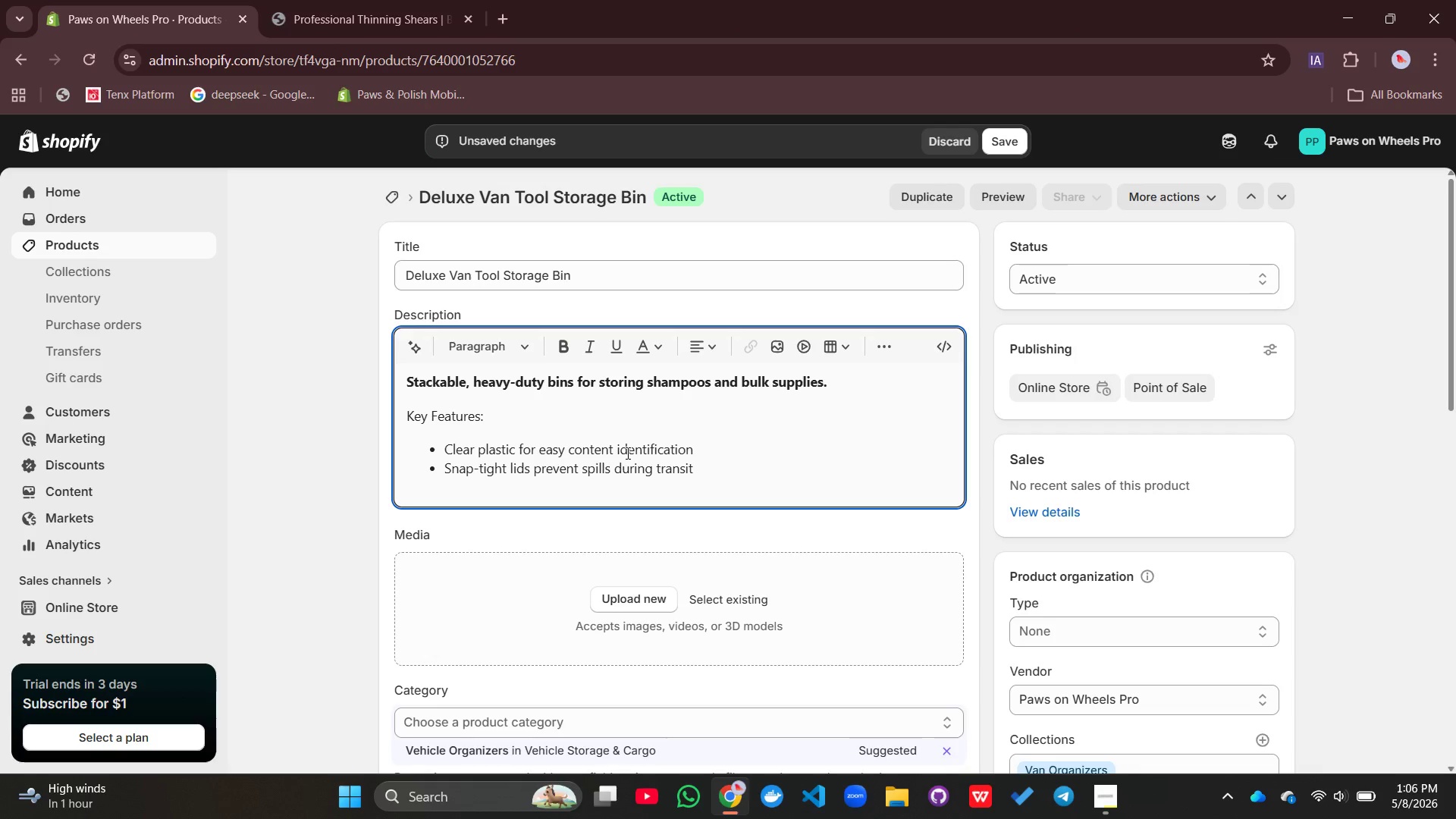 
key(Enter)
 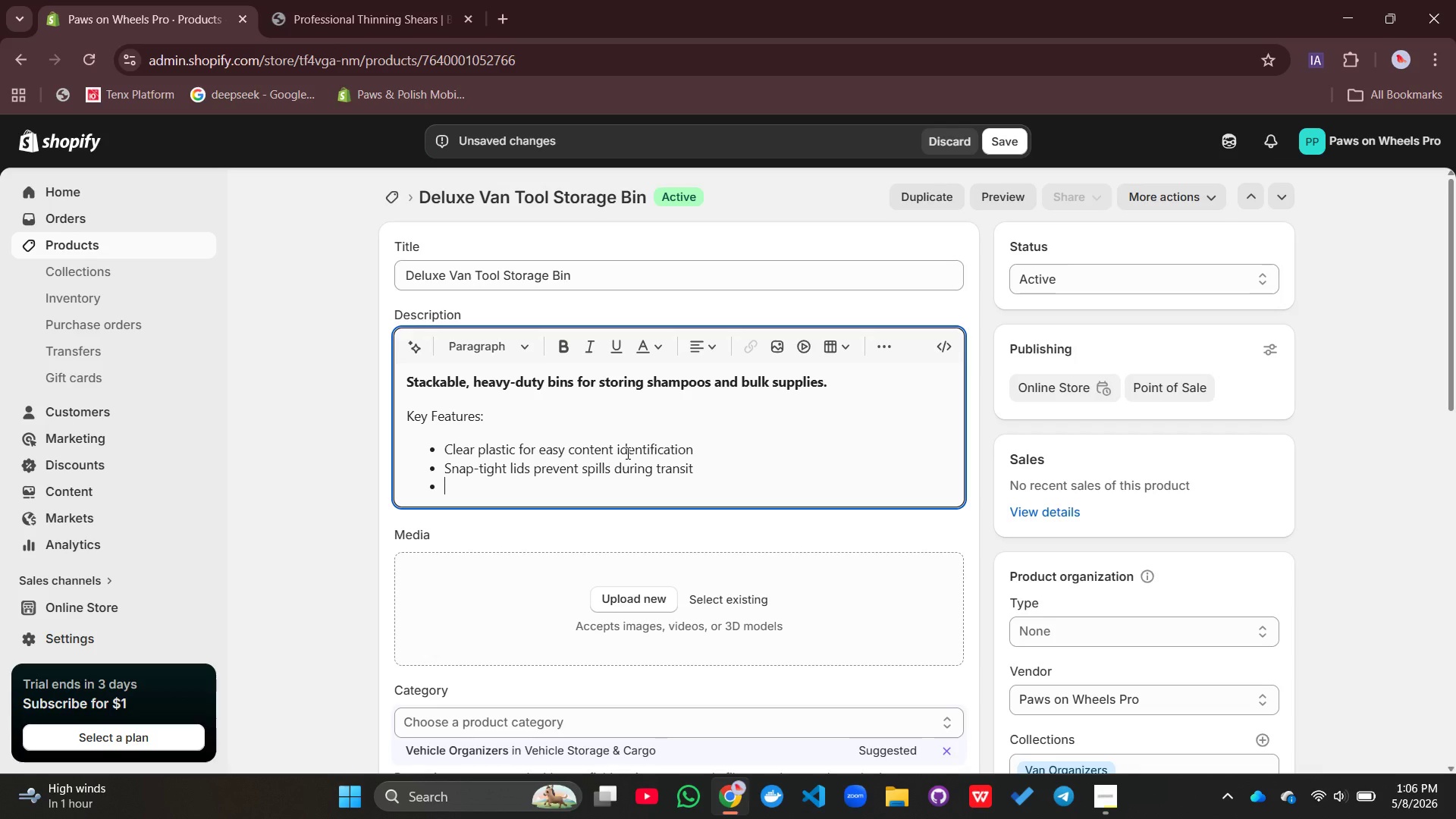 
type(s)
key(Backspace)
type(St)
 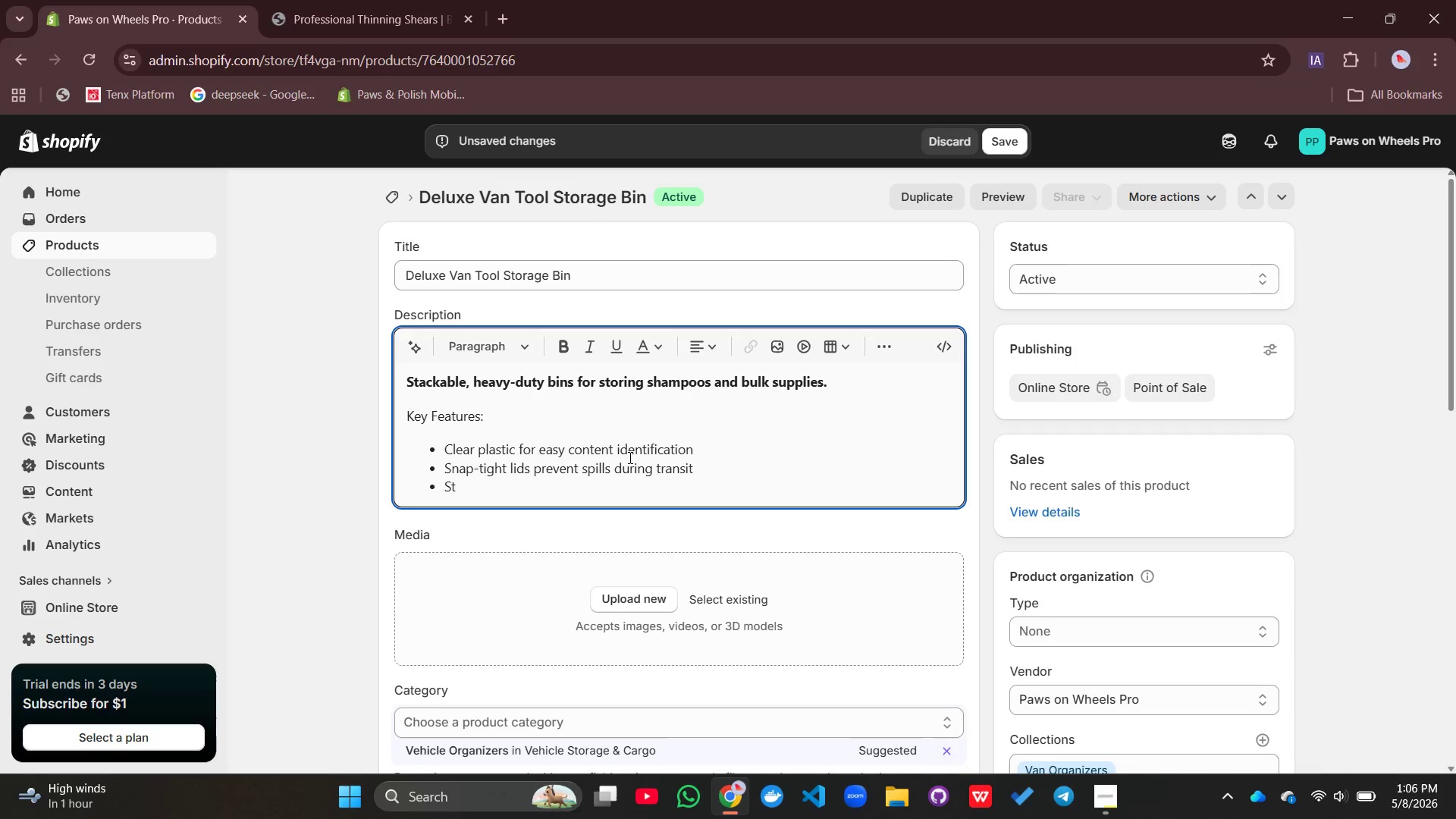 
key(S)
 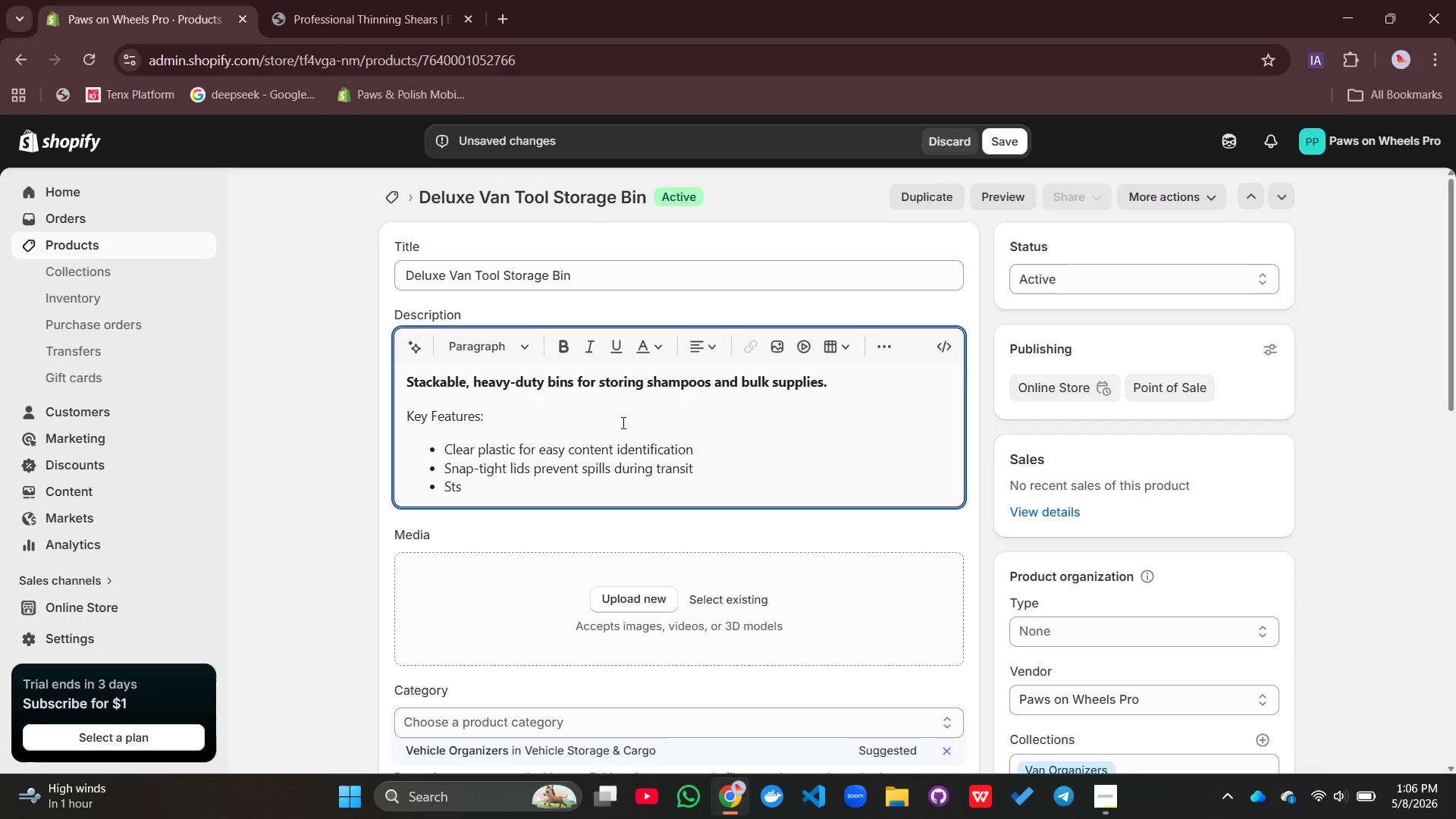 
key(Backspace)
type(av)
key(Backspace)
type(cks)
key(Backspace)
type(an)
key(Backspace)
type(b;)
key(Backspace)
type(lr)
key(Backspace)
type(e)
 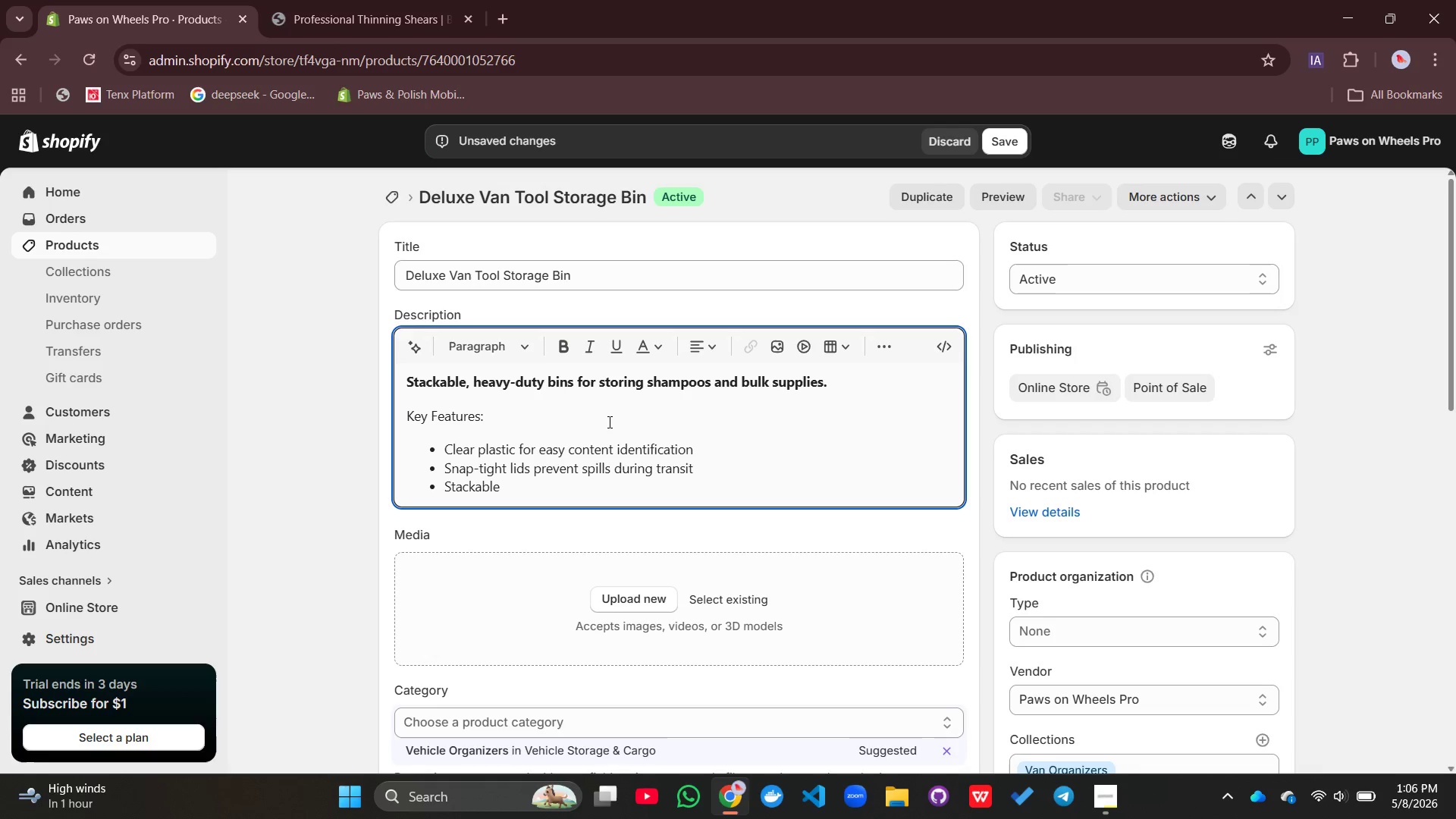 
type( design )
 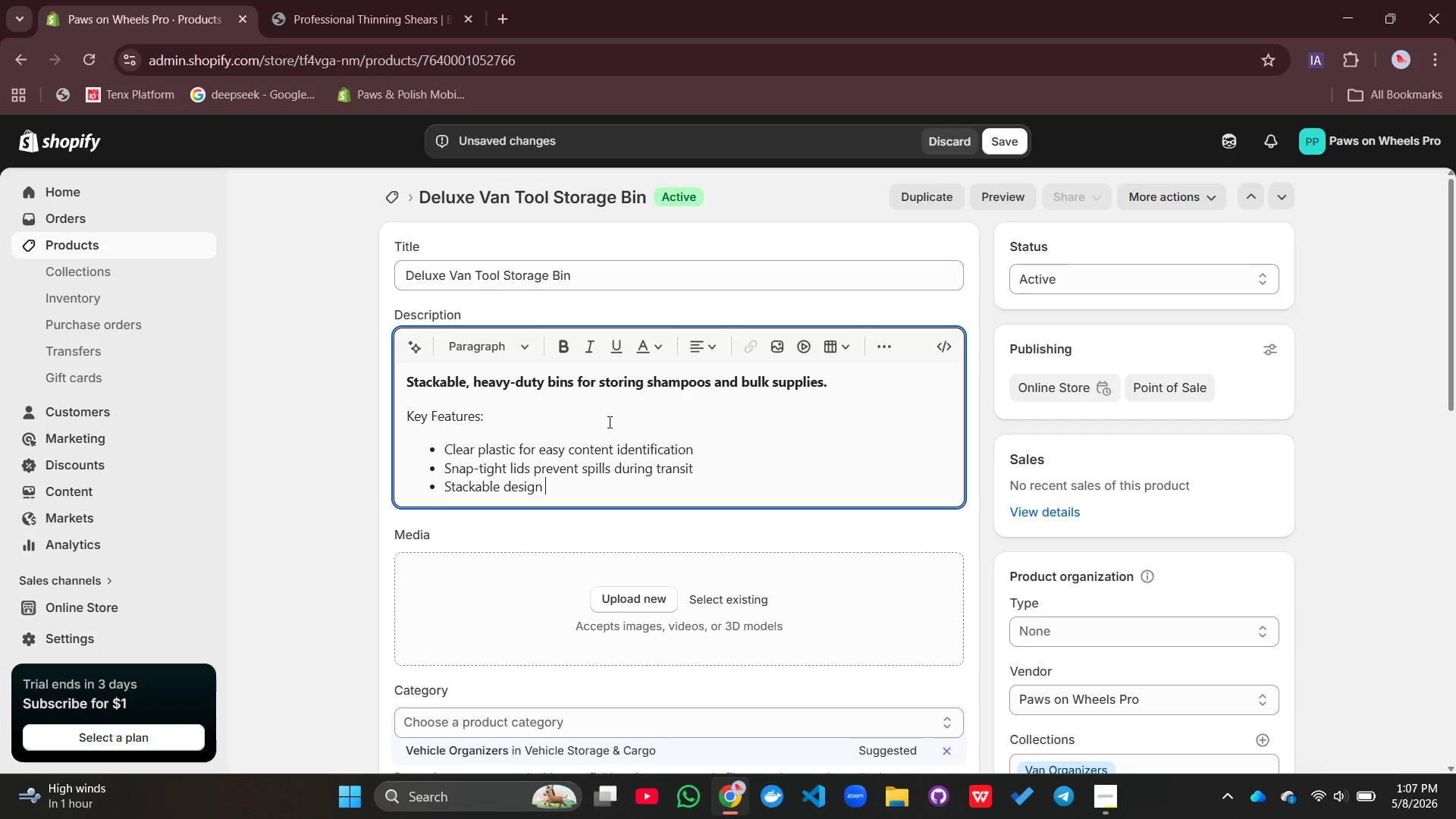 
type(saves vertica;=)
key(Backspace)
key(Backspace)
type(l s[)
key(Backspace)
type(pace )
 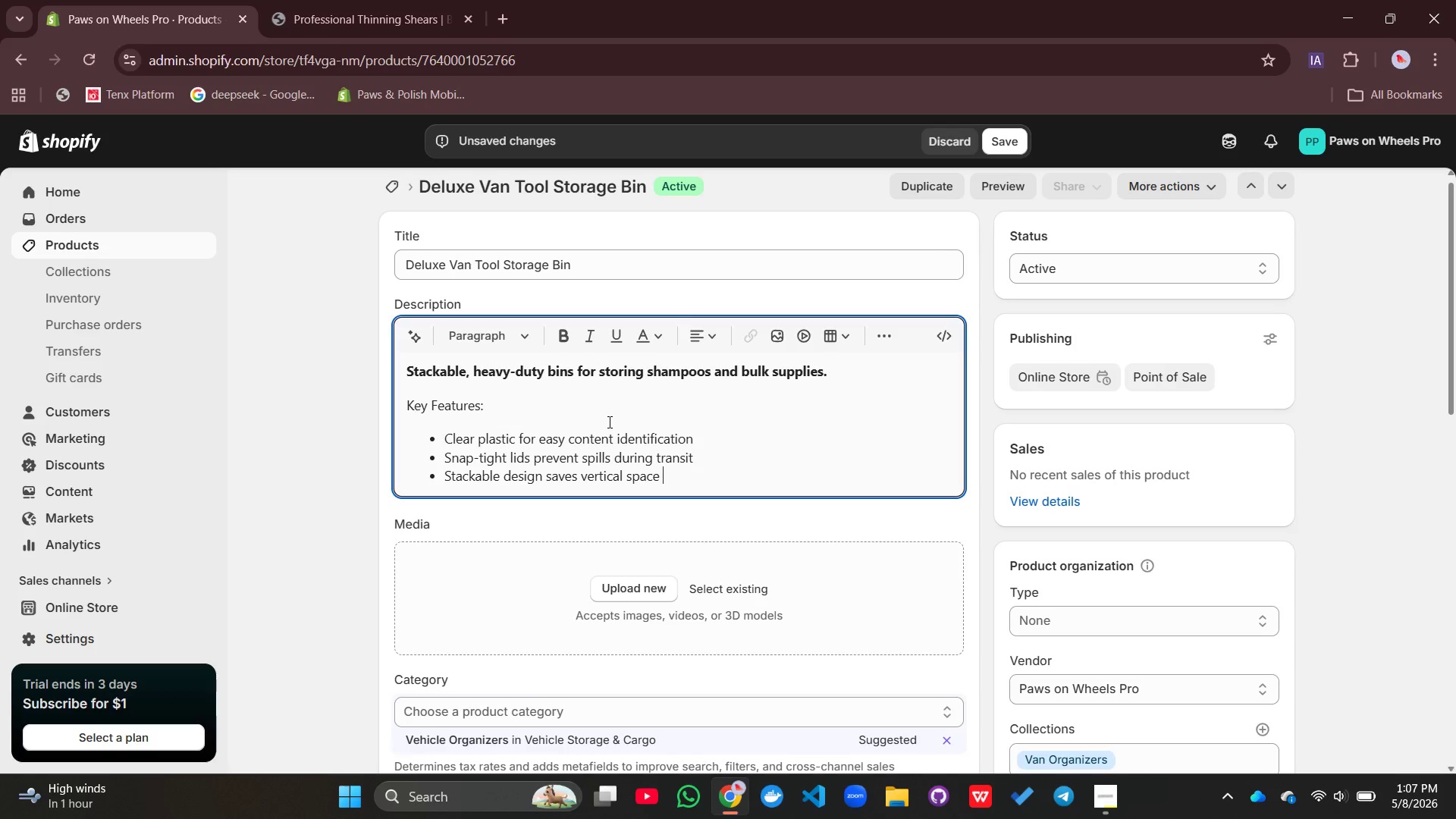 
key(Enter)
 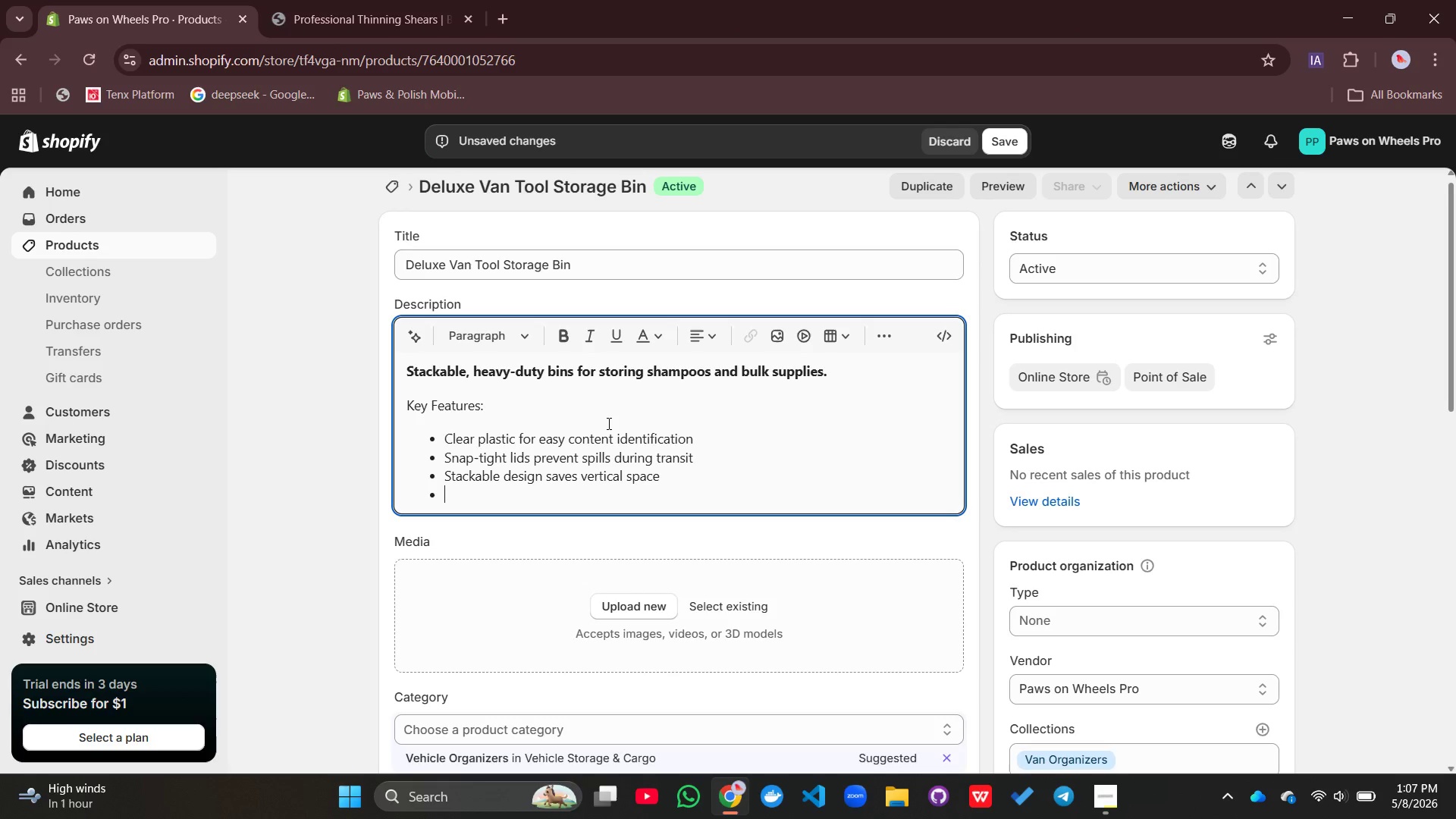 
wait(6.3)
 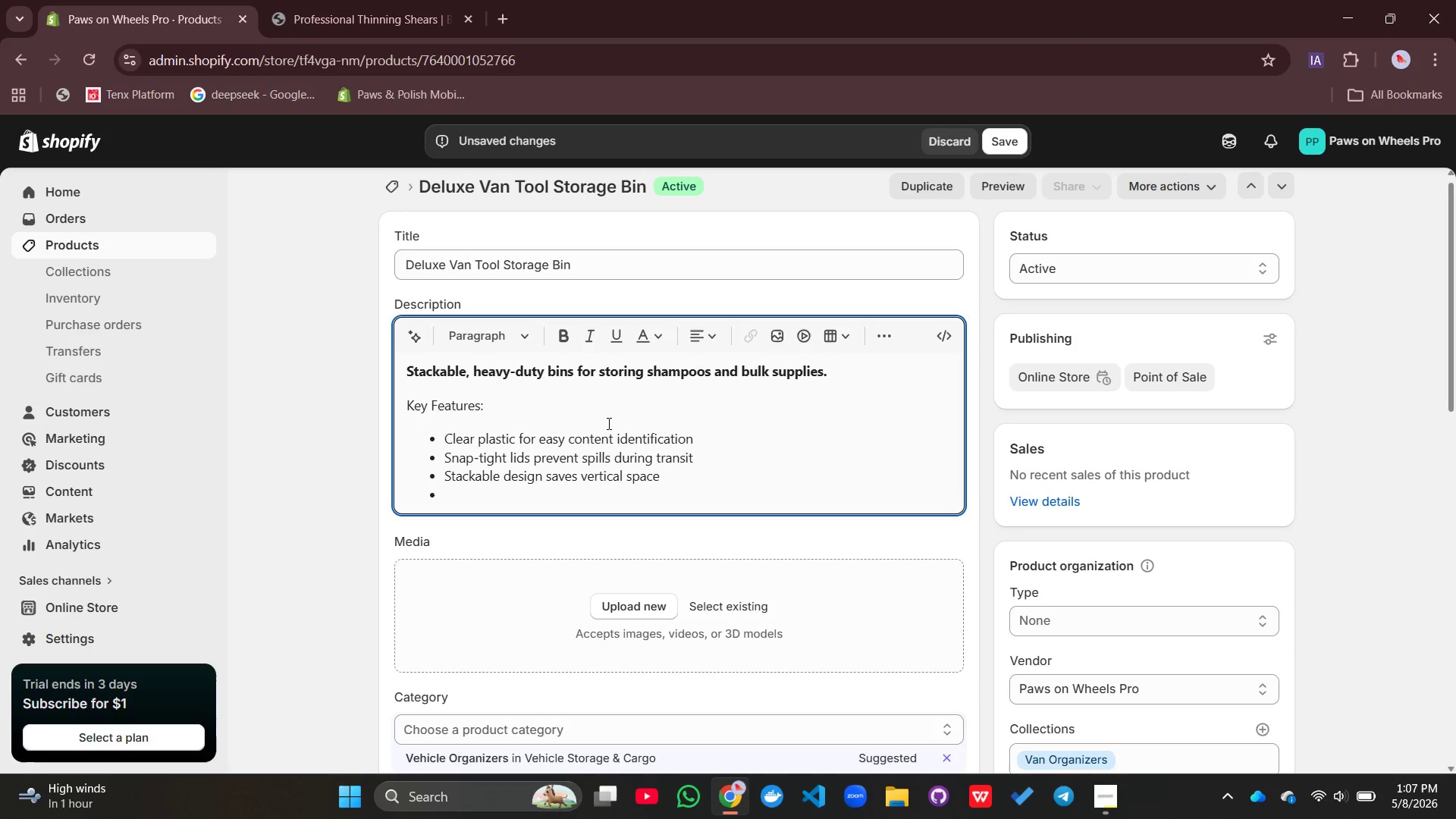 
type(Rainforced )
 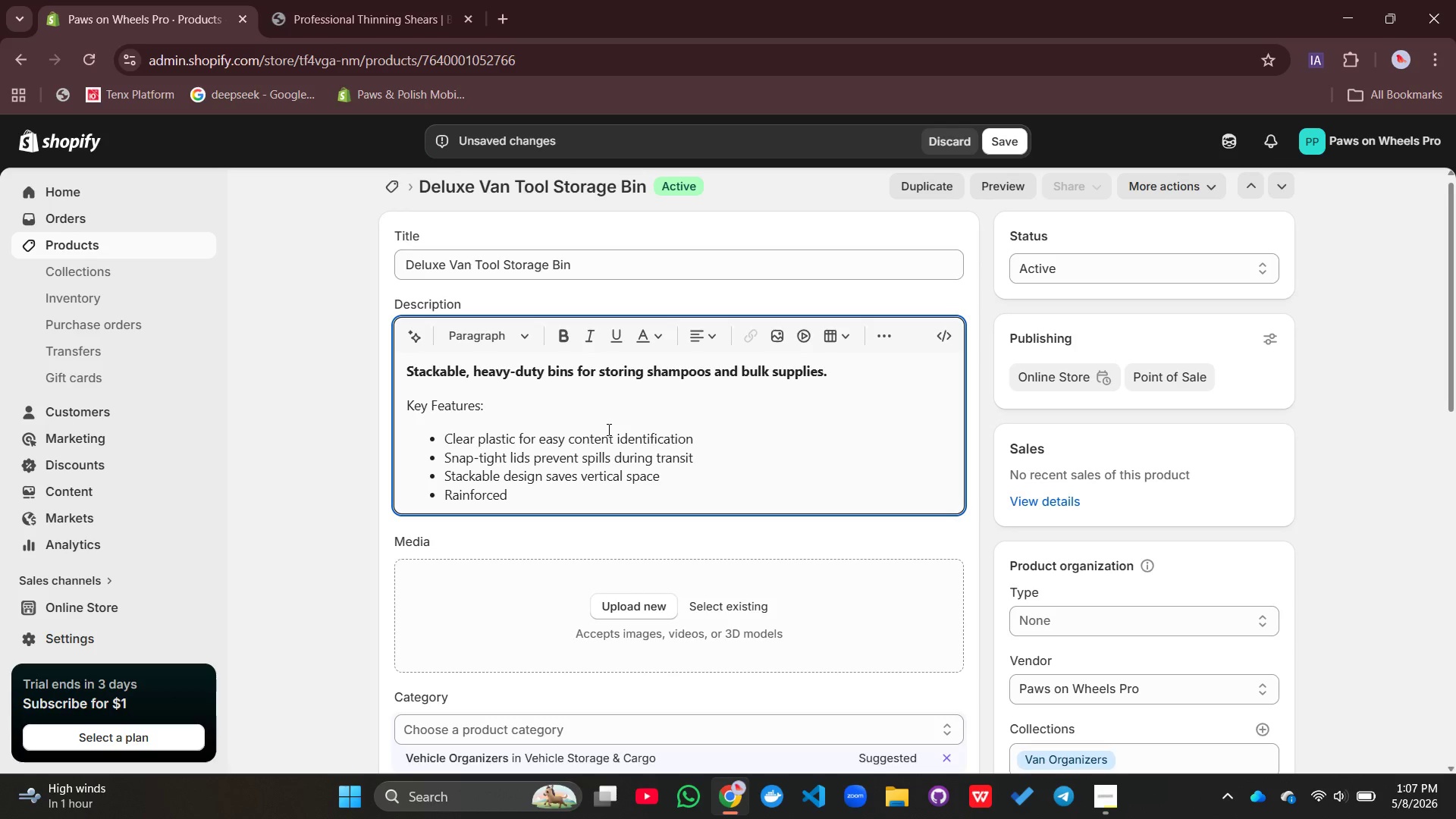 
type(corner for durability)
 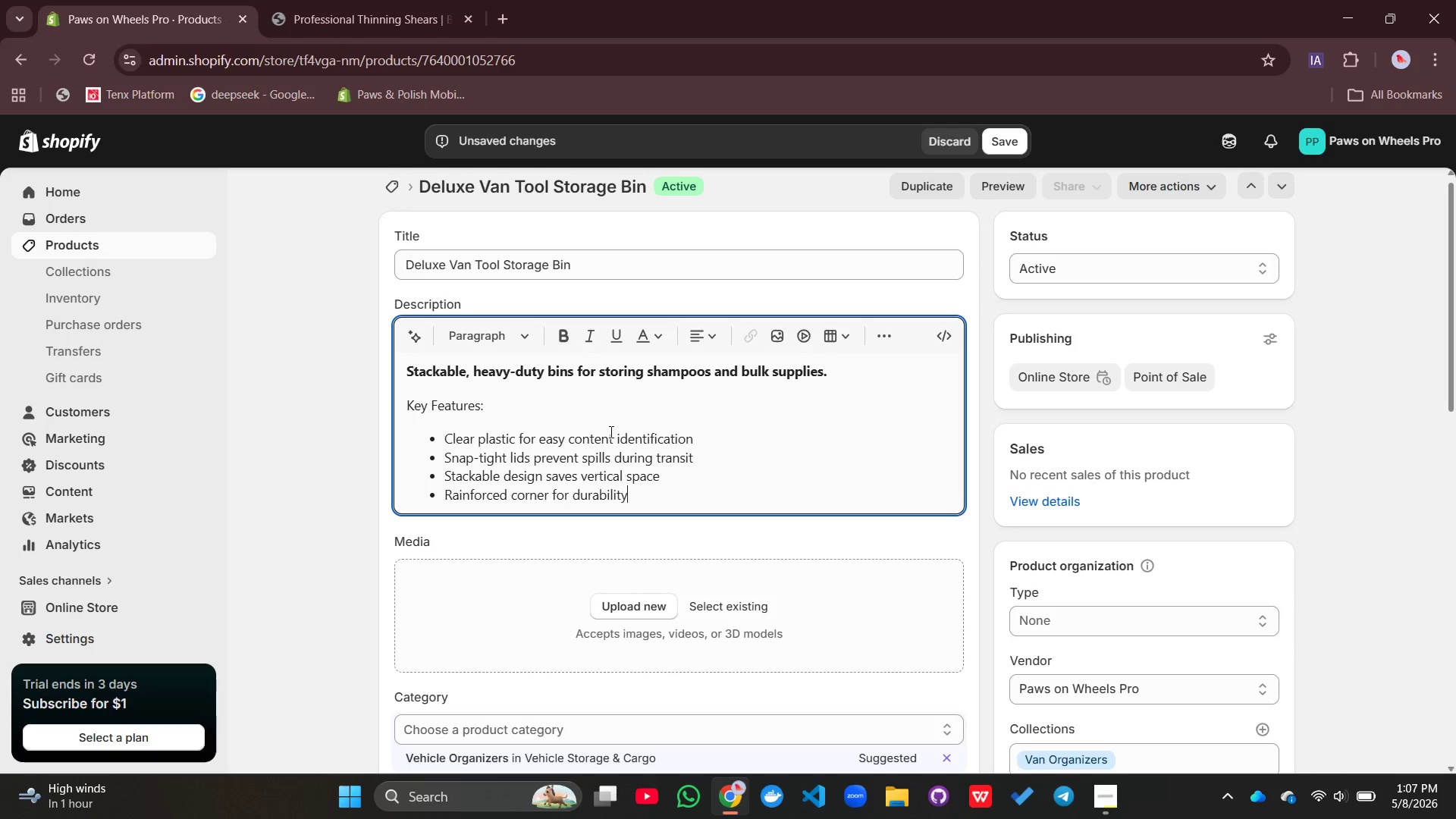 
key(Enter)
 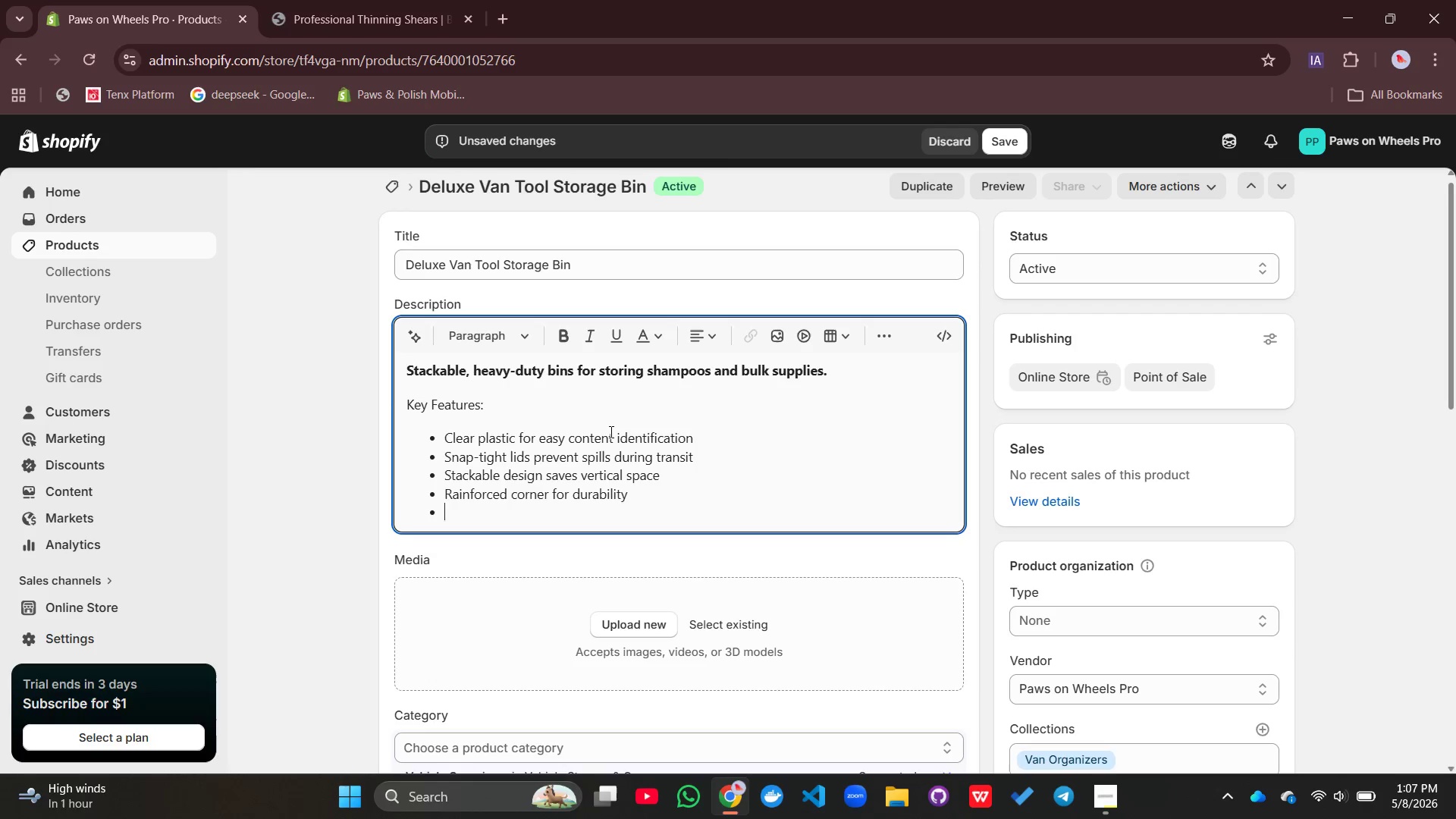 
type(Comfot)
key(Backspace)
type(rtan)
key(Backspace)
type(ble carrying handles)
 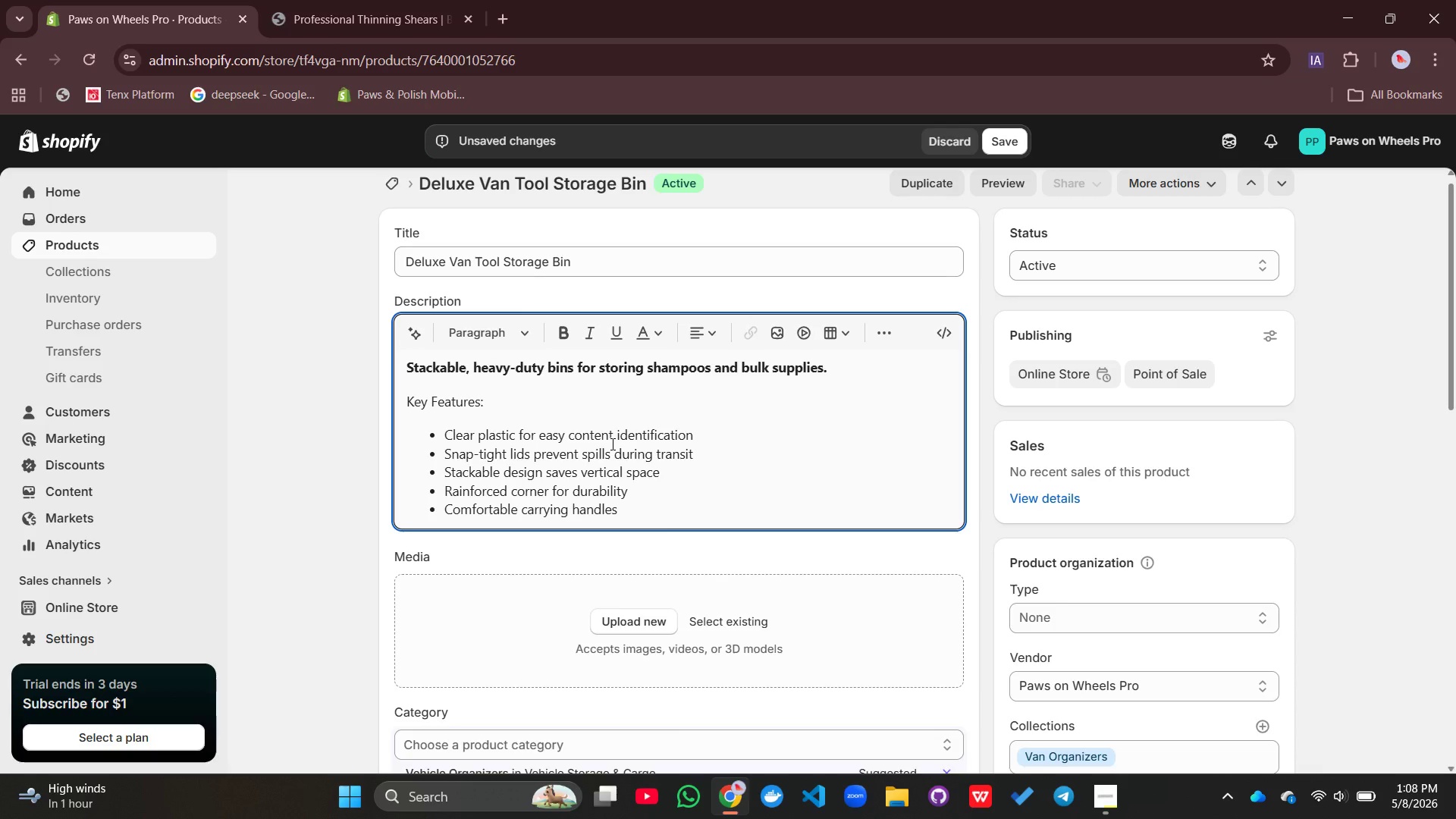 
key(Enter)
 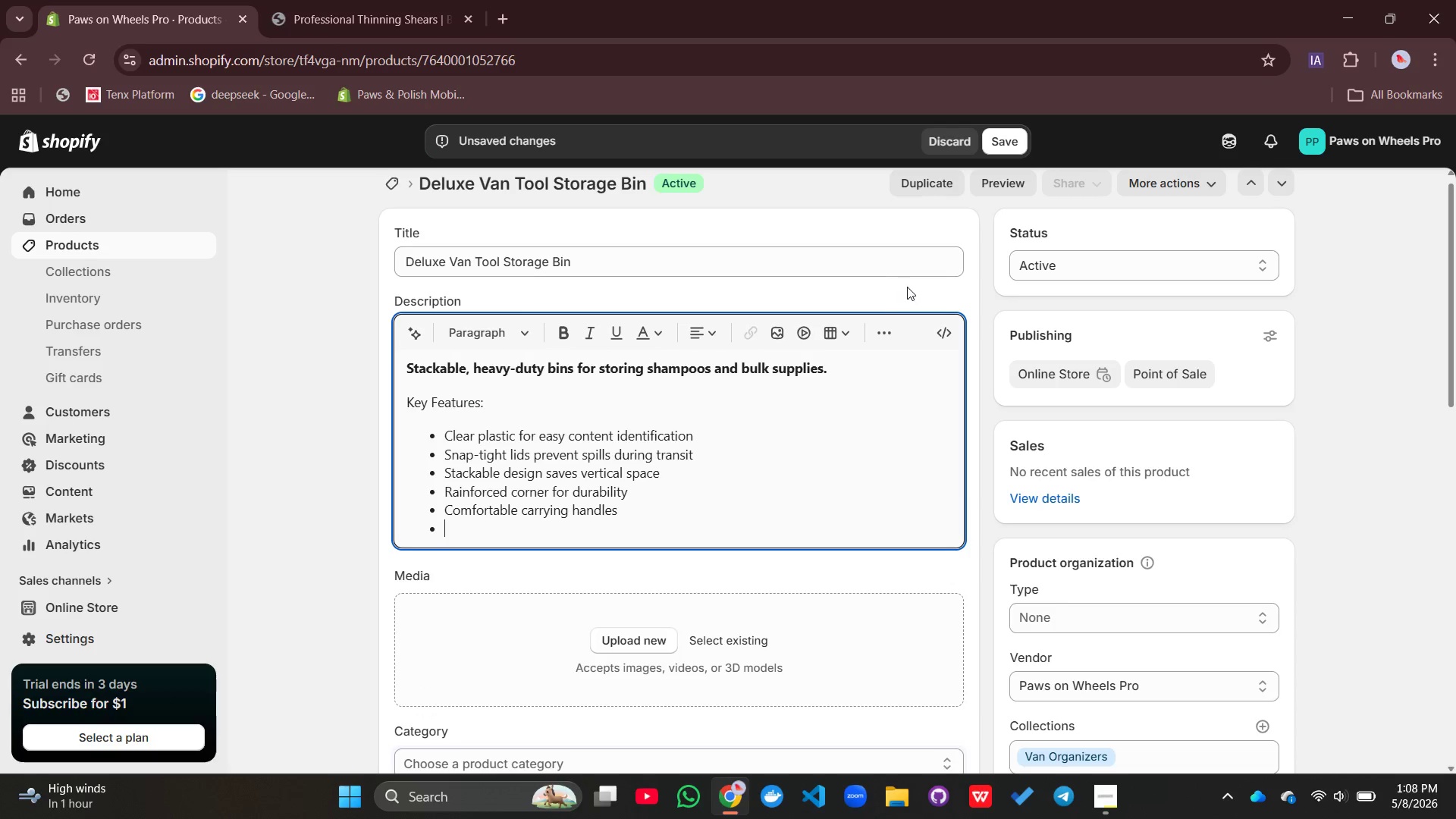 
left_click([886, 333])
 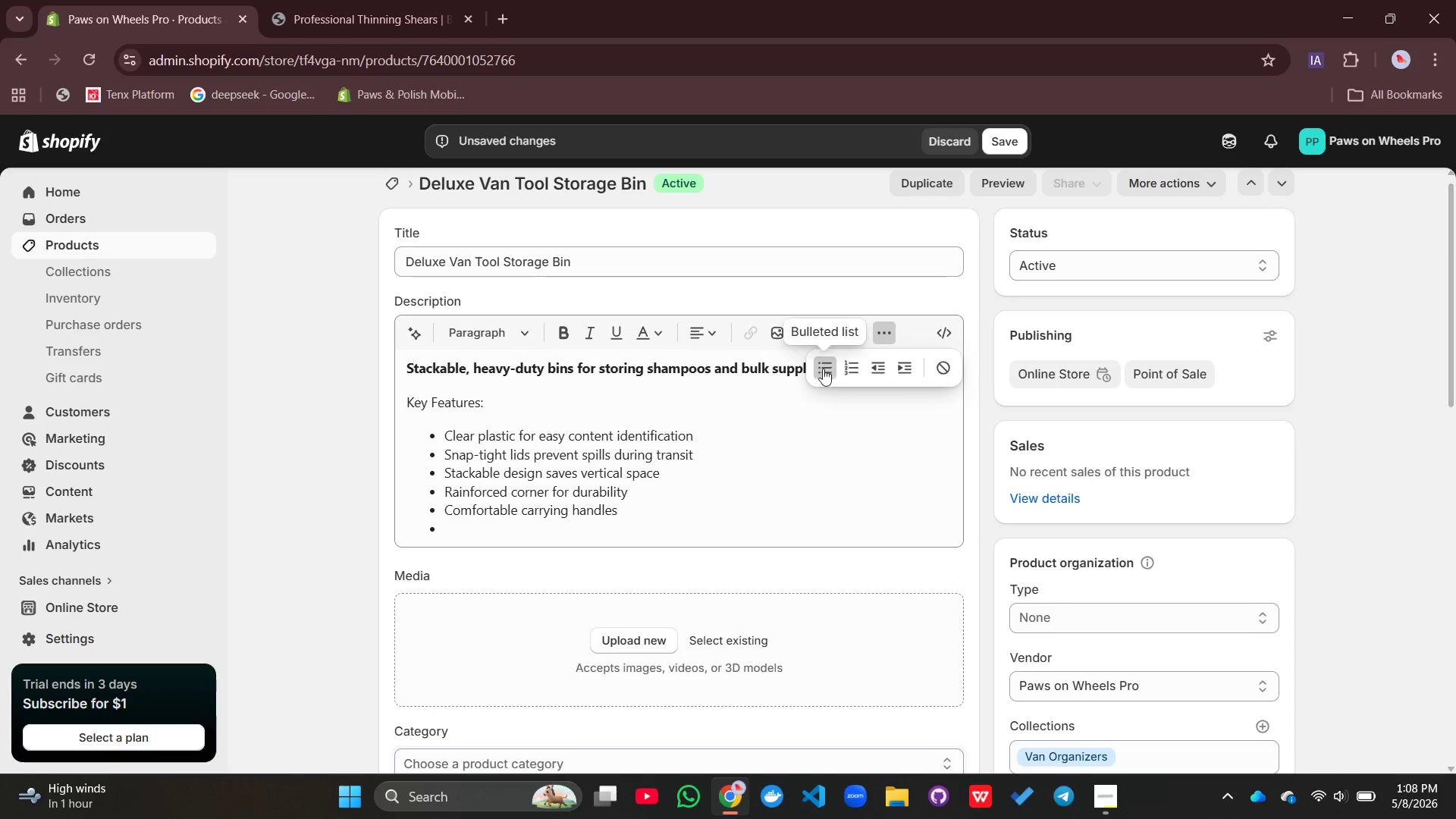 
left_click([817, 373])
 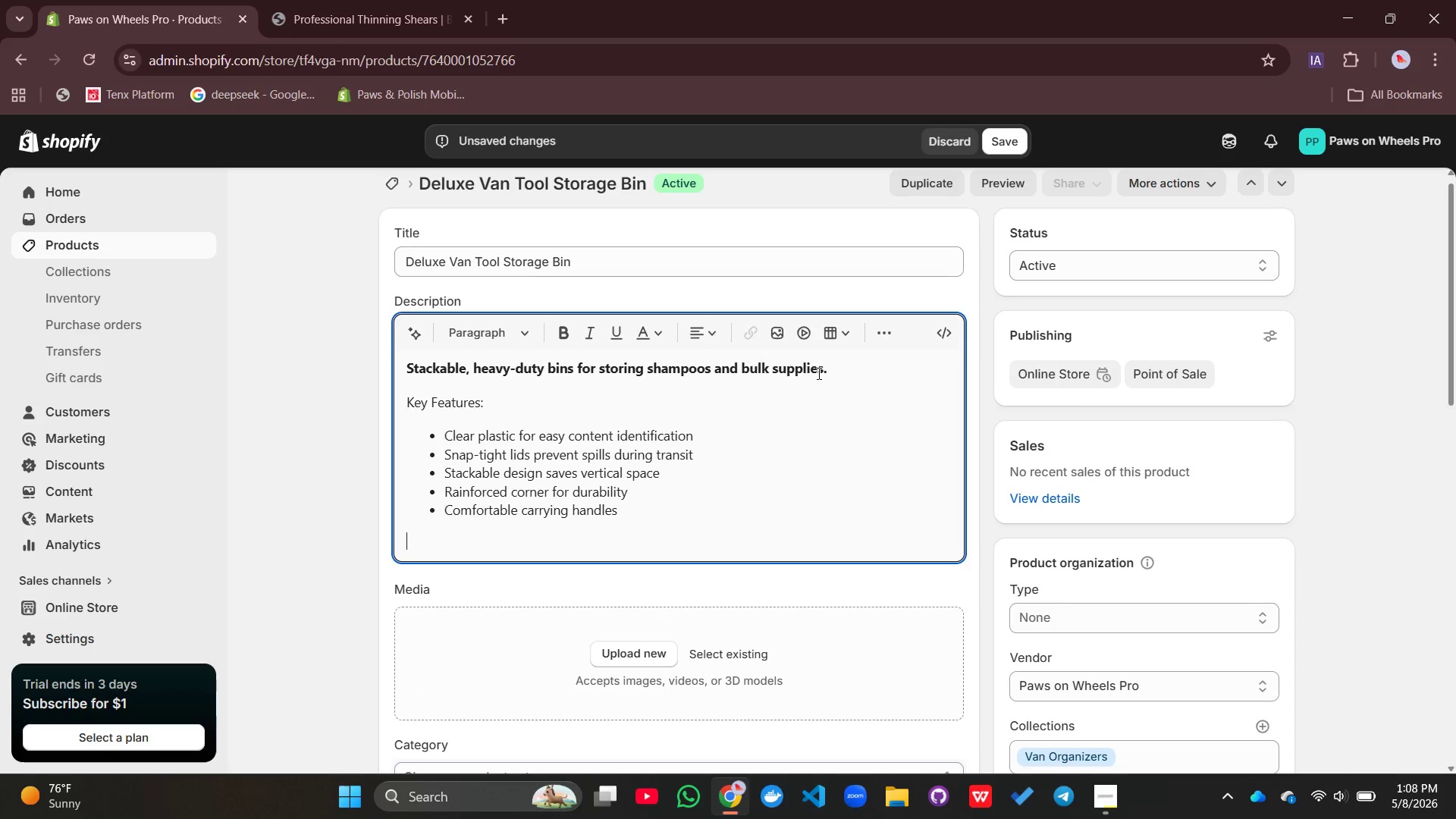 
type(s)
key(Backspace)
type(specification:)
 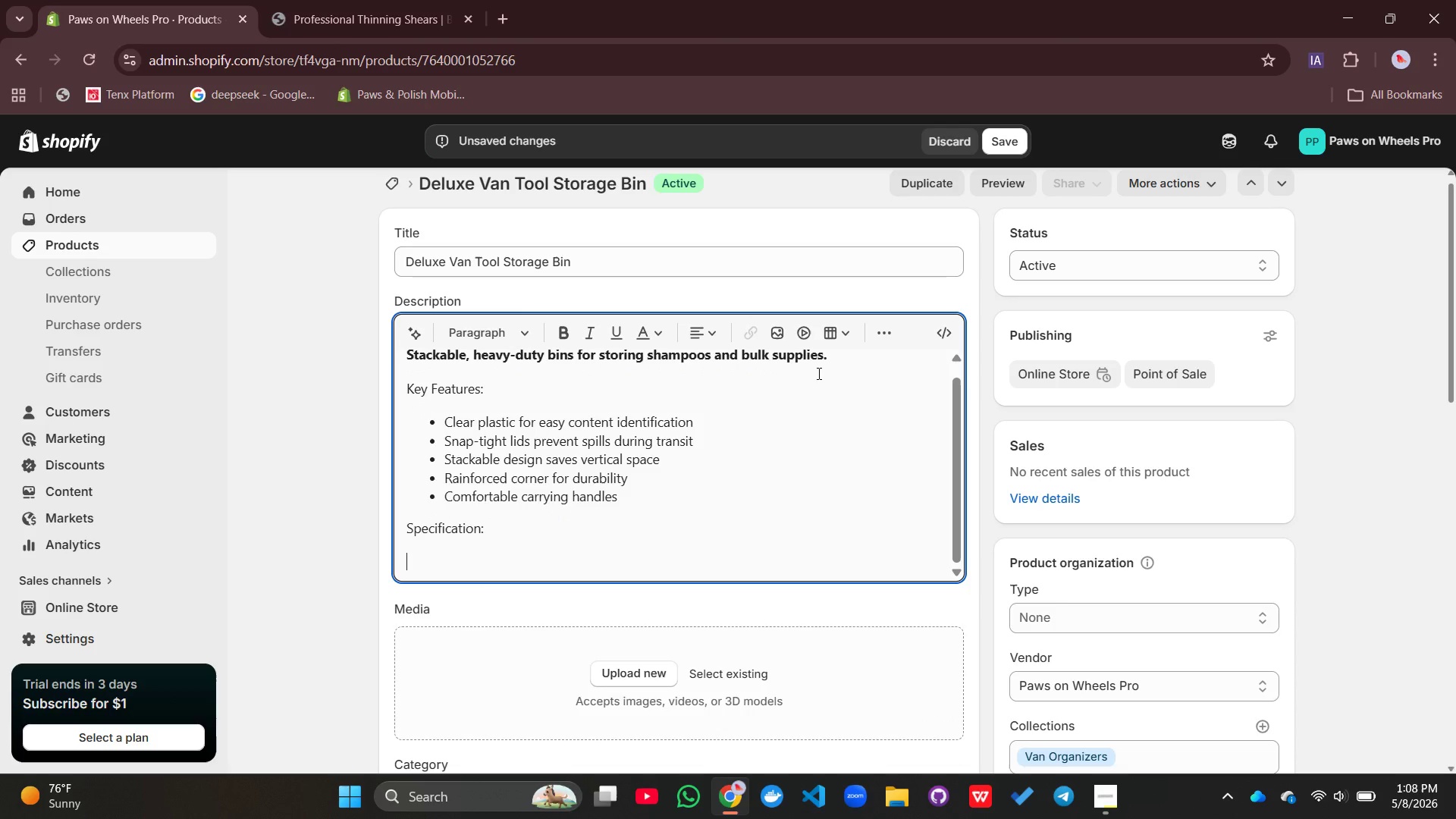 
 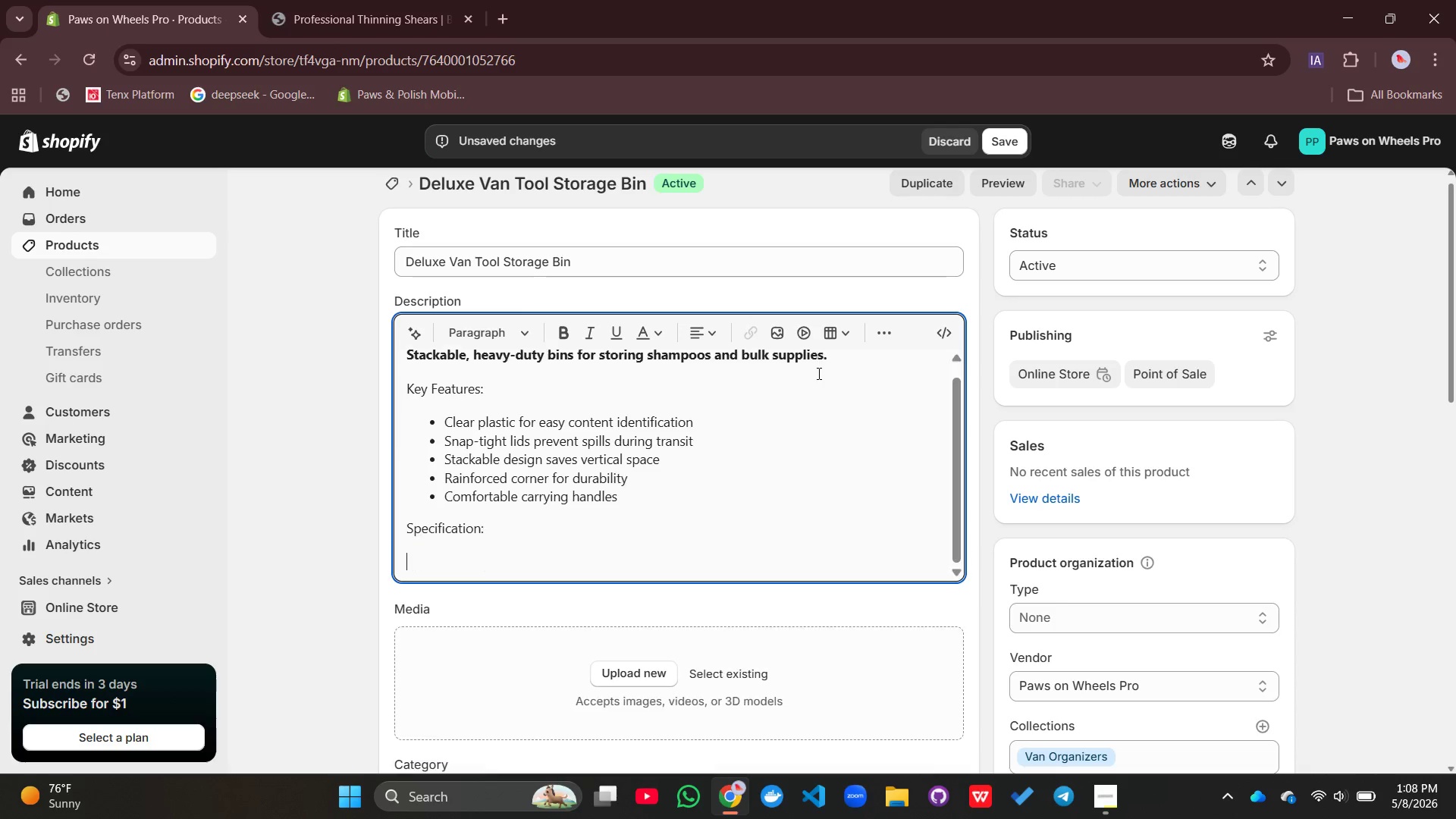 
key(Enter)
 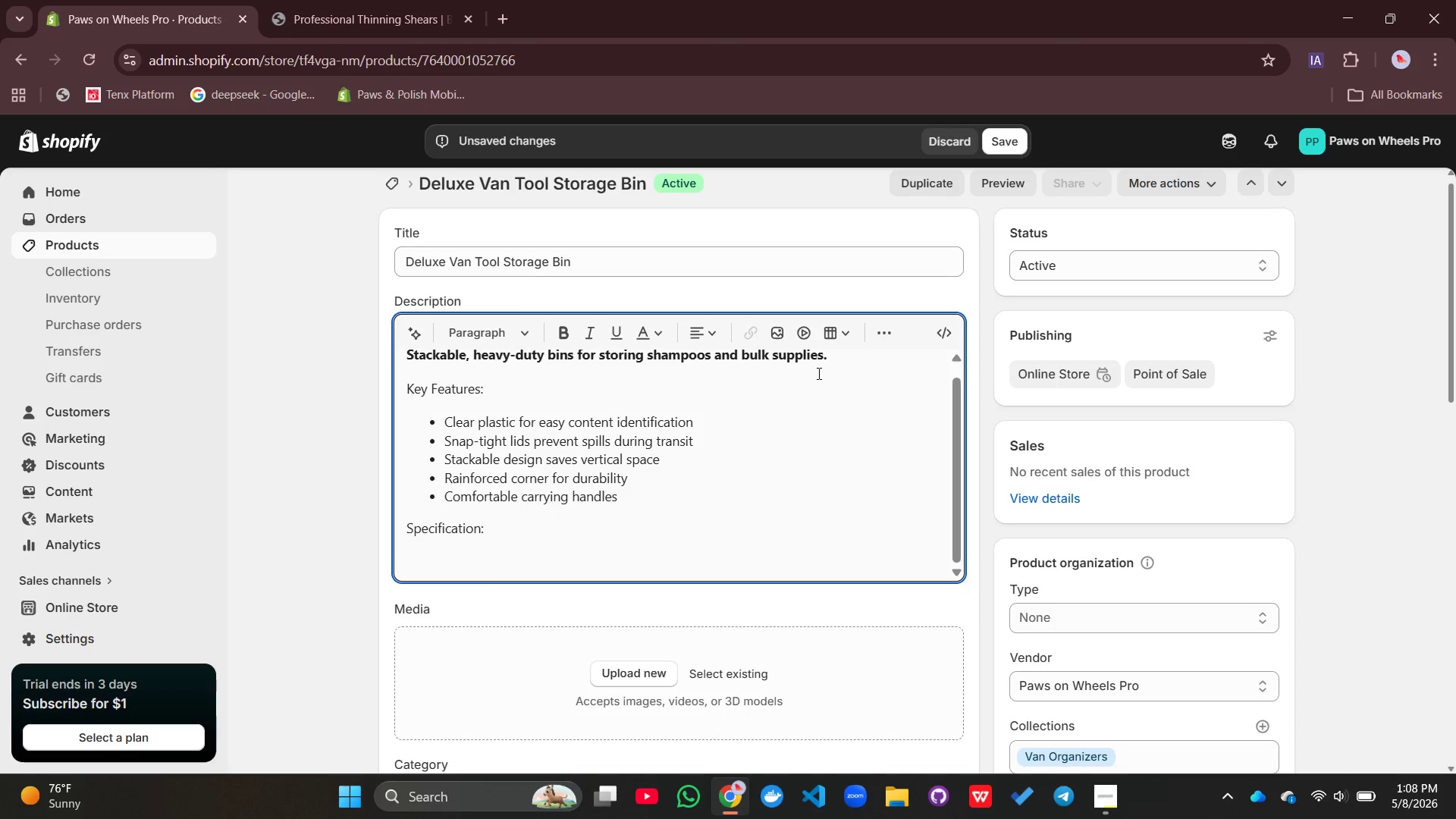 
type(Dimension:)
key(Backspace)
key(Backspace)
type(n)
 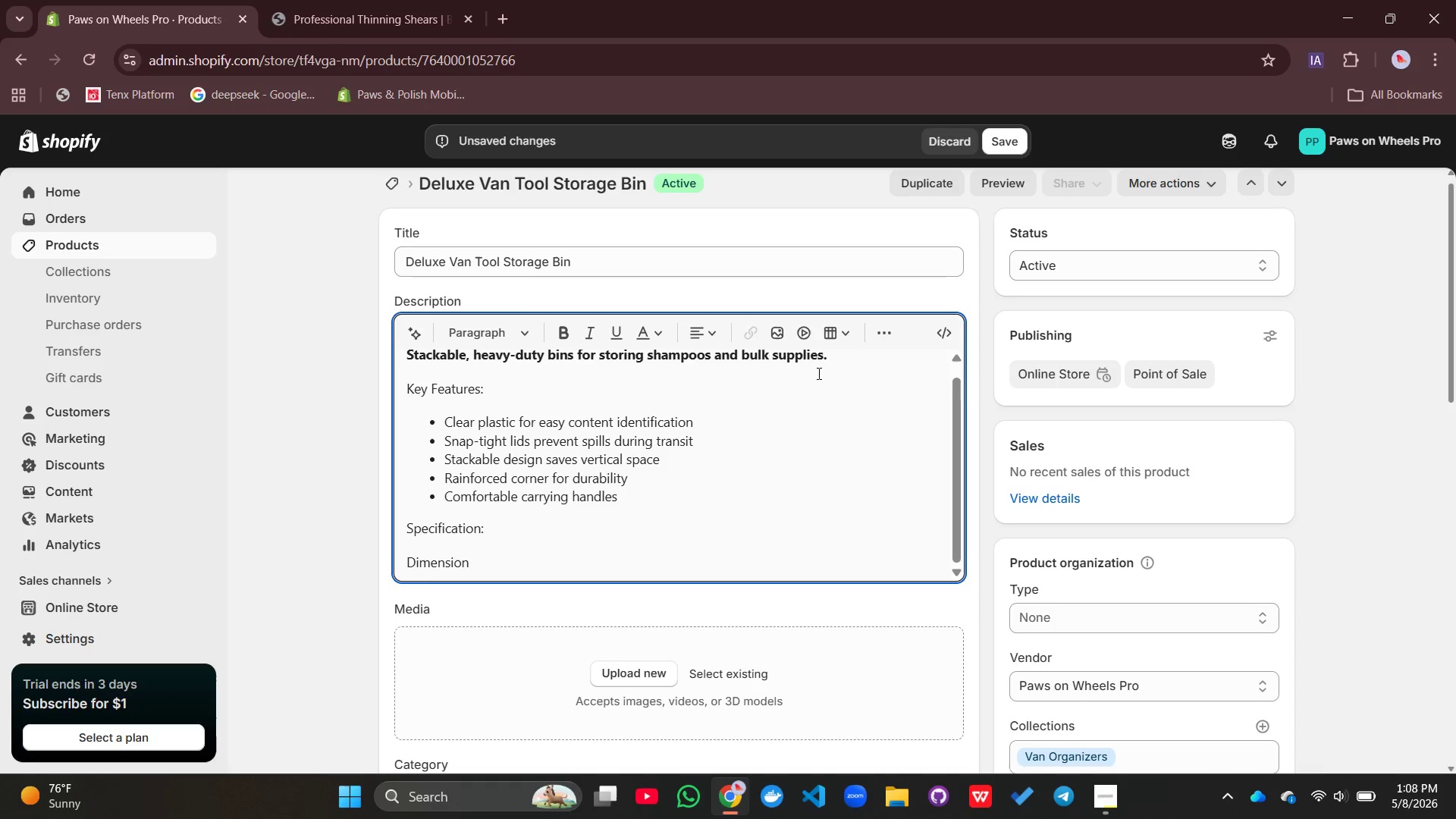 
left_click([889, 334])
 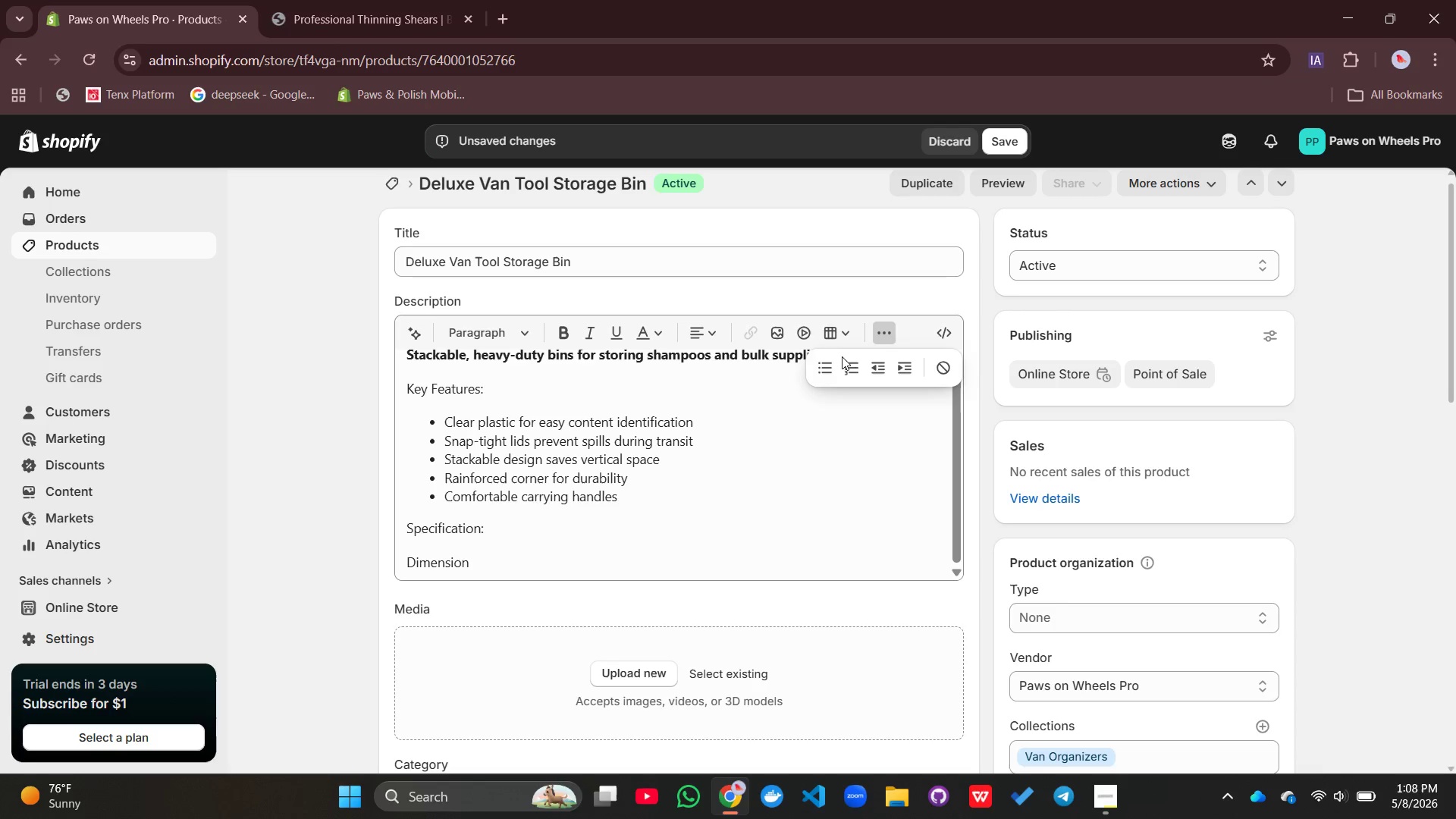 
left_click([821, 364])
 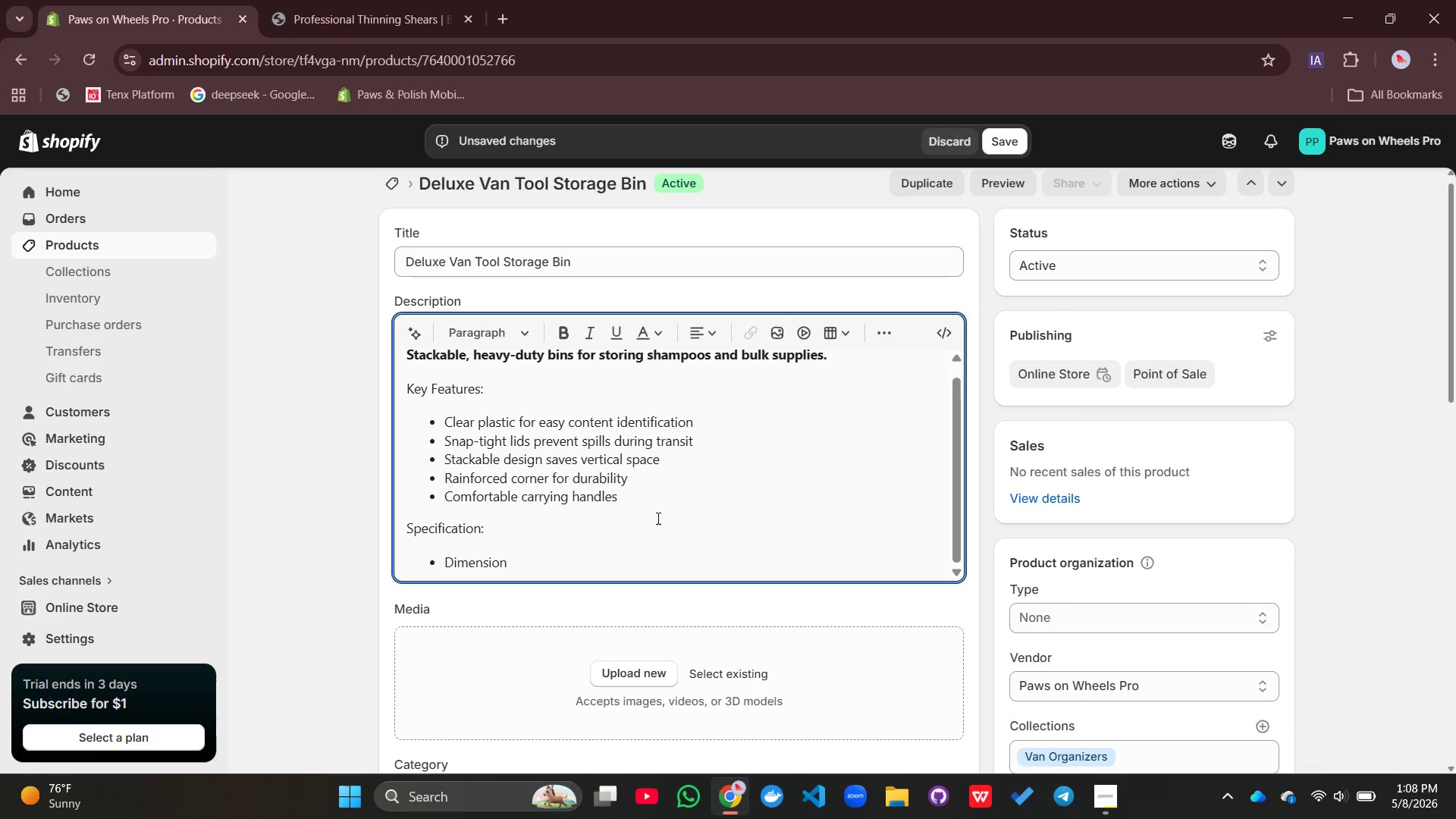 
type(: 15 x 12 x 10 inches)
 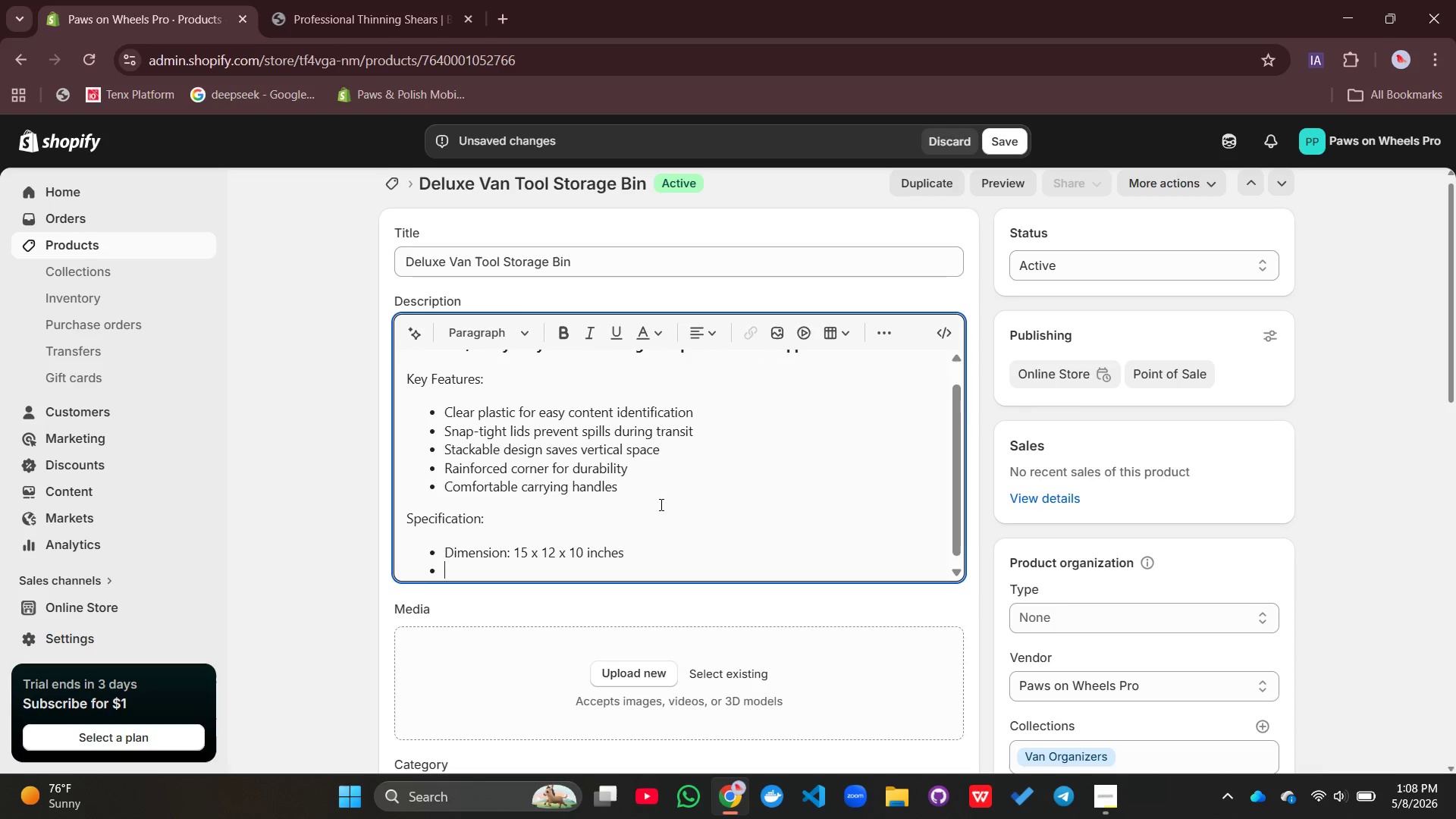 
key(Enter)
 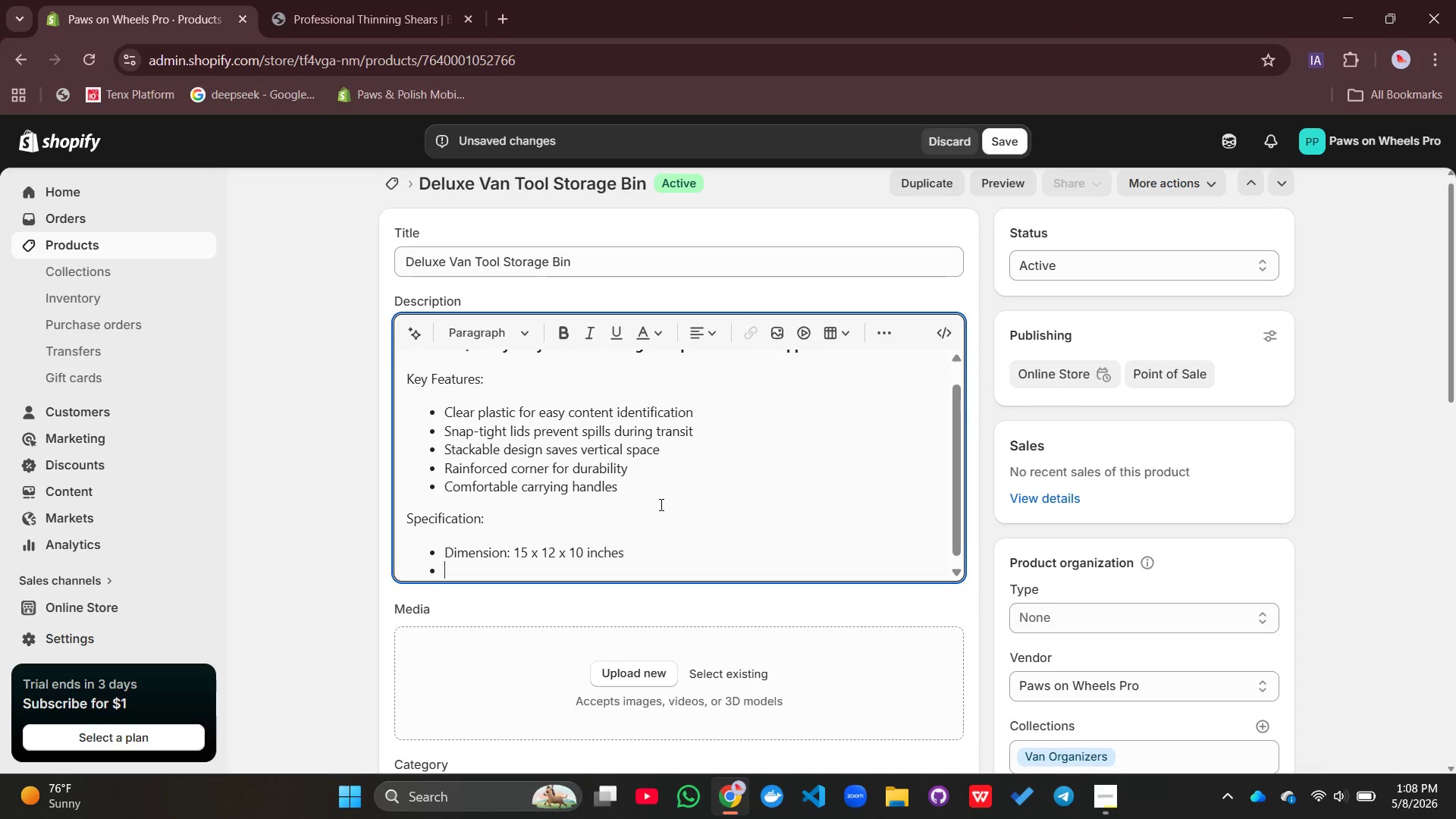 
type(Ca)
 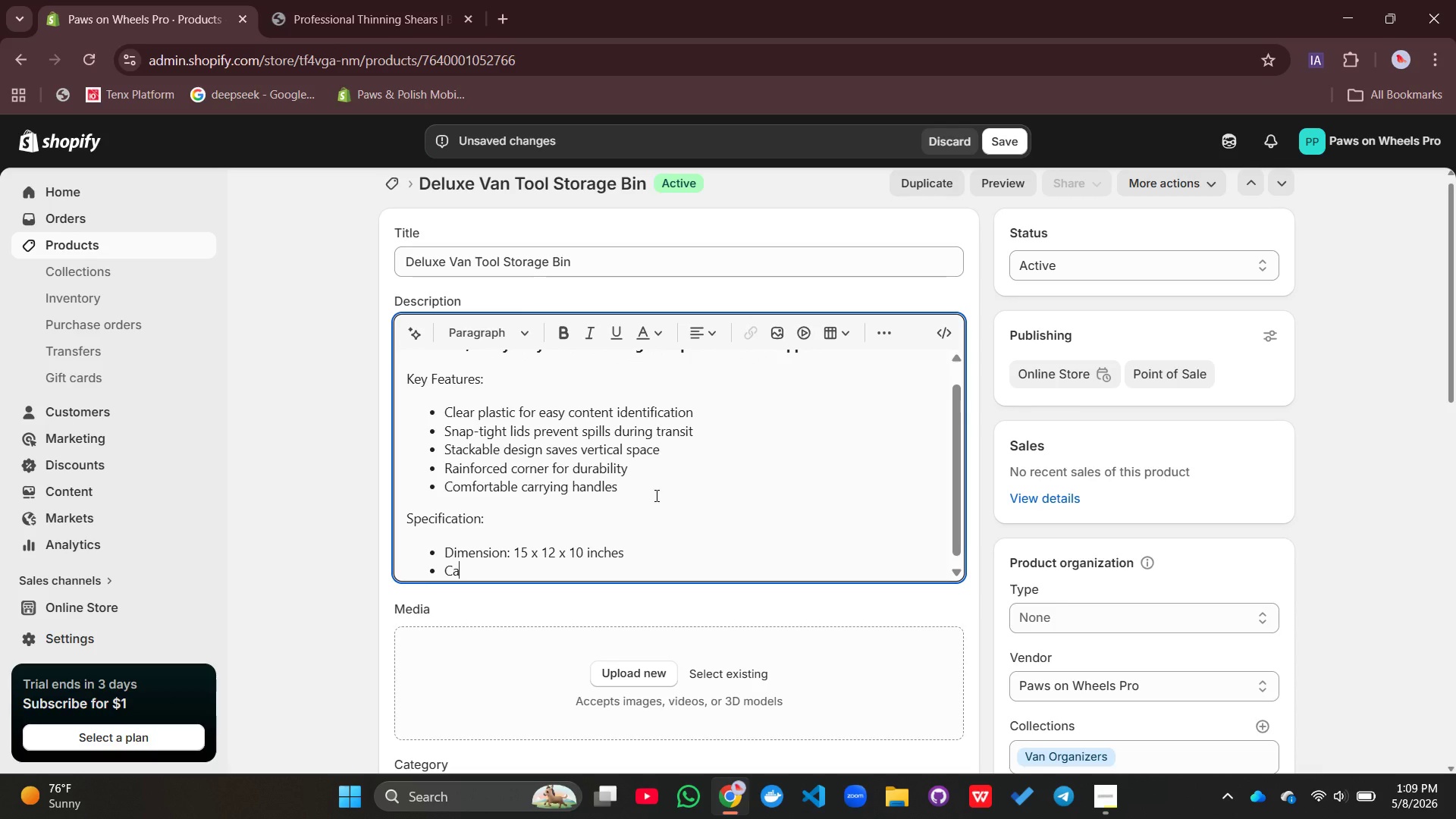 
type(pacity: 5 gallon per bin)
 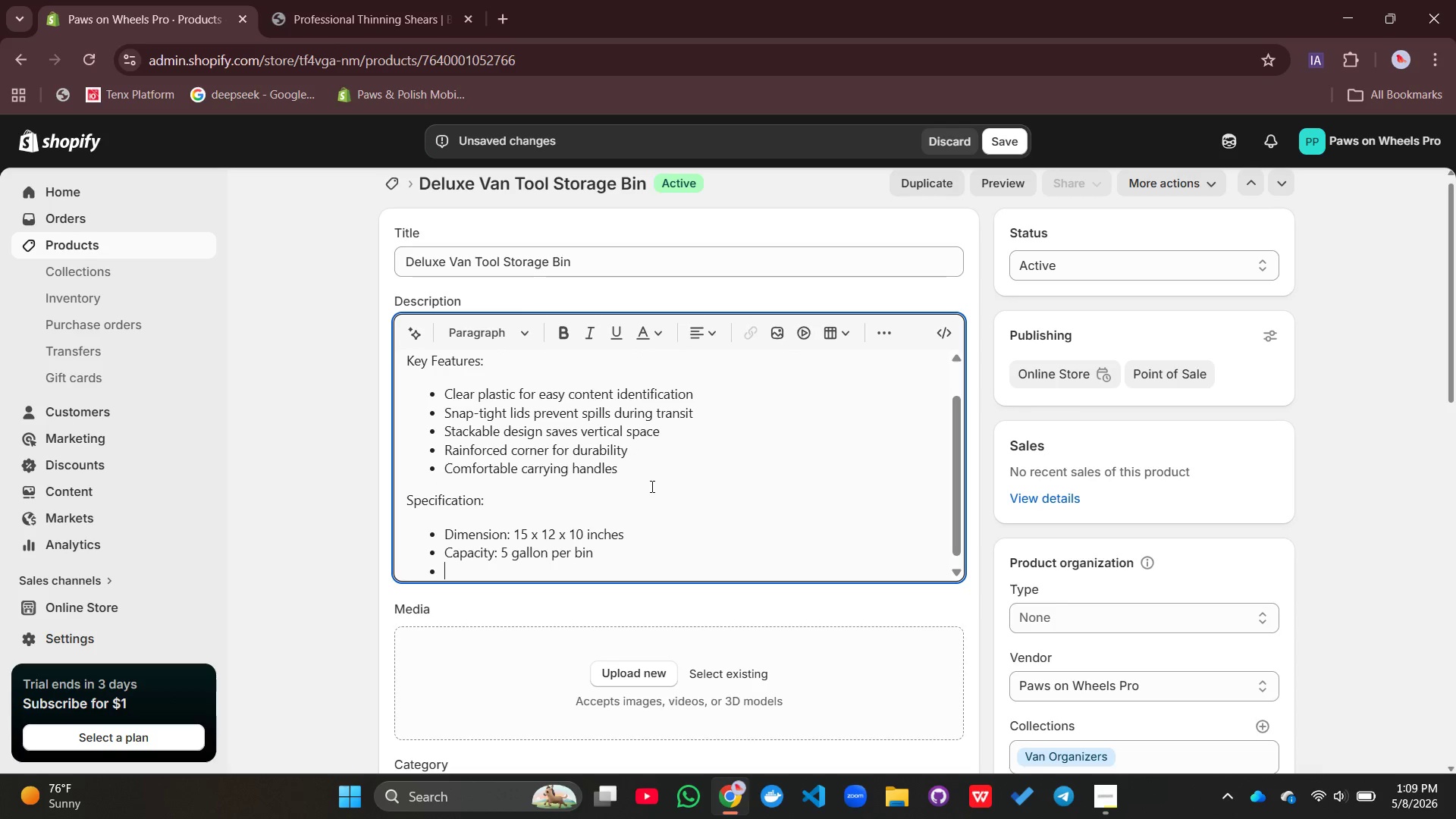 
 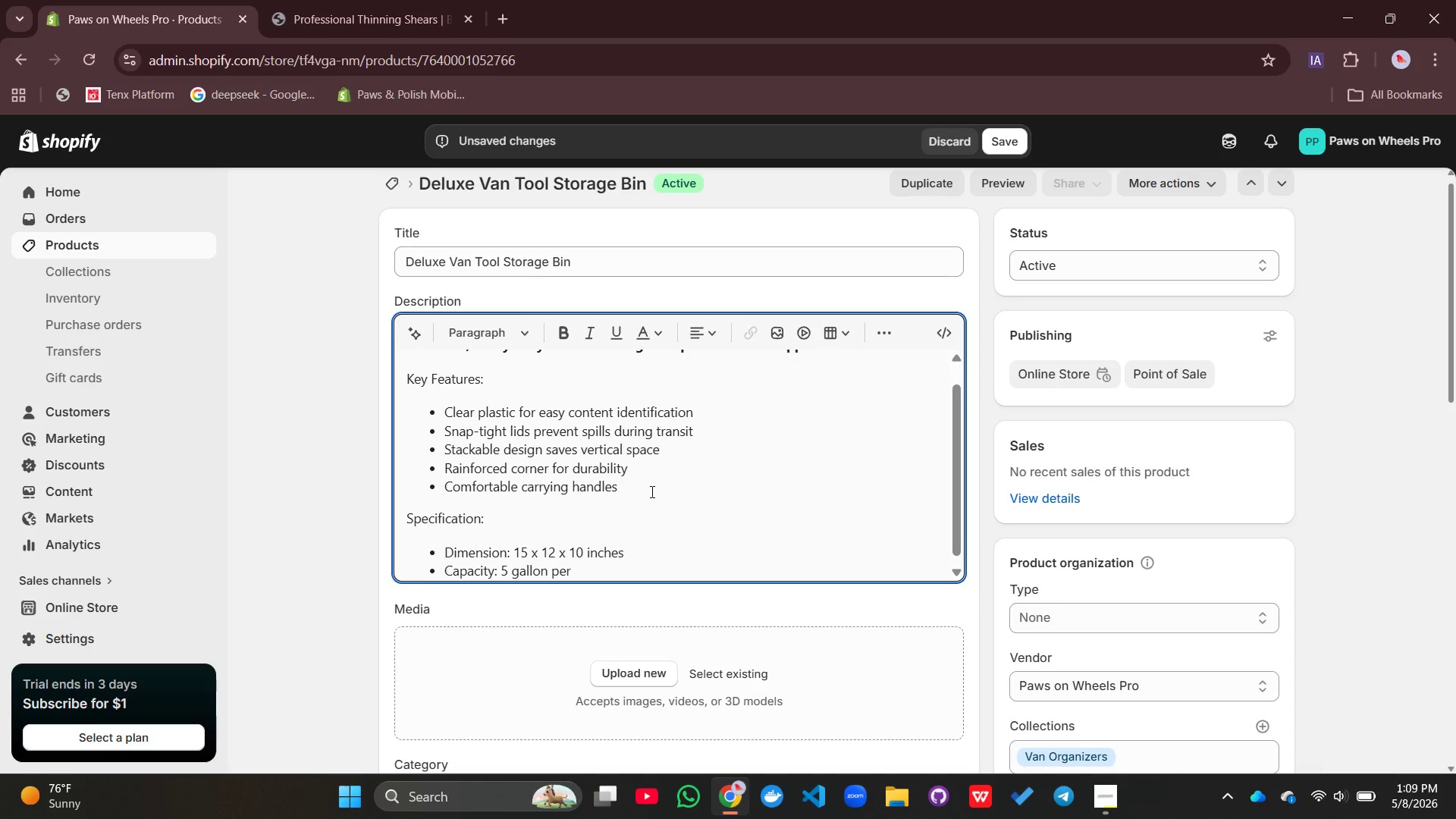 
key(Enter)
 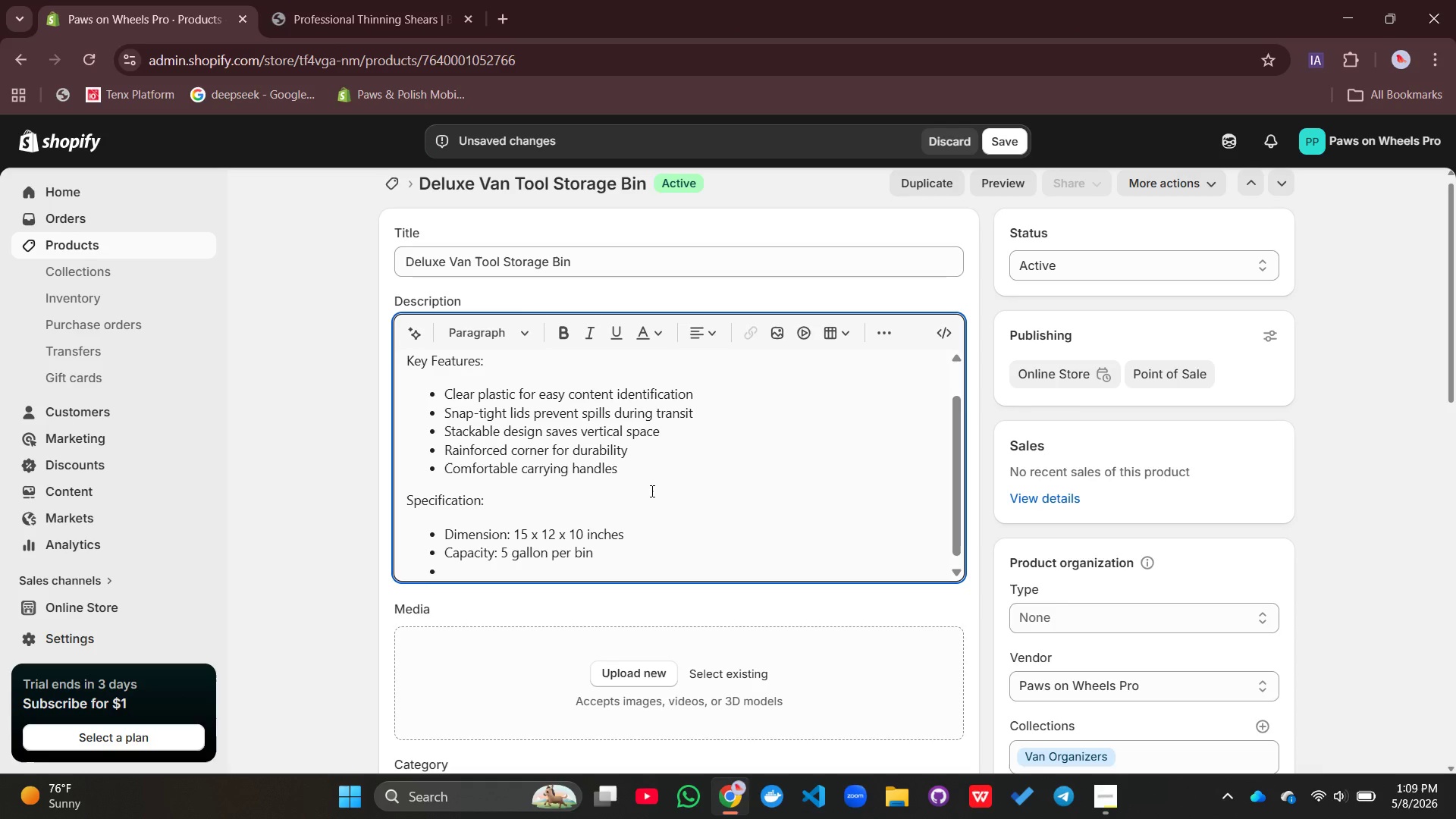 
type(Material: Heavy )
key(Backspace)
type(-duty polypropylene)
 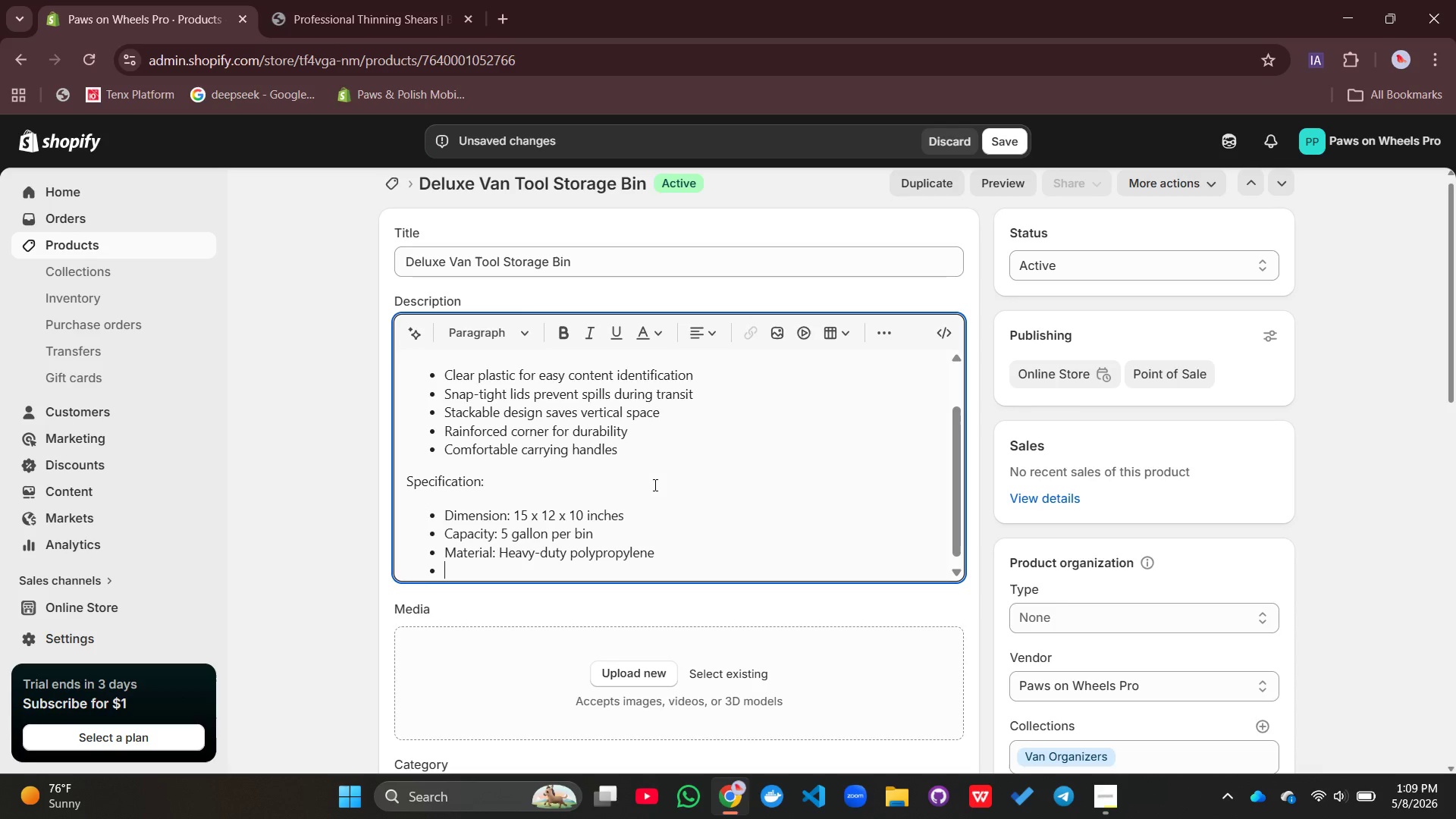 
 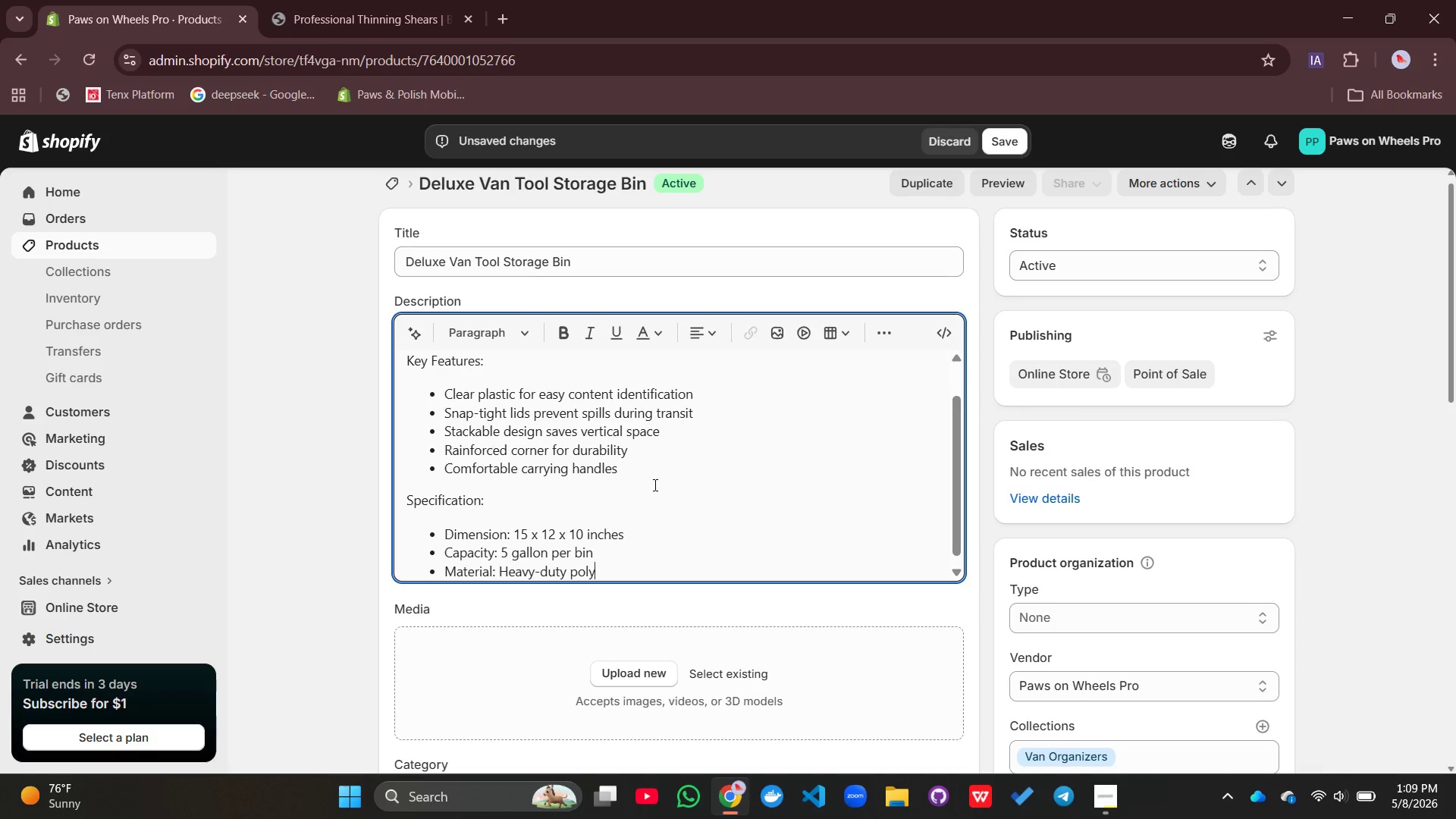 
key(Enter)
 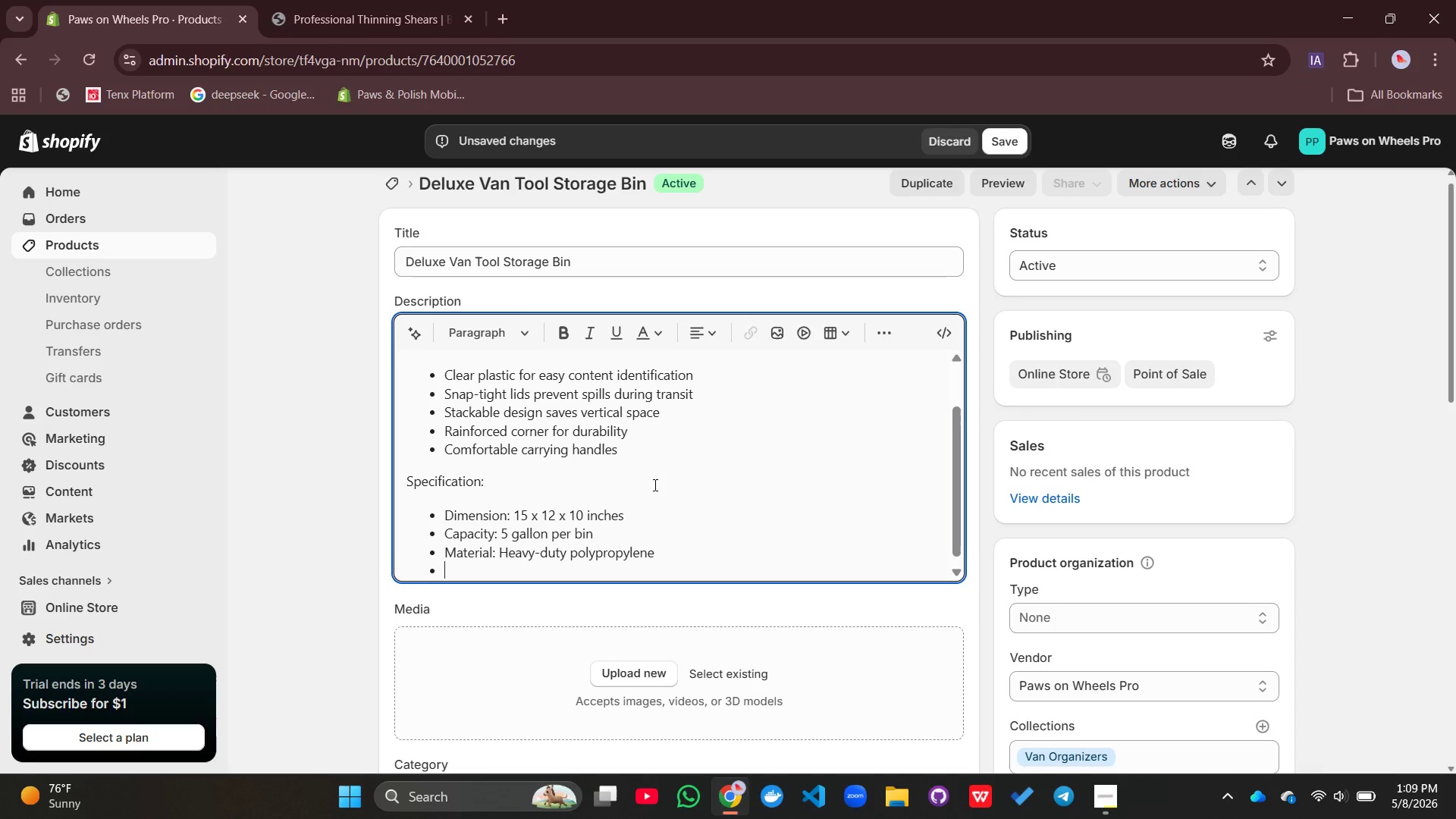 
type(Tempereture)
 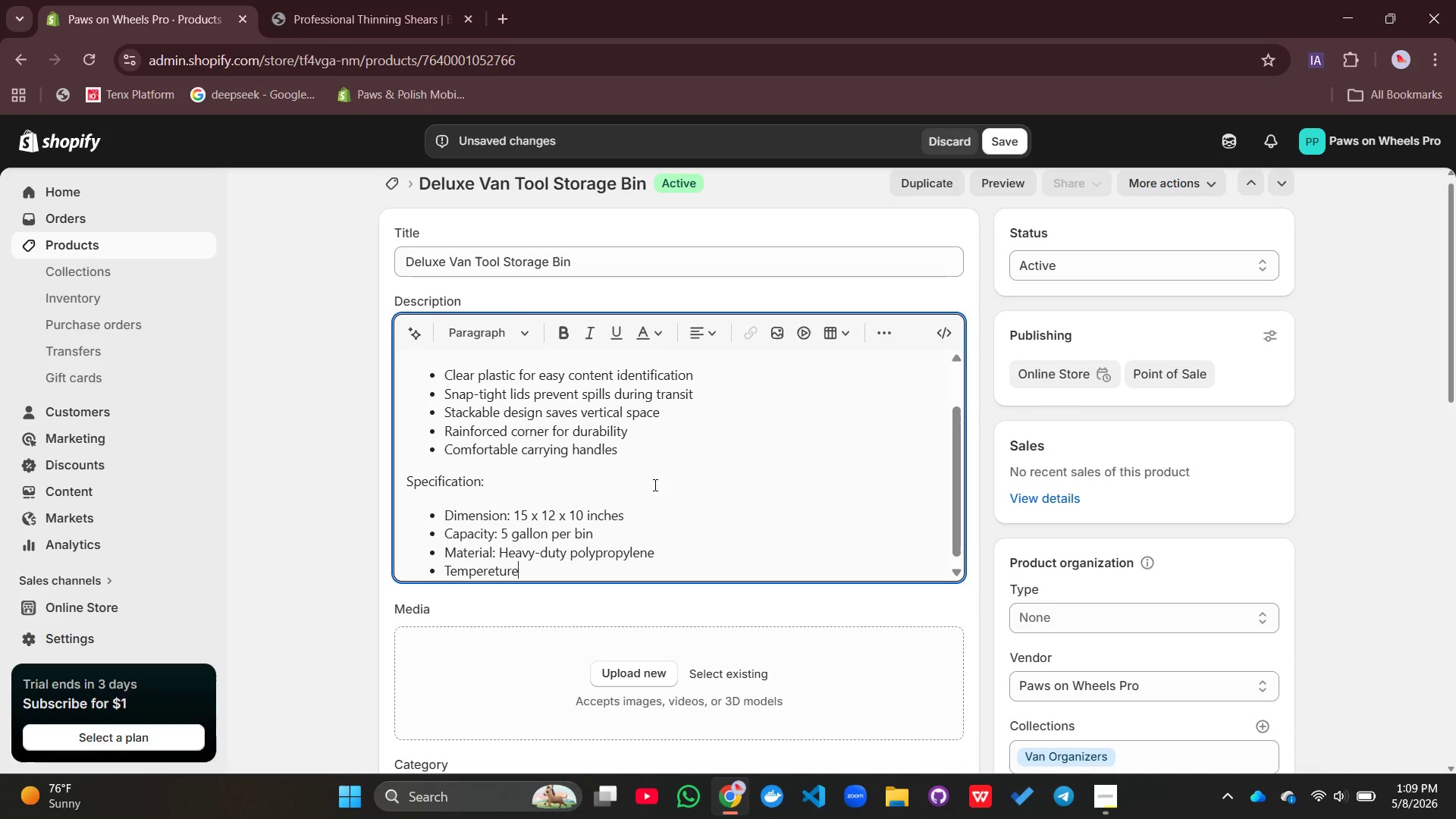 
key(Backspace)
key(Backspace)
key(Backspace)
key(Backspace)
key(Backspace)
type(atuer)
key(Backspace)
key(Backspace)
type(re: )
key(Backspace)
key(Backspace)
type( rangr)
key(Backspace)
 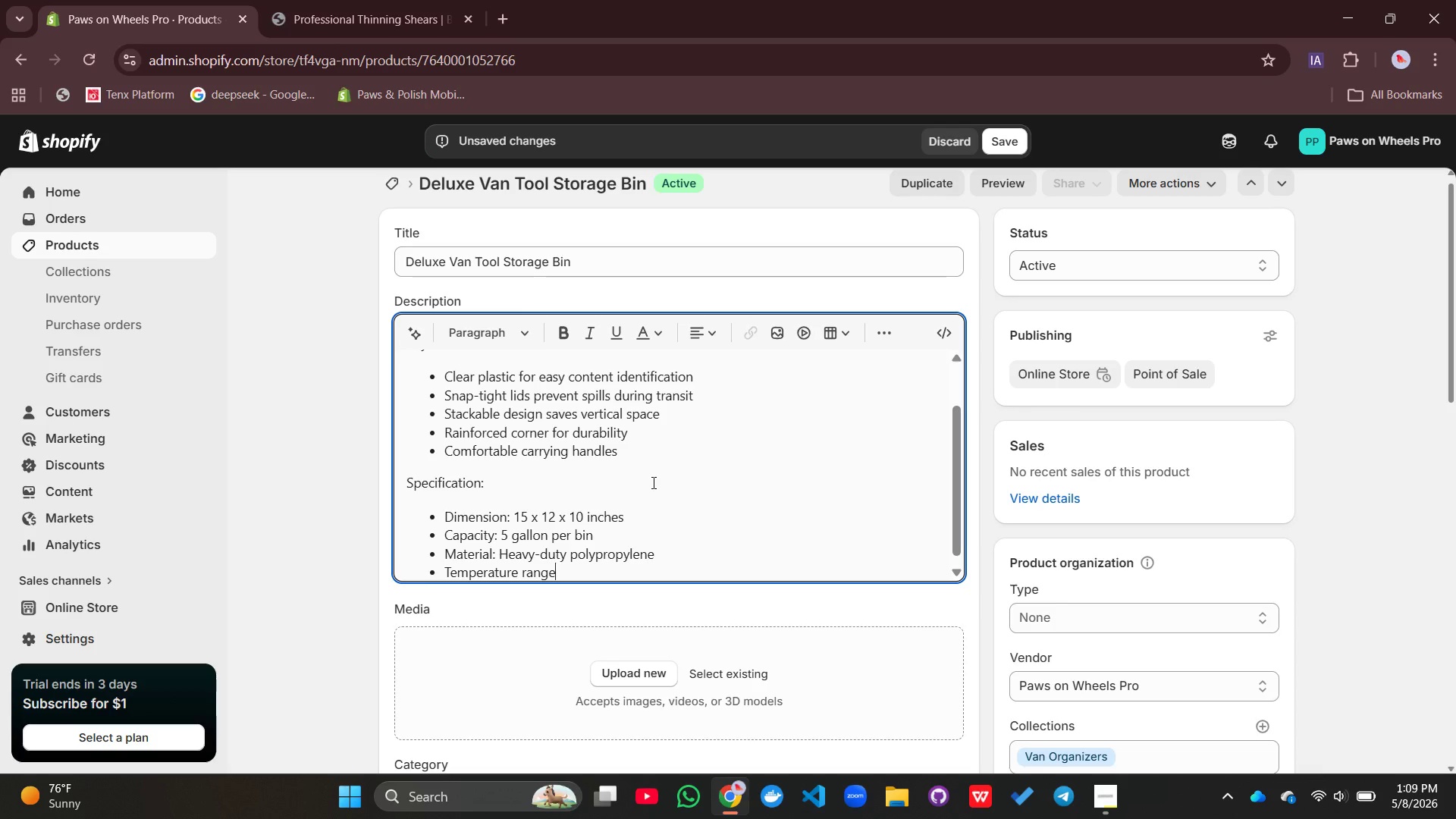 
 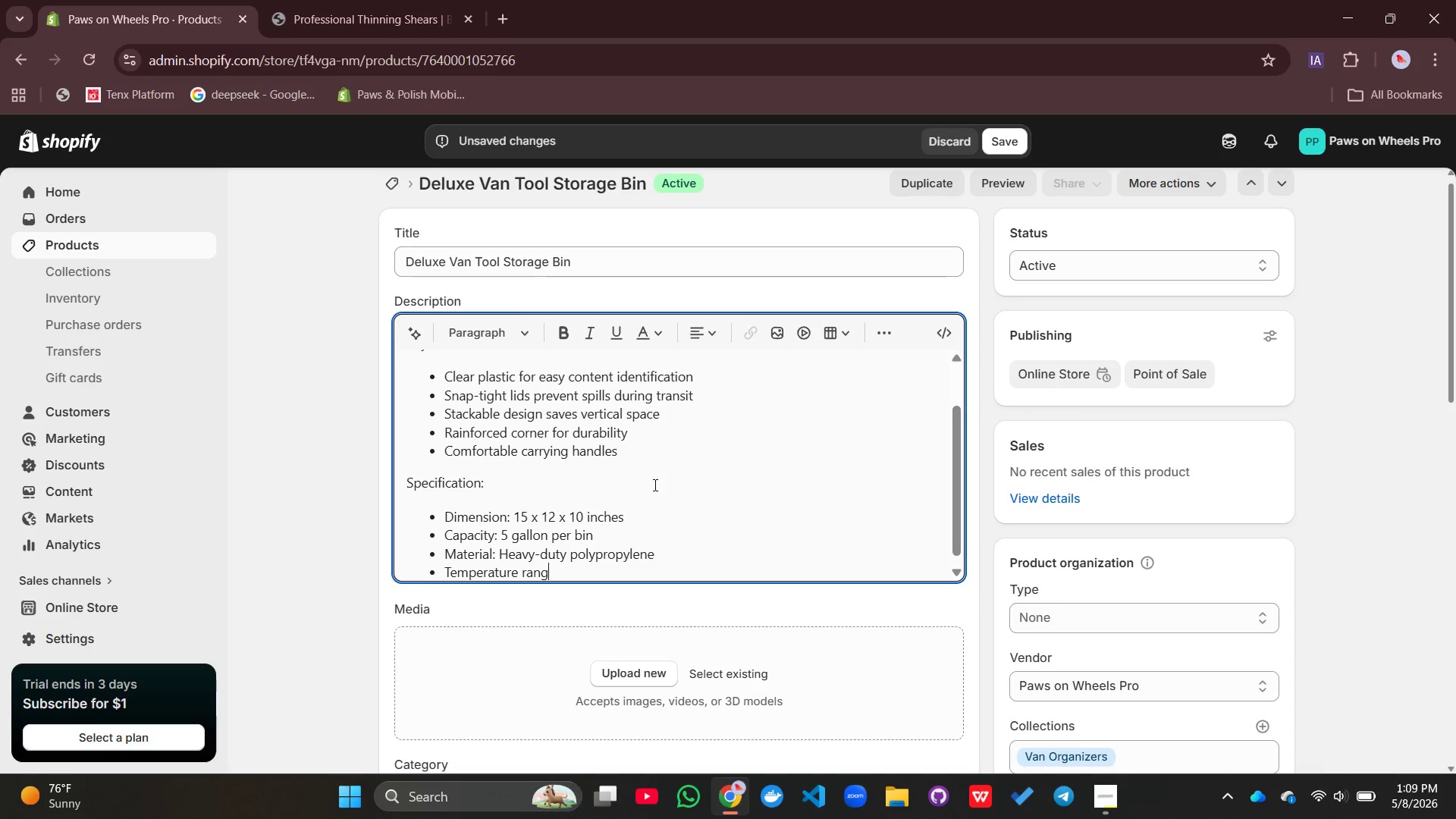 
type(e: -20 degree c)
key(Backspace)
type(F to 140 degree f)
key(Backspace)
type(F)
 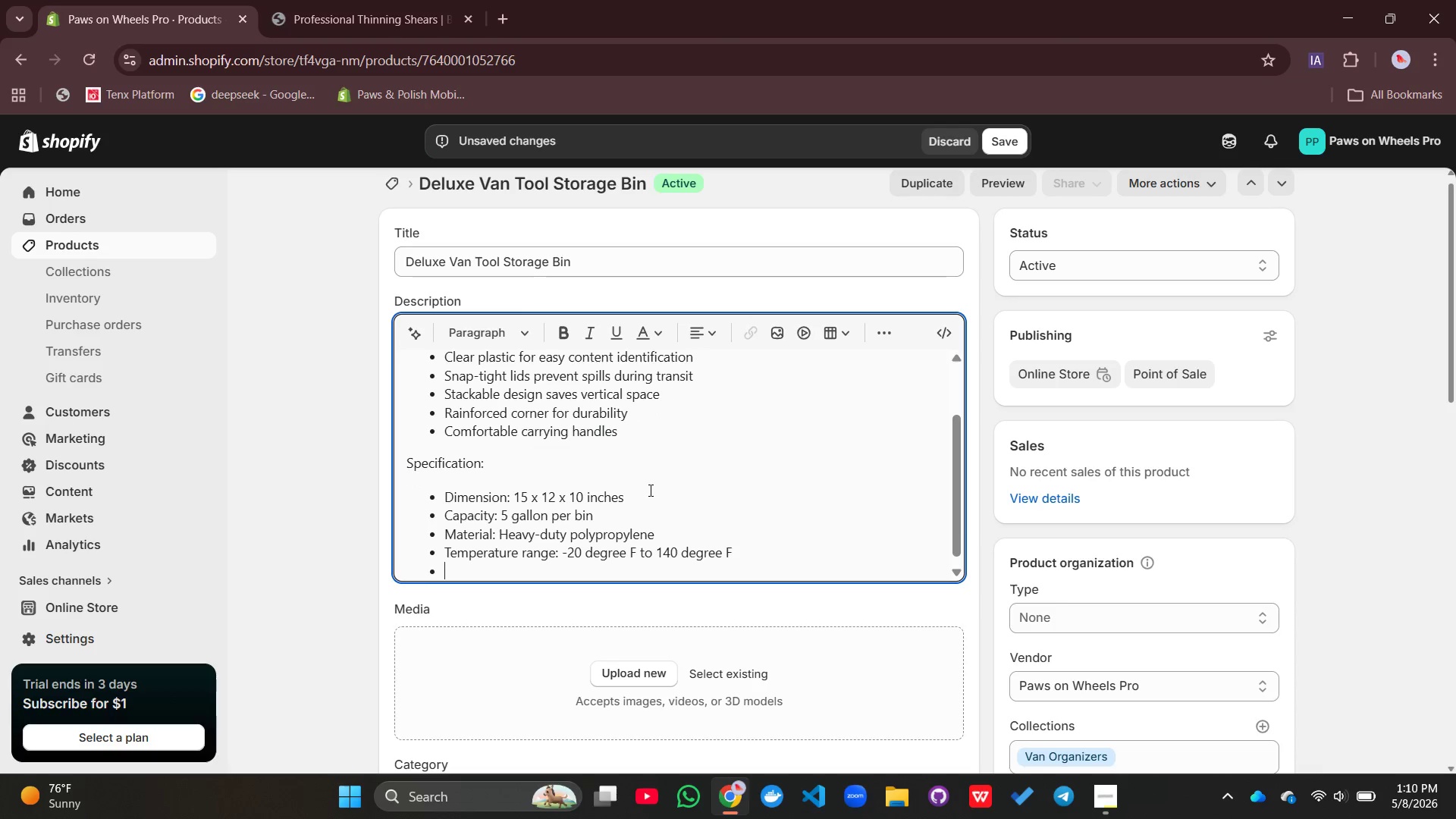 
 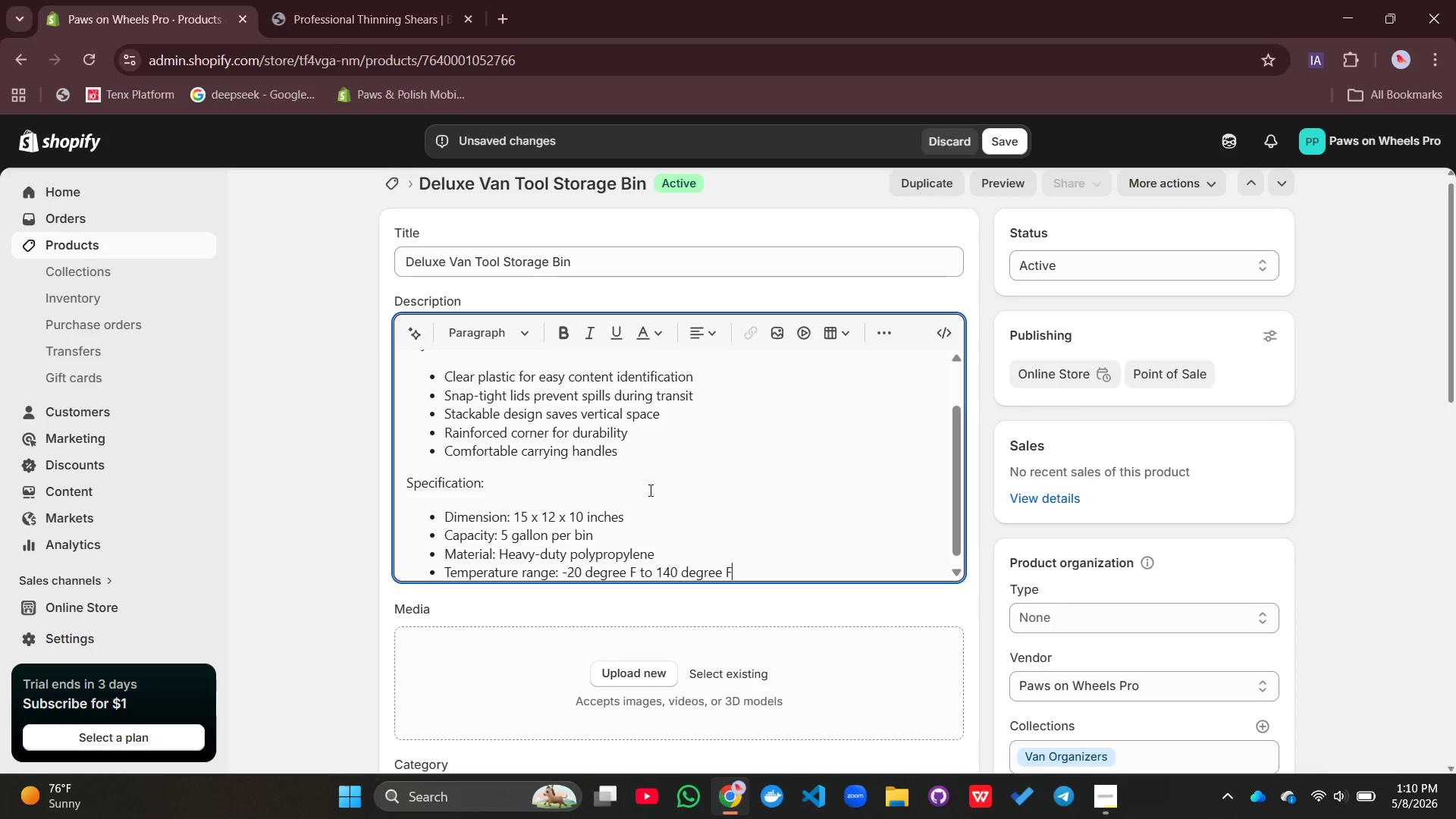 
key(Enter)
 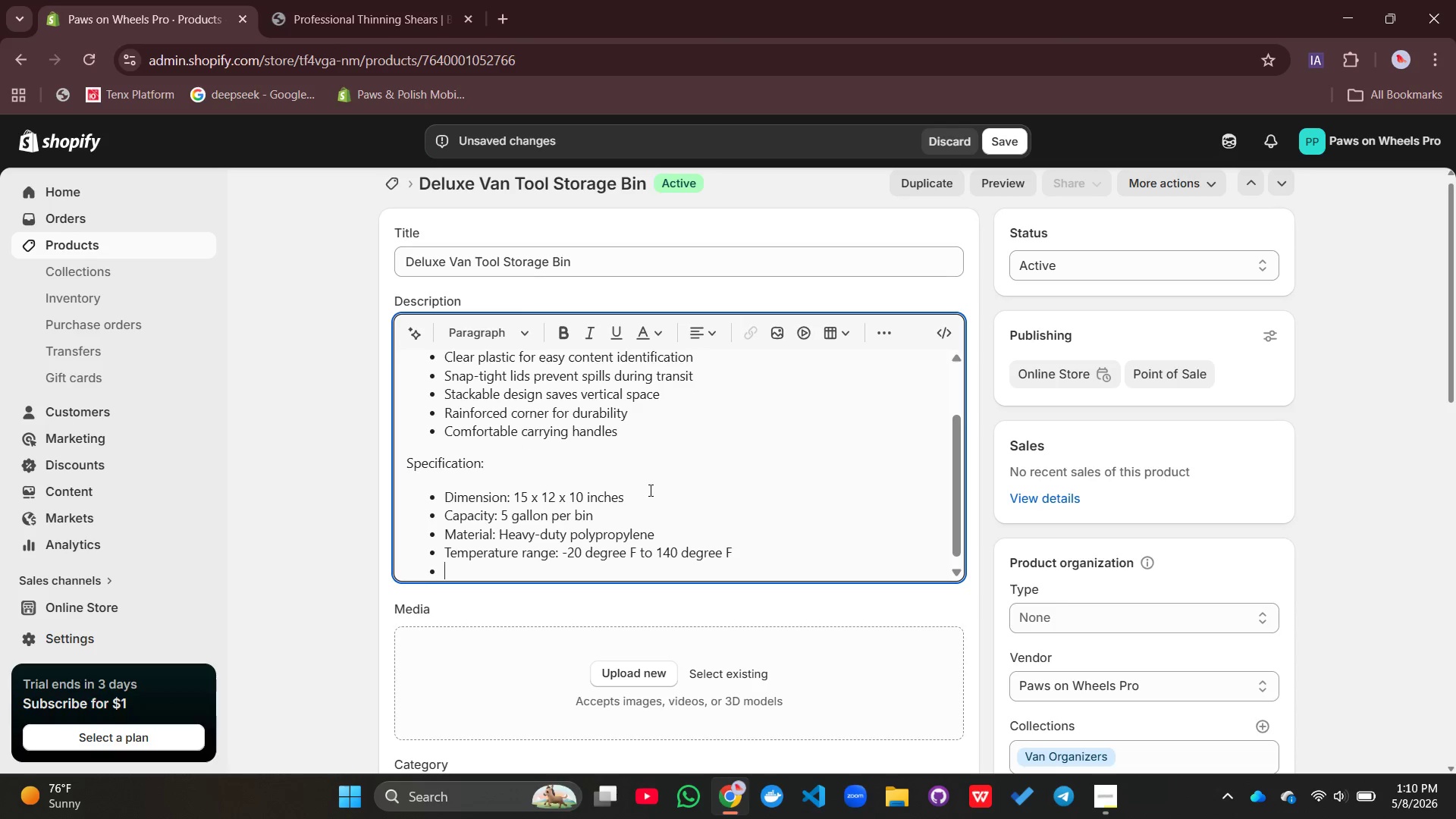 
type(Color: Clear e)
key(Backspace)
type(with blue latches)
 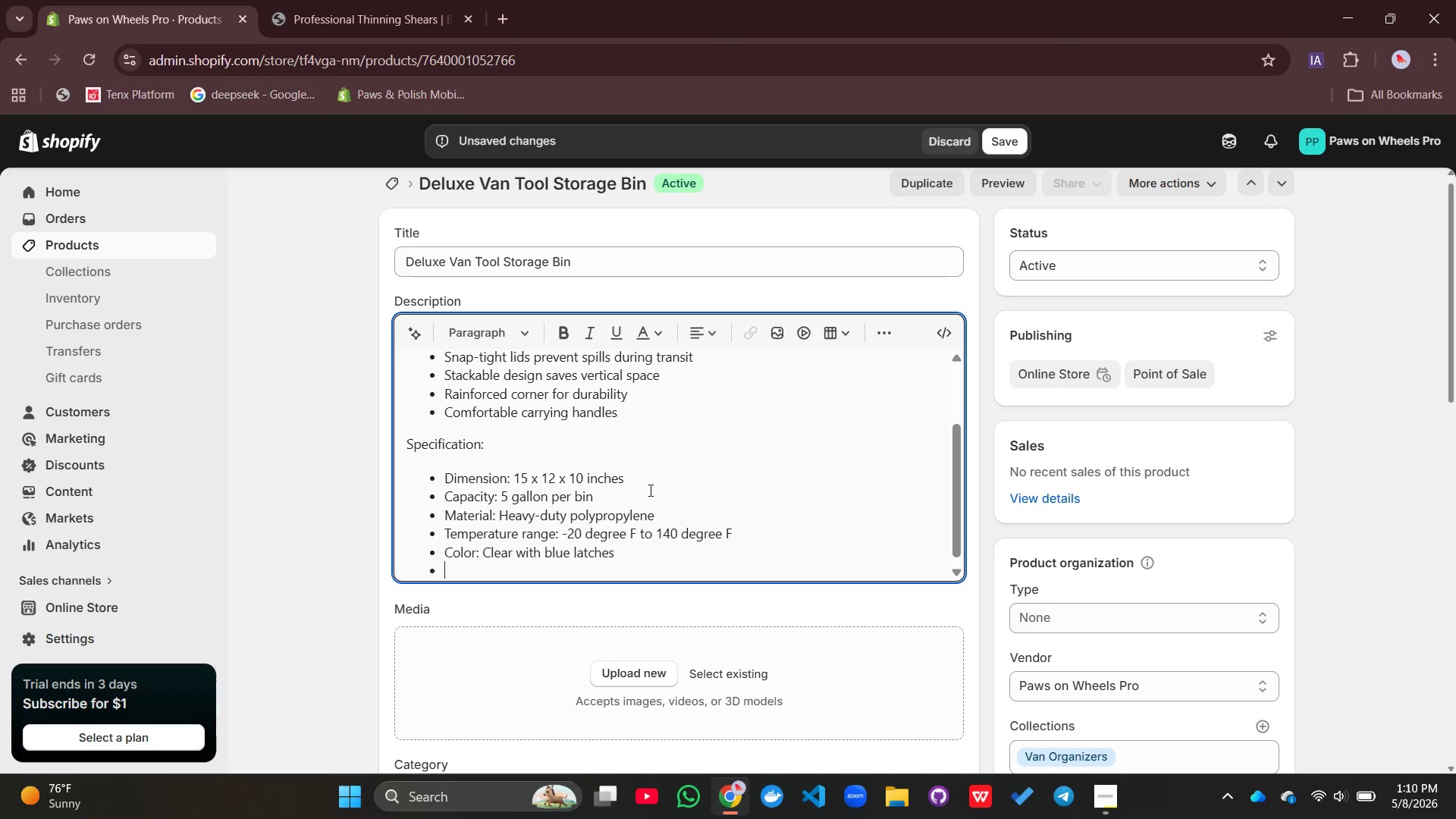 
 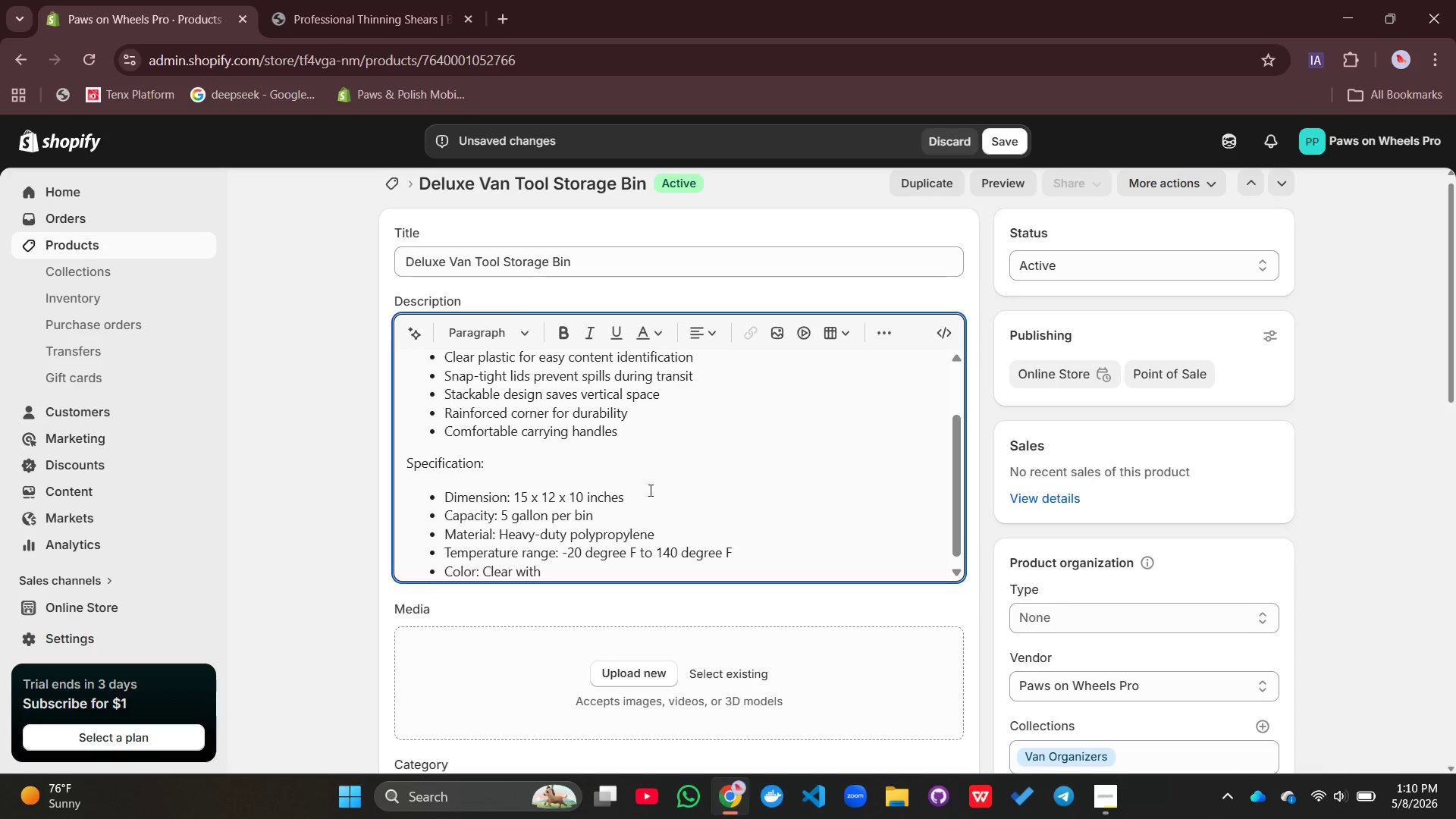 
key(Enter)
 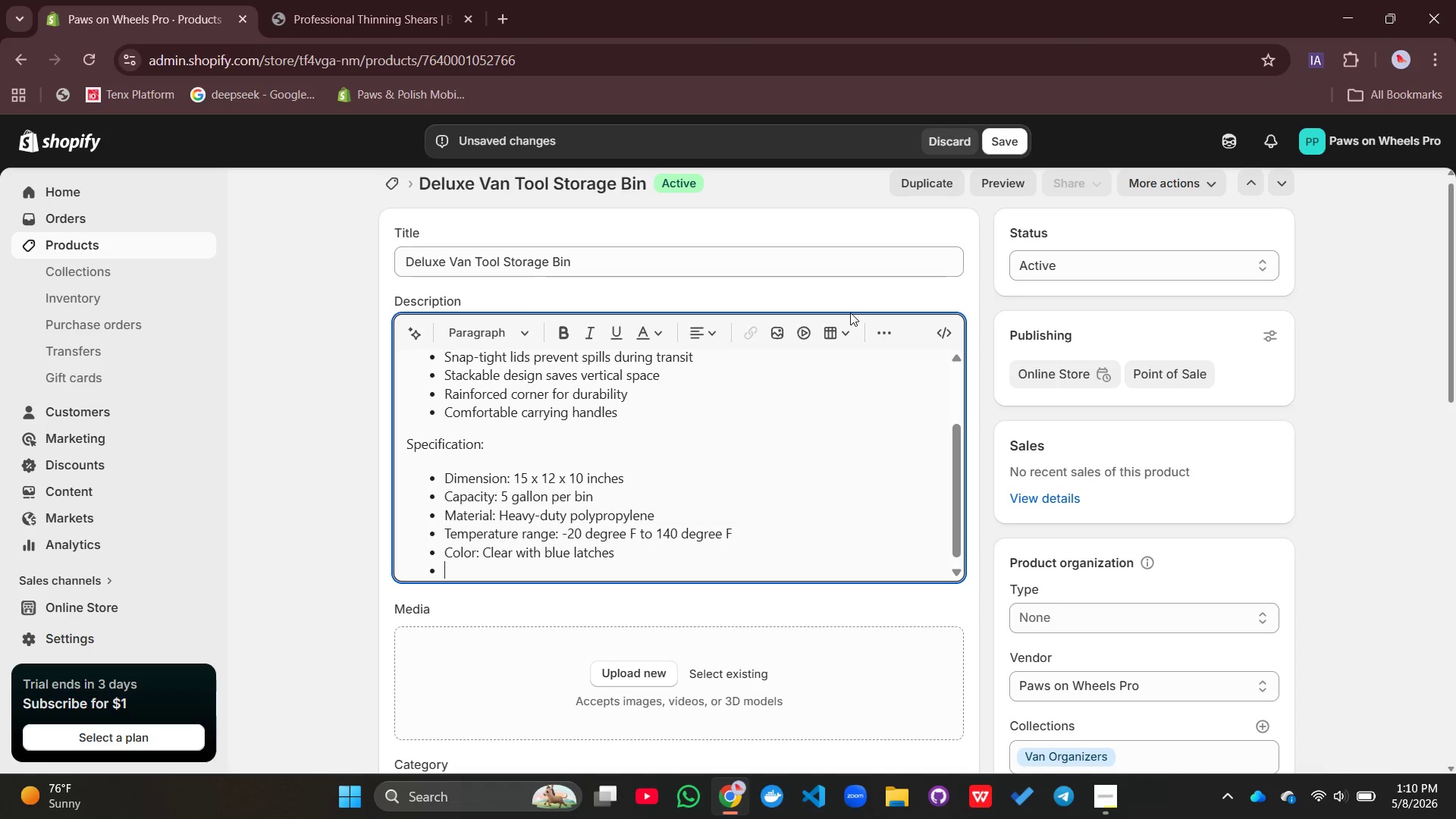 
left_click([878, 328])
 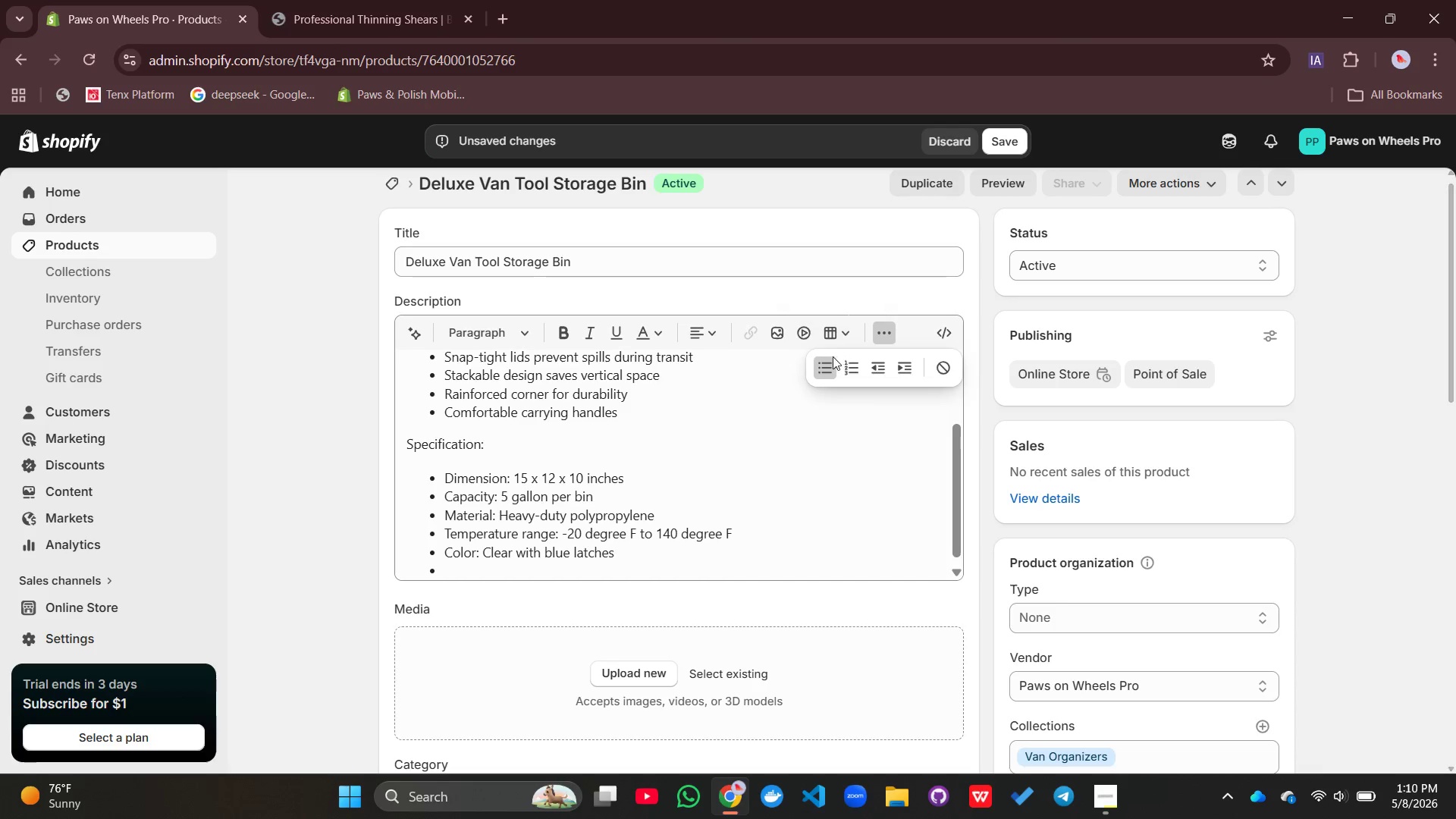 
left_click([831, 357])
 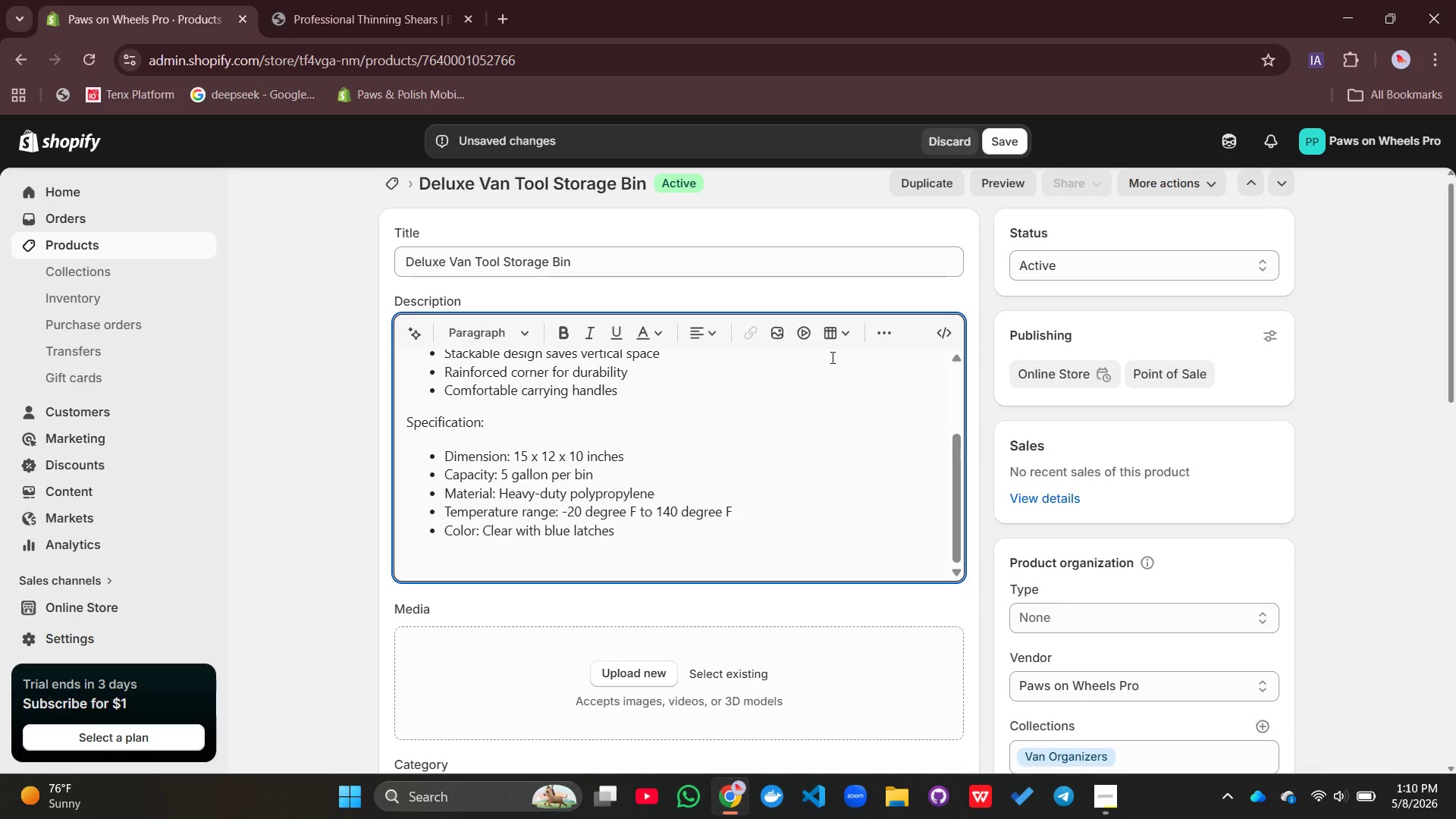 
type(Benefits for Mobile Groomers:)
 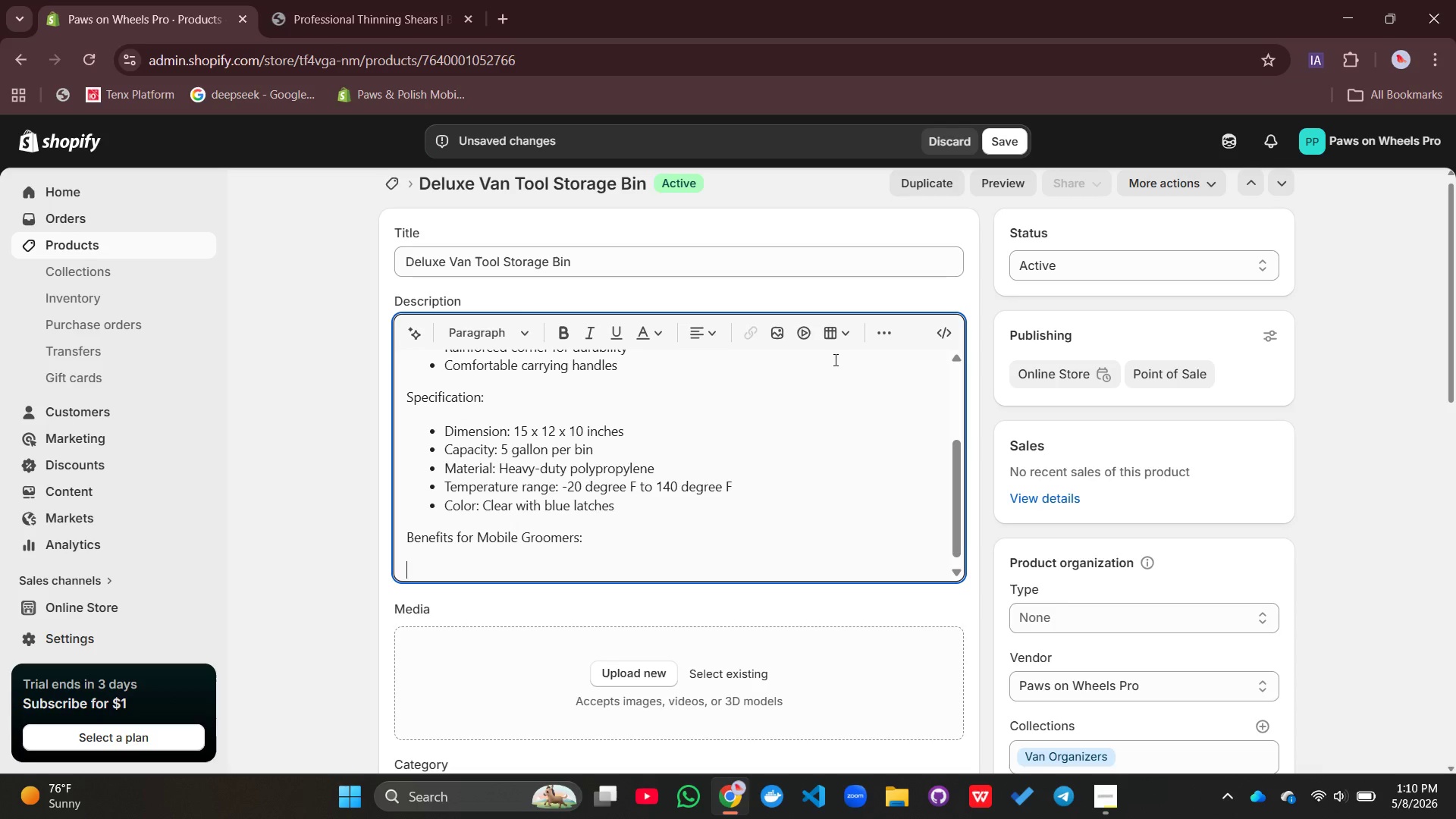 
 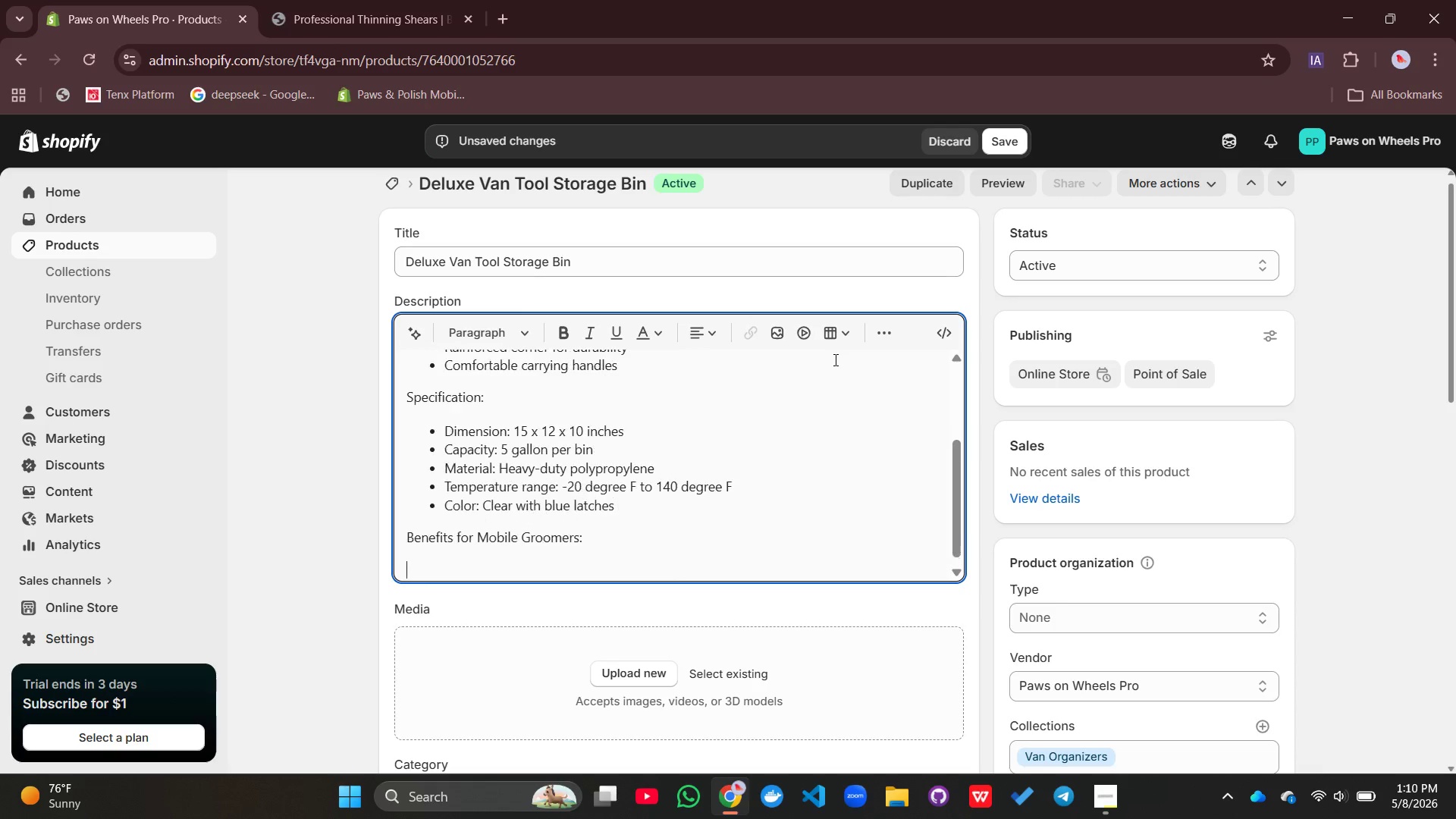 
key(Enter)
 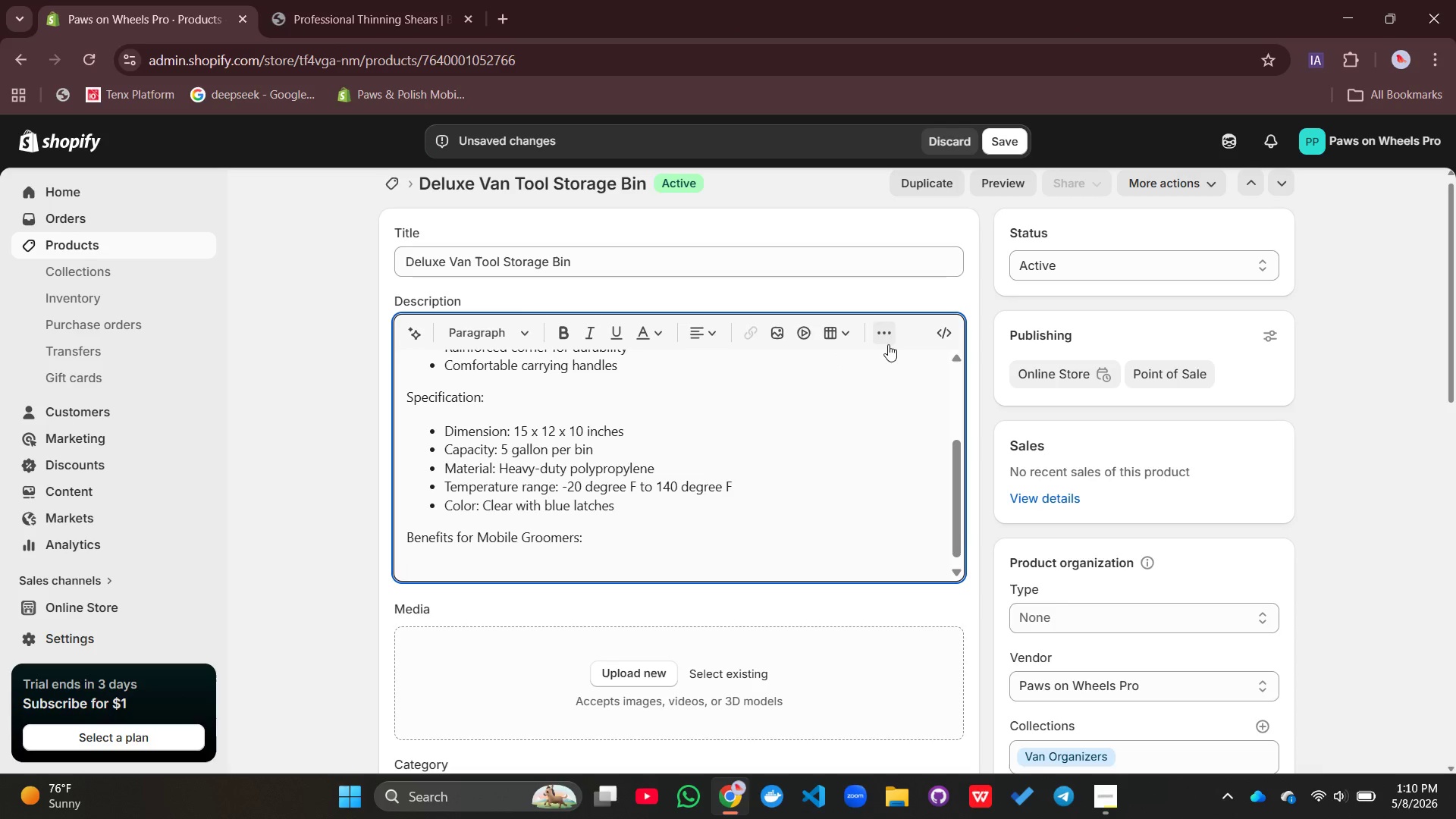 
left_click([889, 331])
 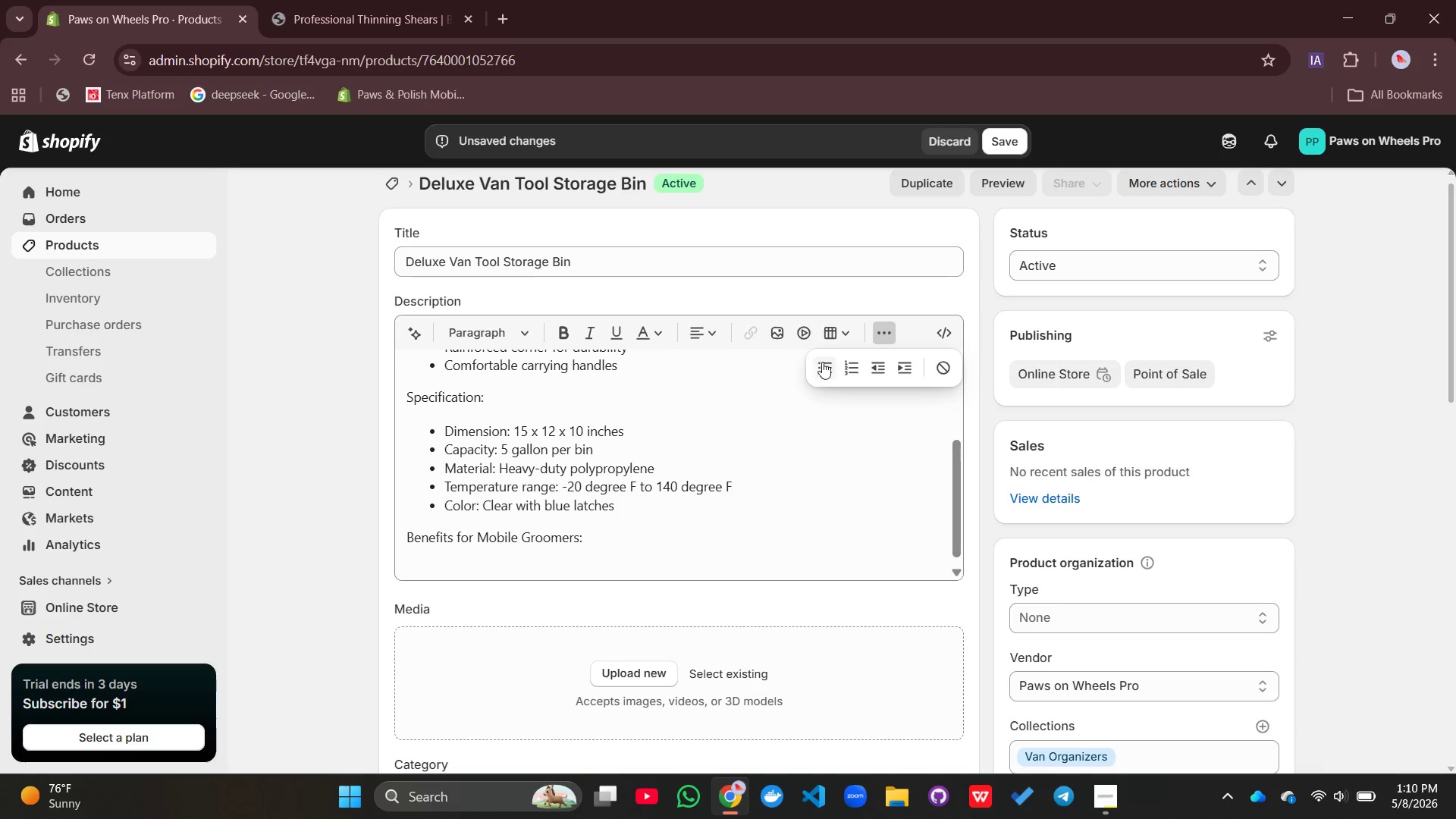 
left_click([821, 365])
 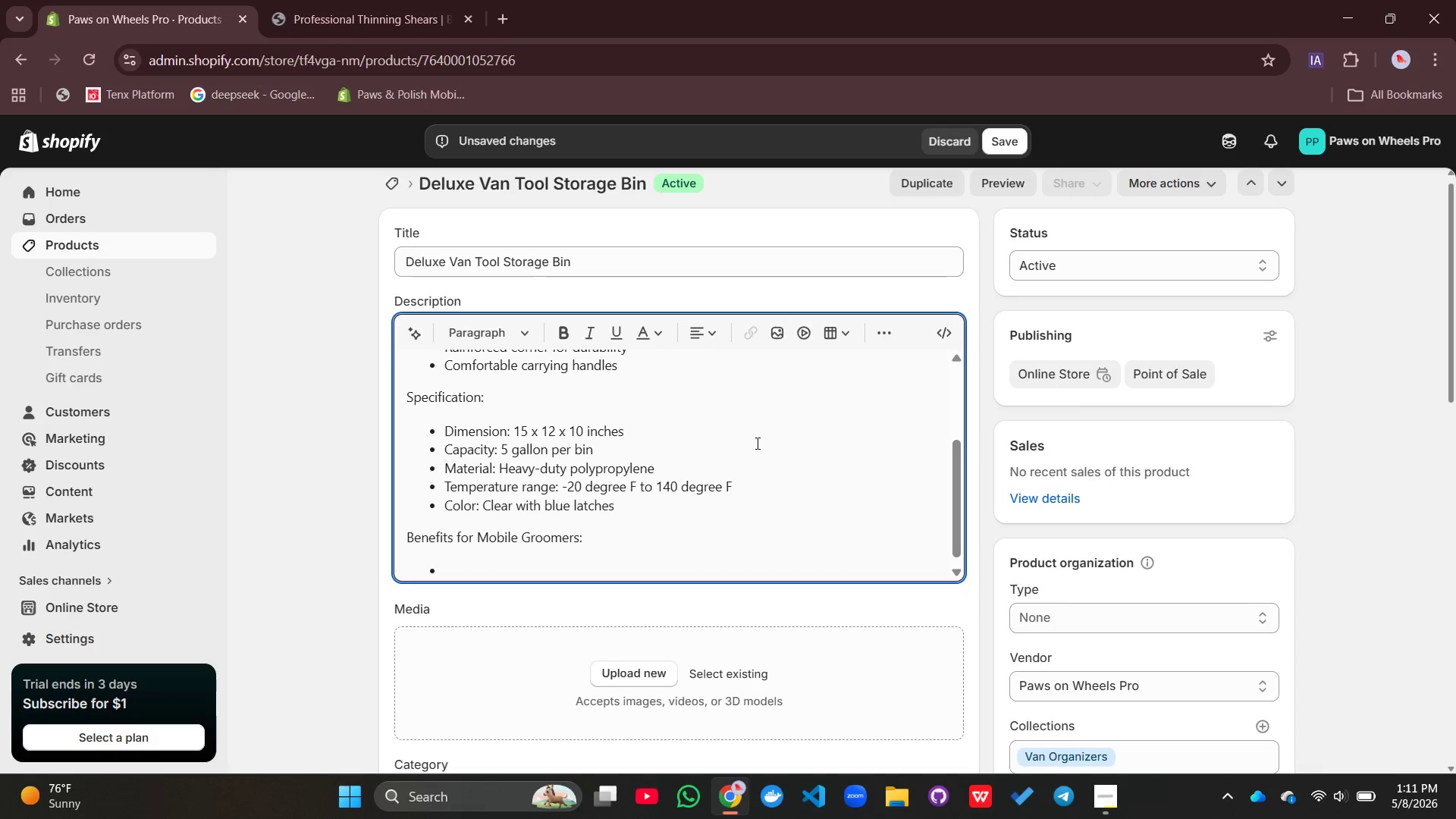 
wait(6.83)
 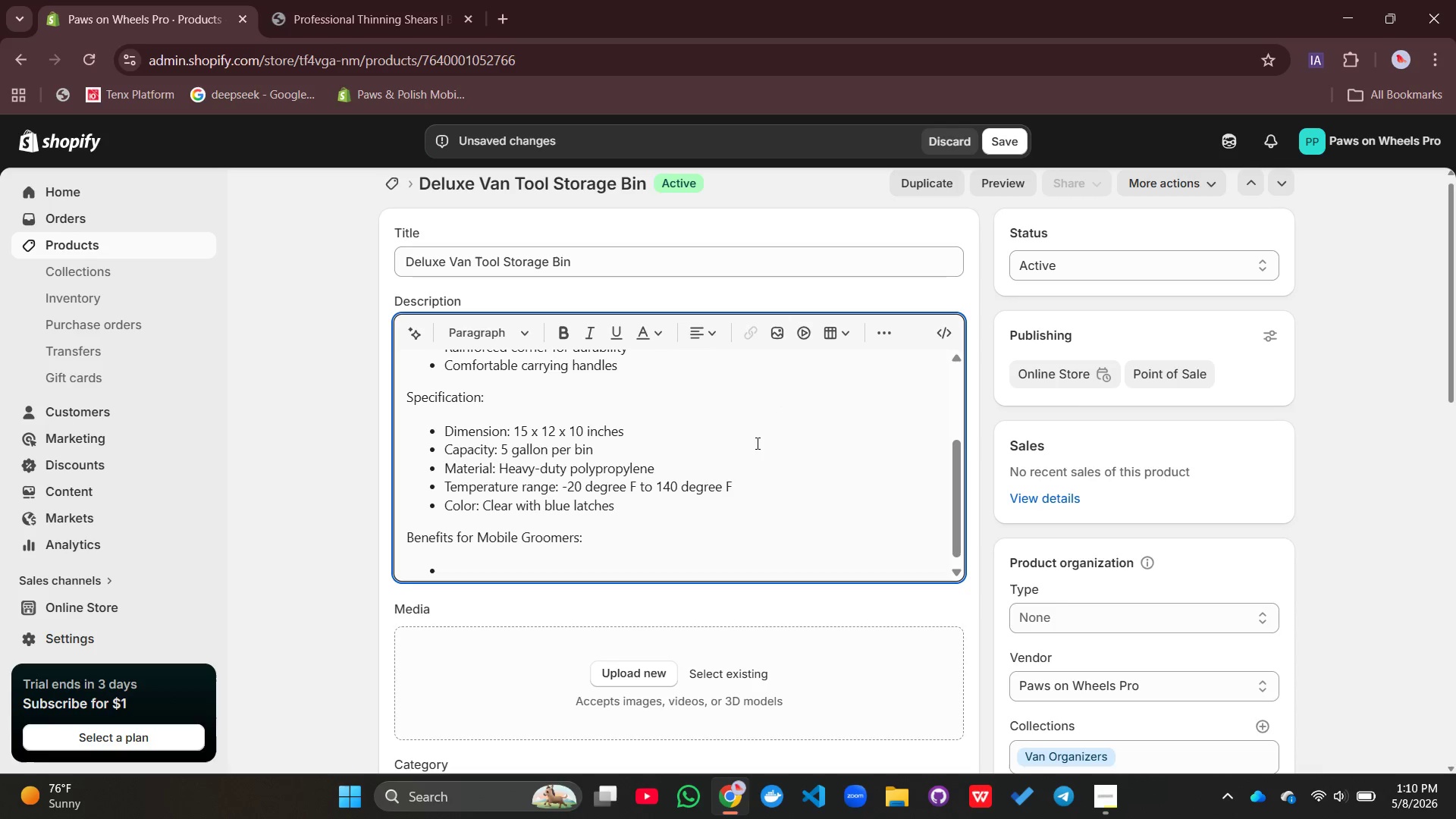 
type(o)
key(Backspace)
type(Organizes shampoos conditioners and disp)
key(Backspace)
key(Backspace)
type(o)
key(Backspace)
type(ps)
 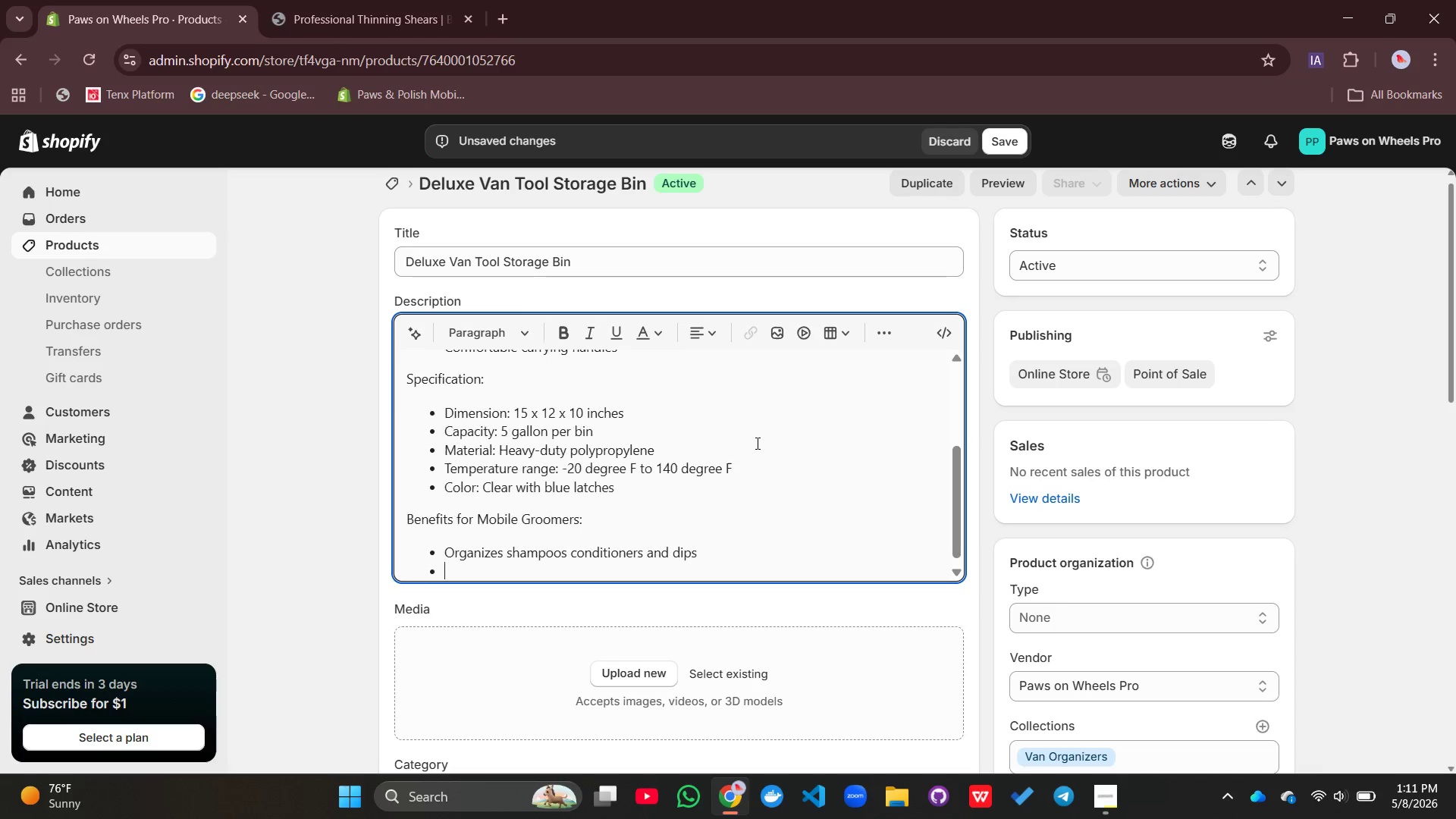 
 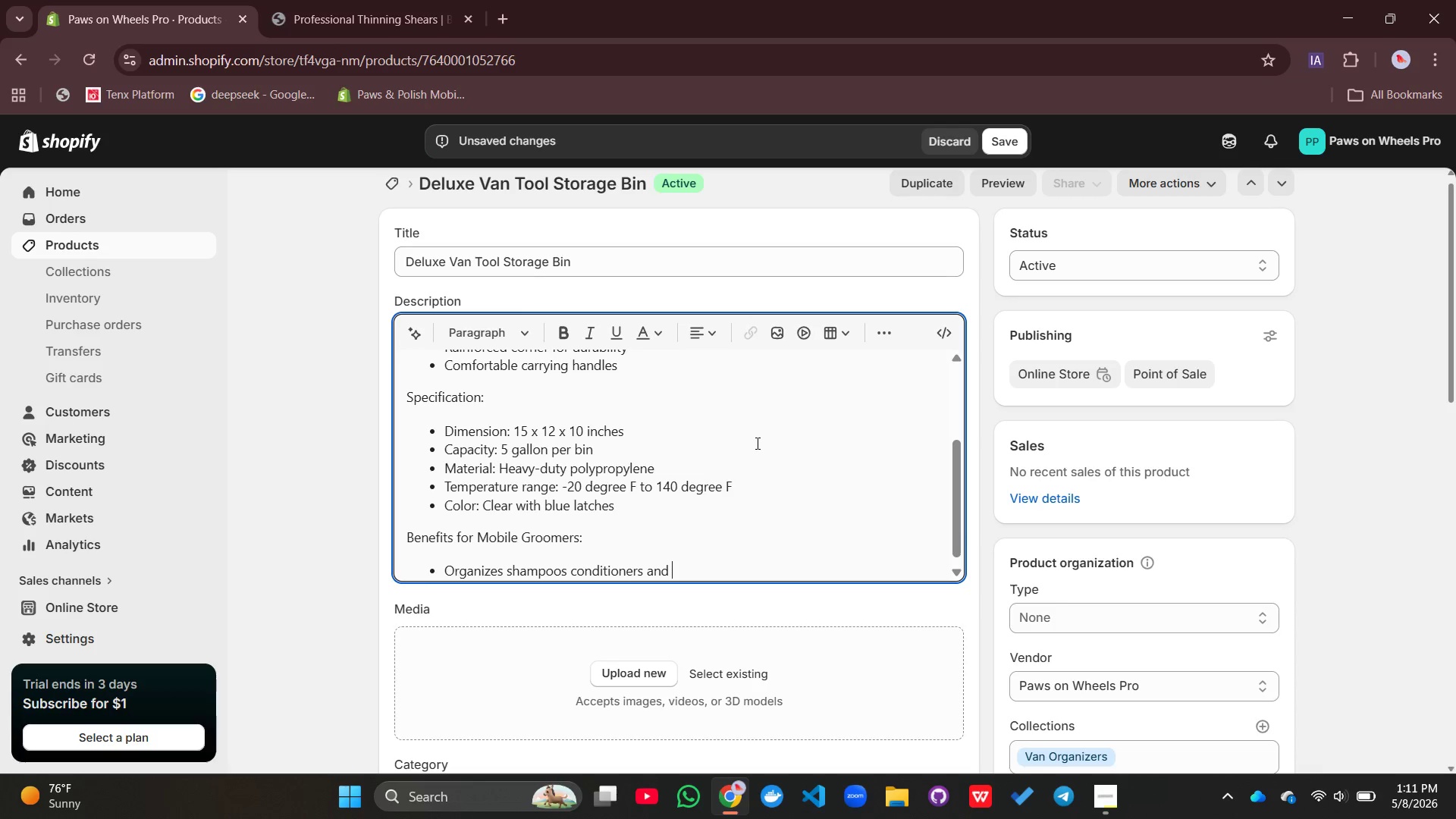 
key(Enter)
 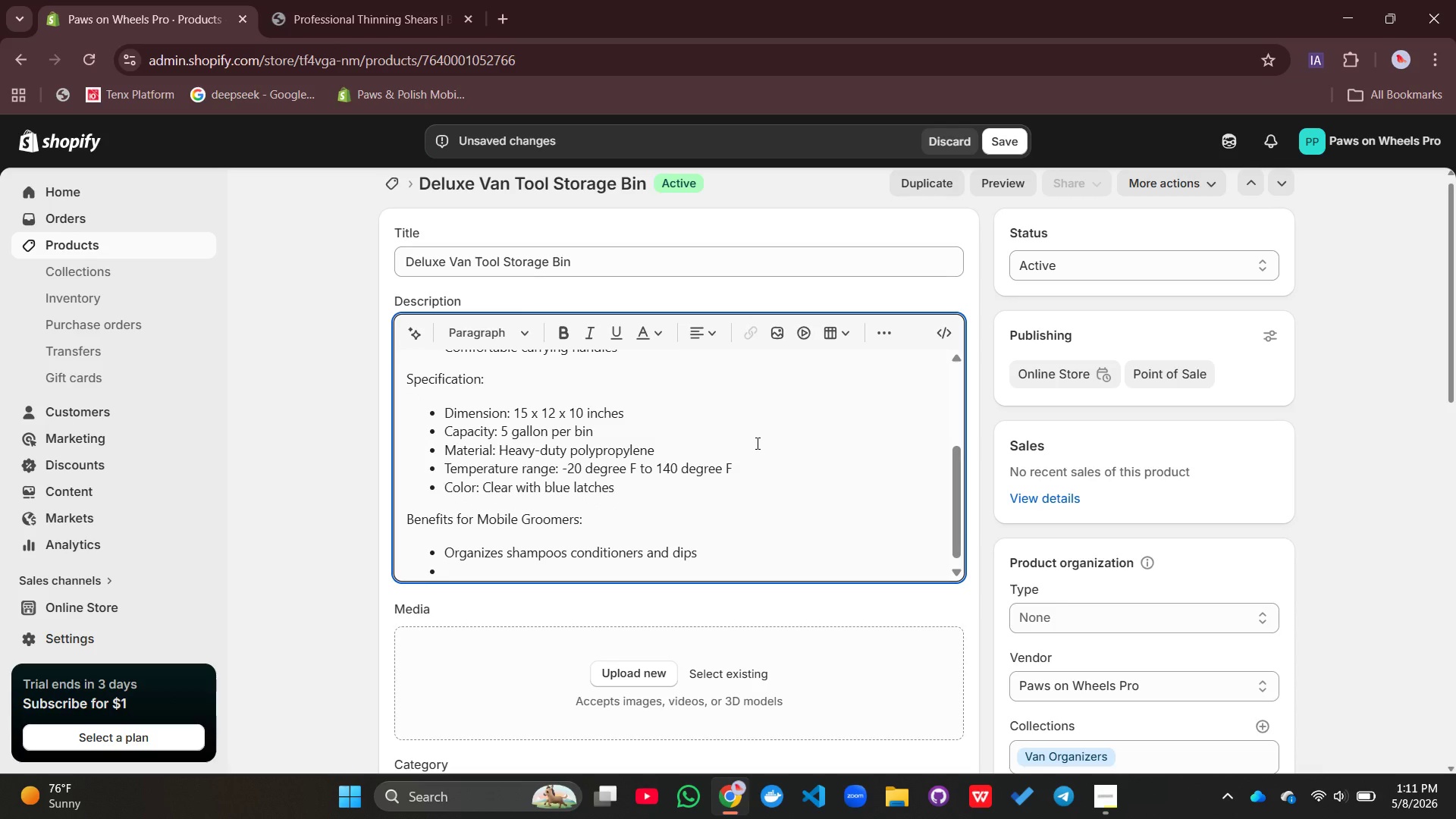 
type(Stack secuerly)
key(Backspace)
key(Backspace)
key(Backspace)
key(Backspace)
type(rely)
 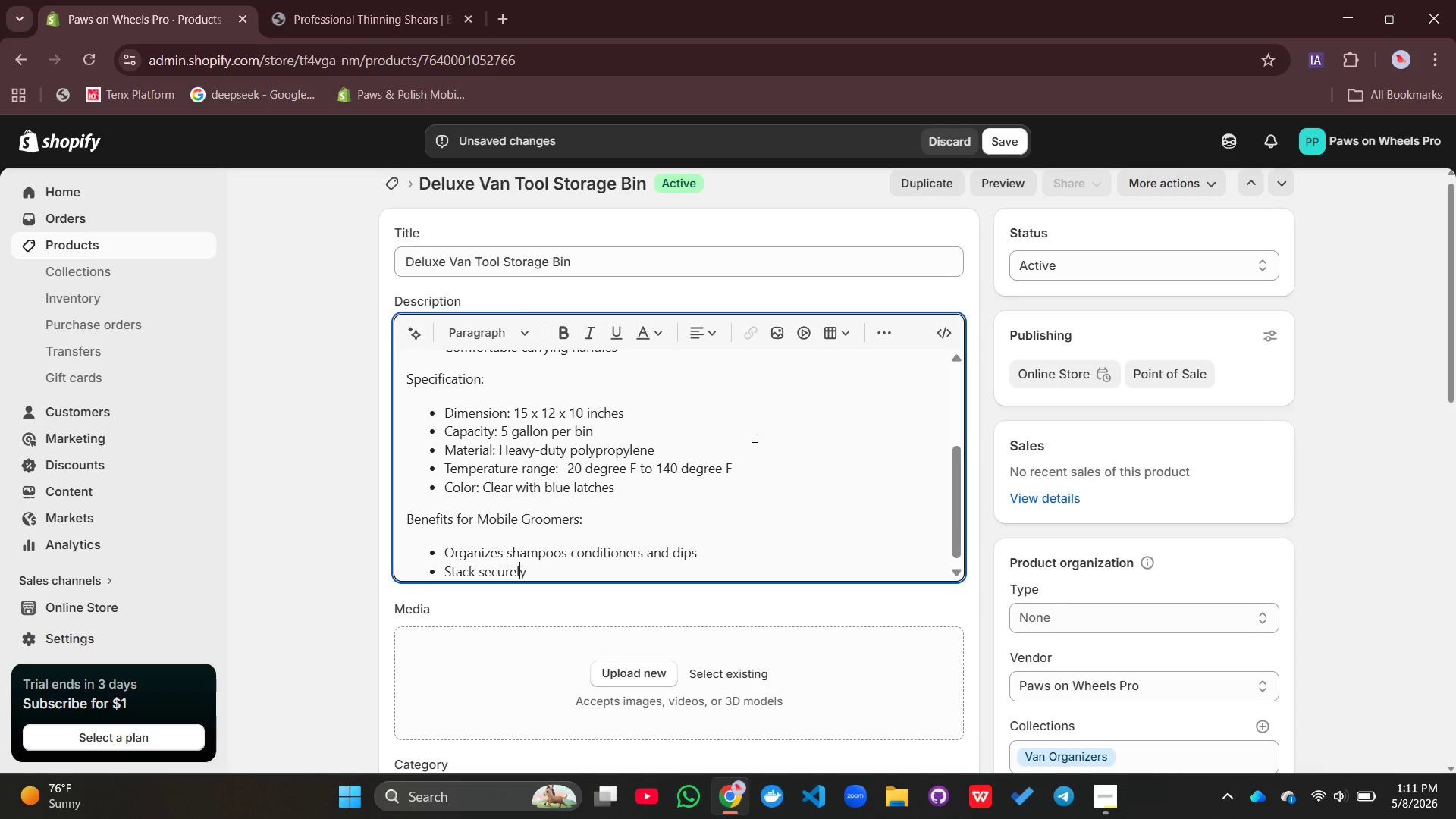 
key(ArrowLeft)
 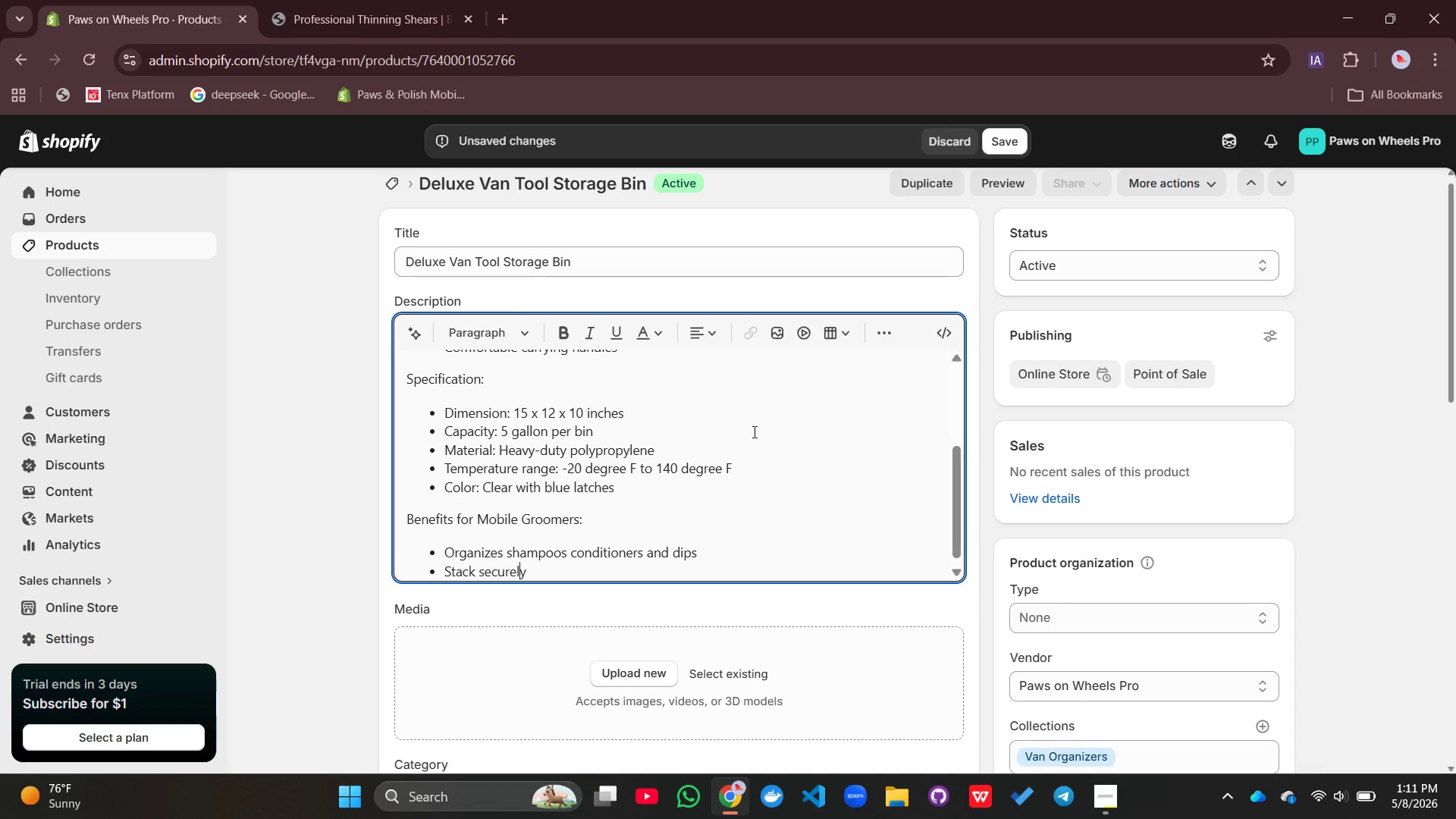 
key(ArrowRight)
 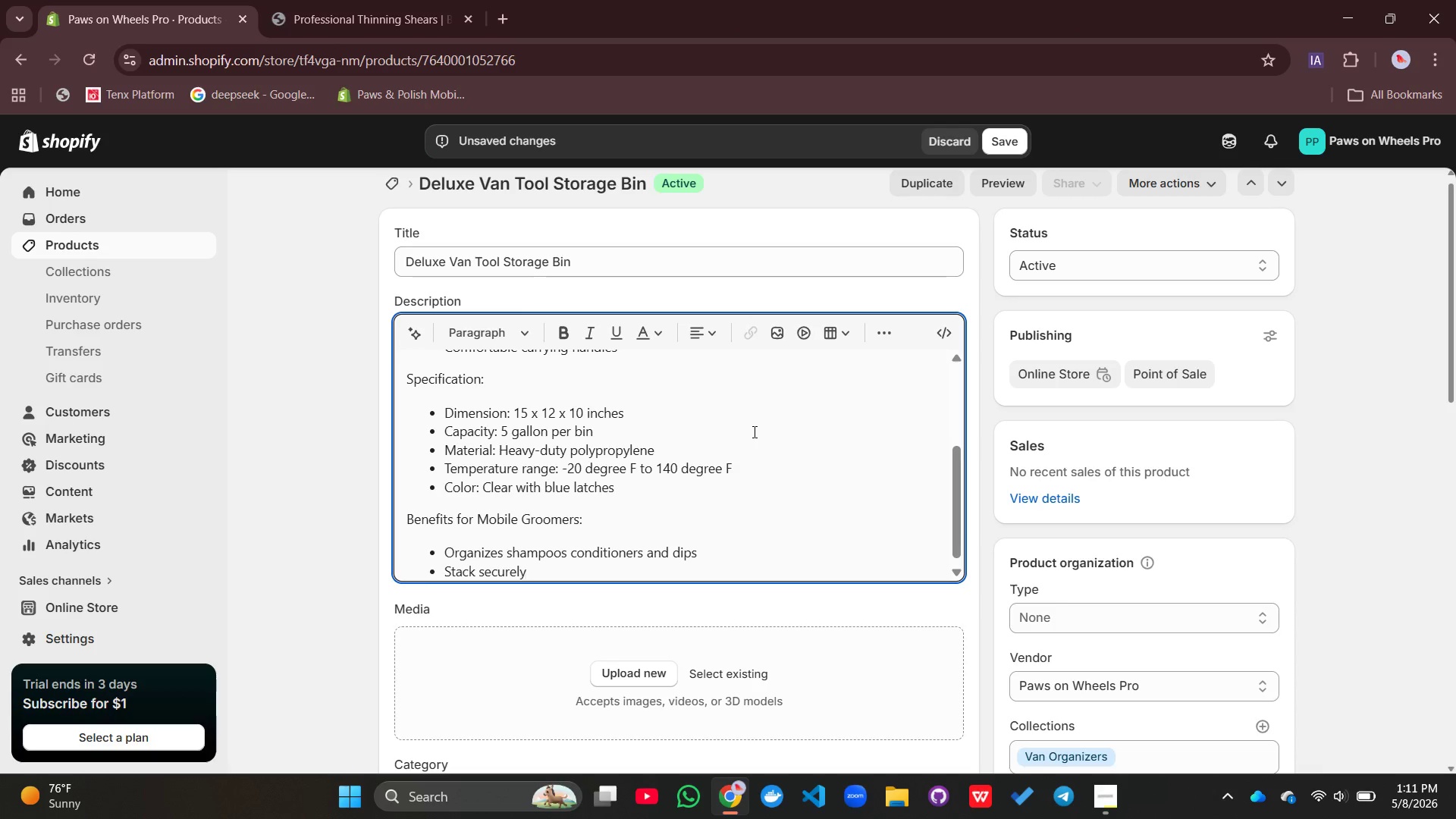 
type( wothout)
 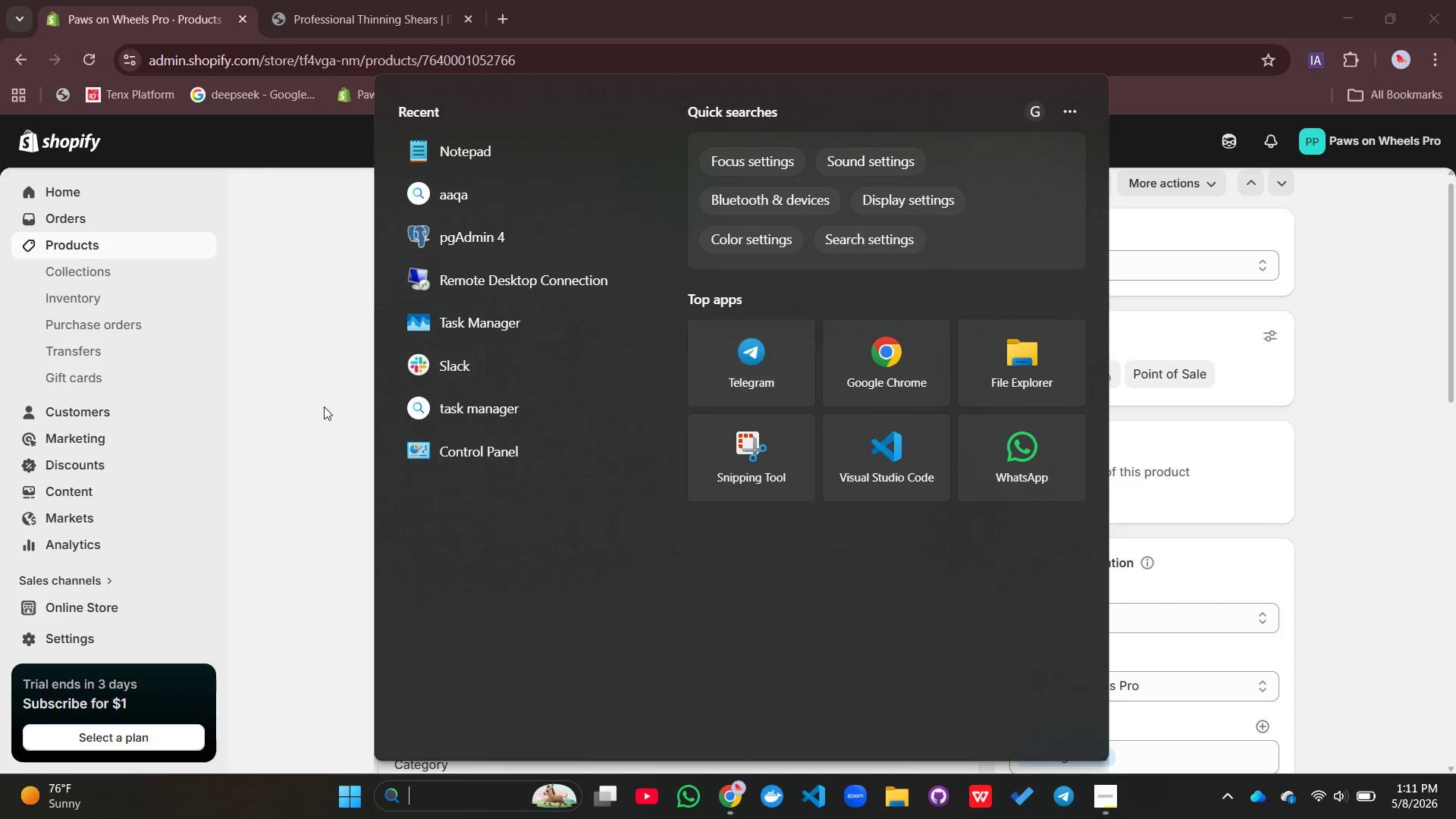 
left_click([368, 307])
 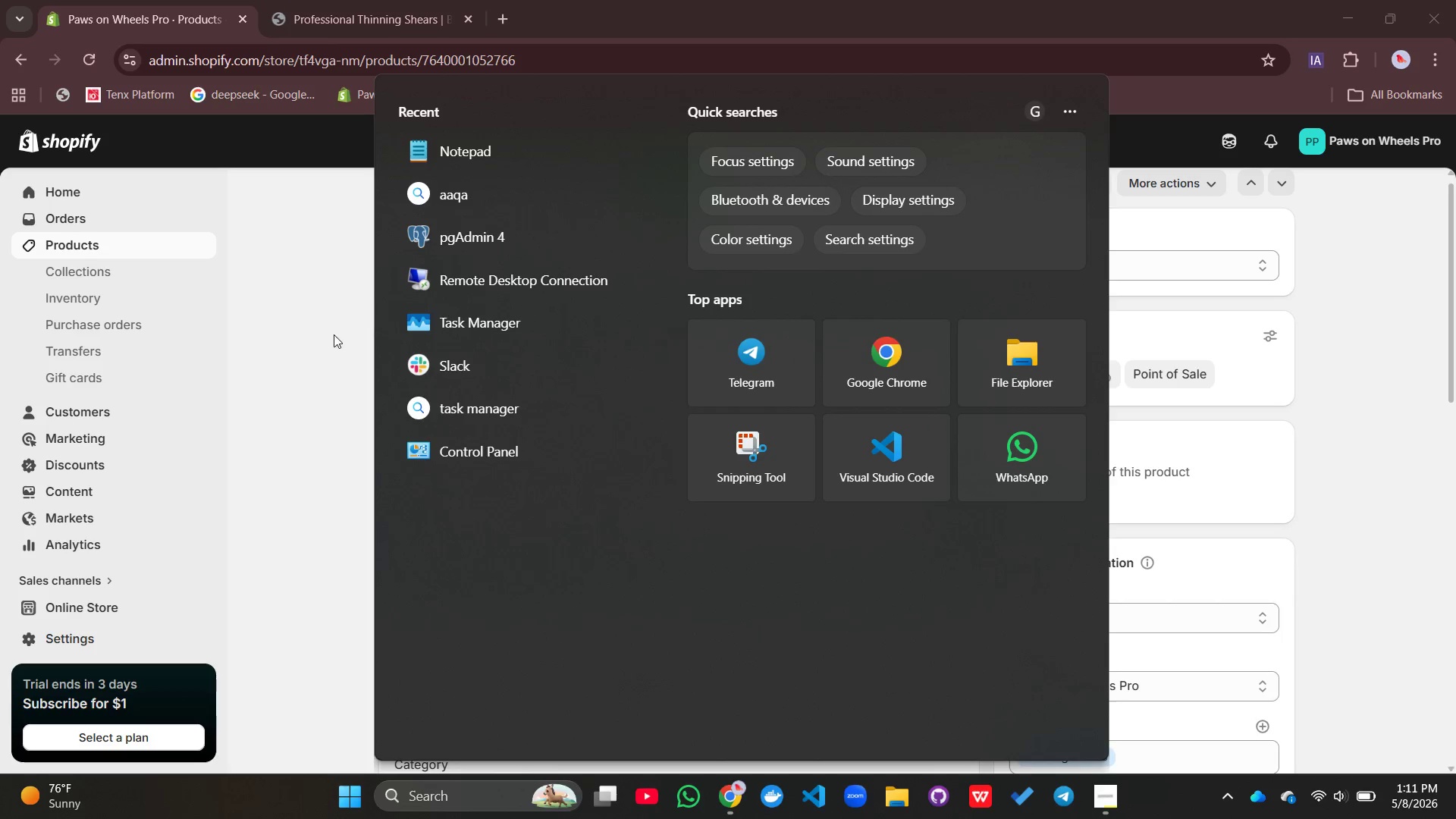 
left_click([331, 337])
 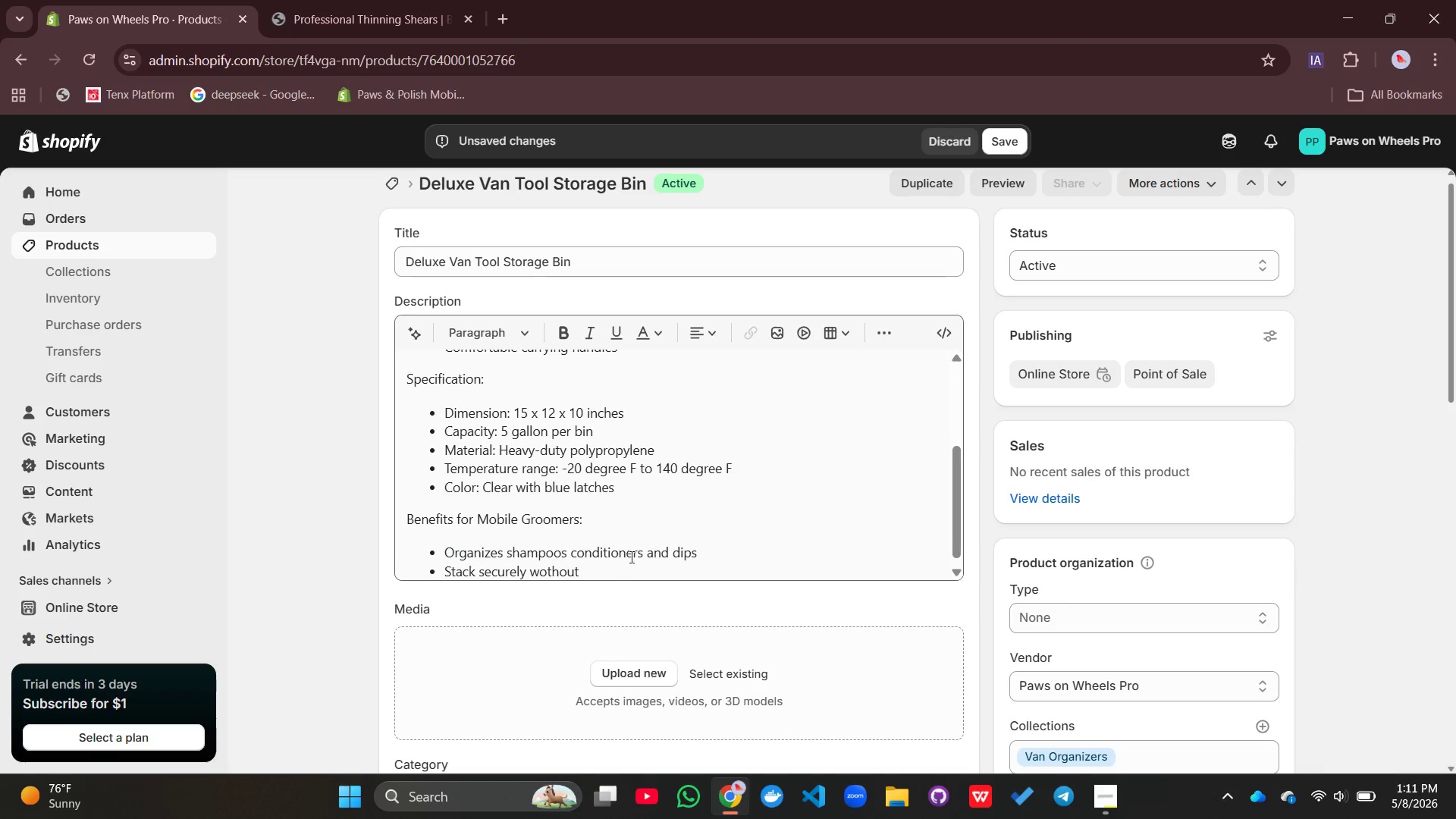 
left_click([606, 574])
 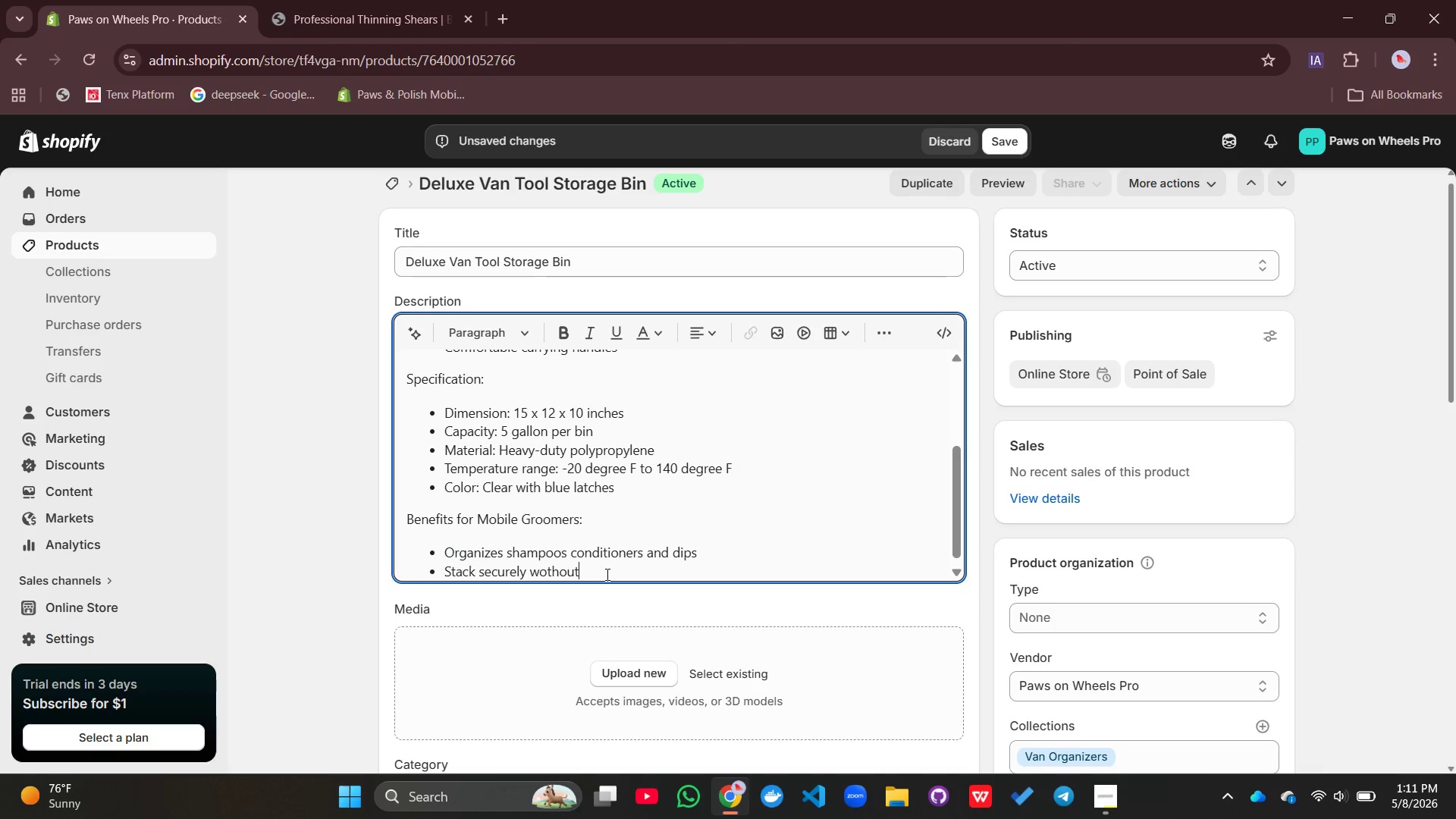 
key(Backspace)
key(Backspace)
key(Backspace)
key(Backspace)
key(Backspace)
key(Backspace)
type(ithout )
 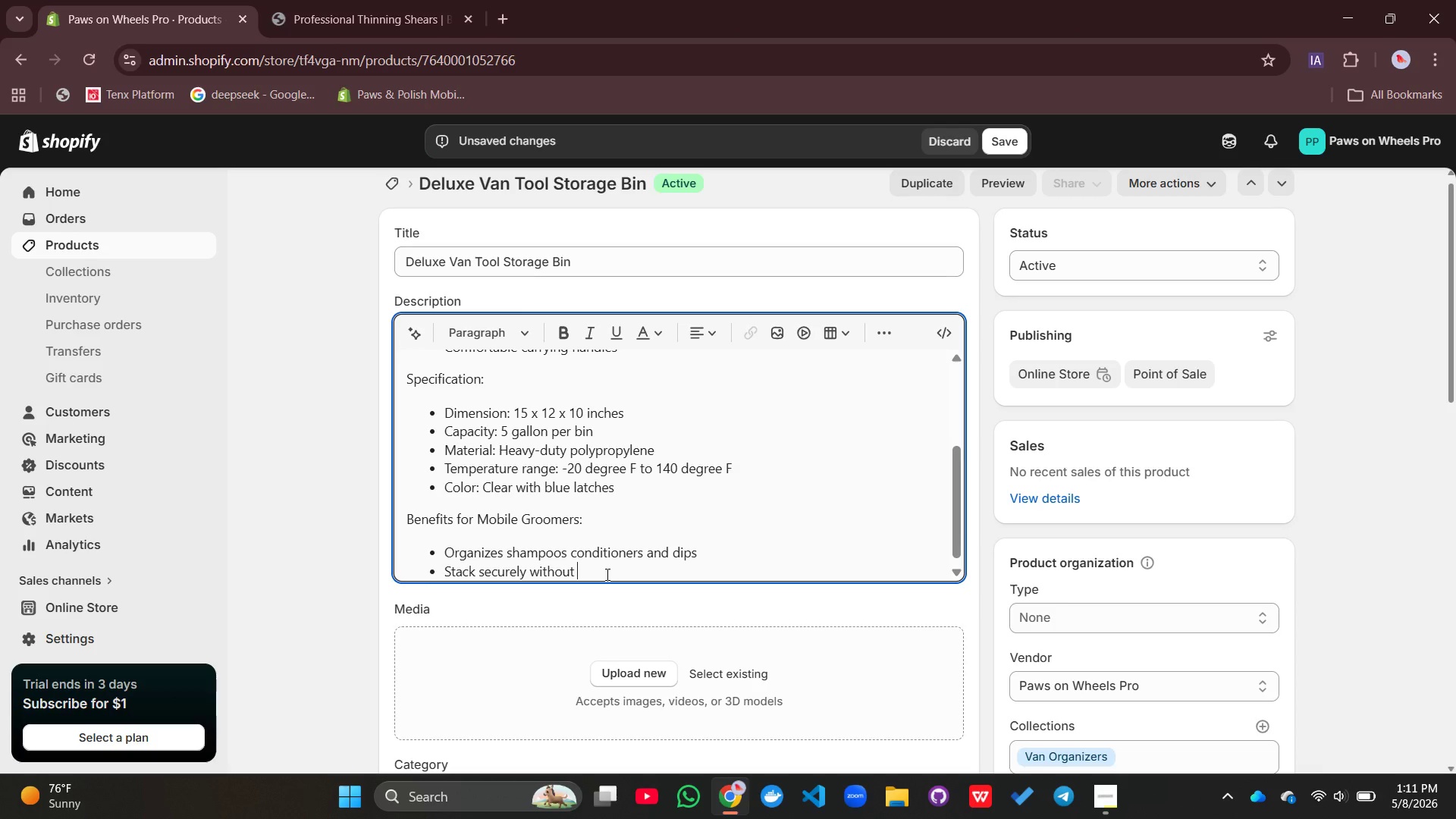 
type( opening)
 